 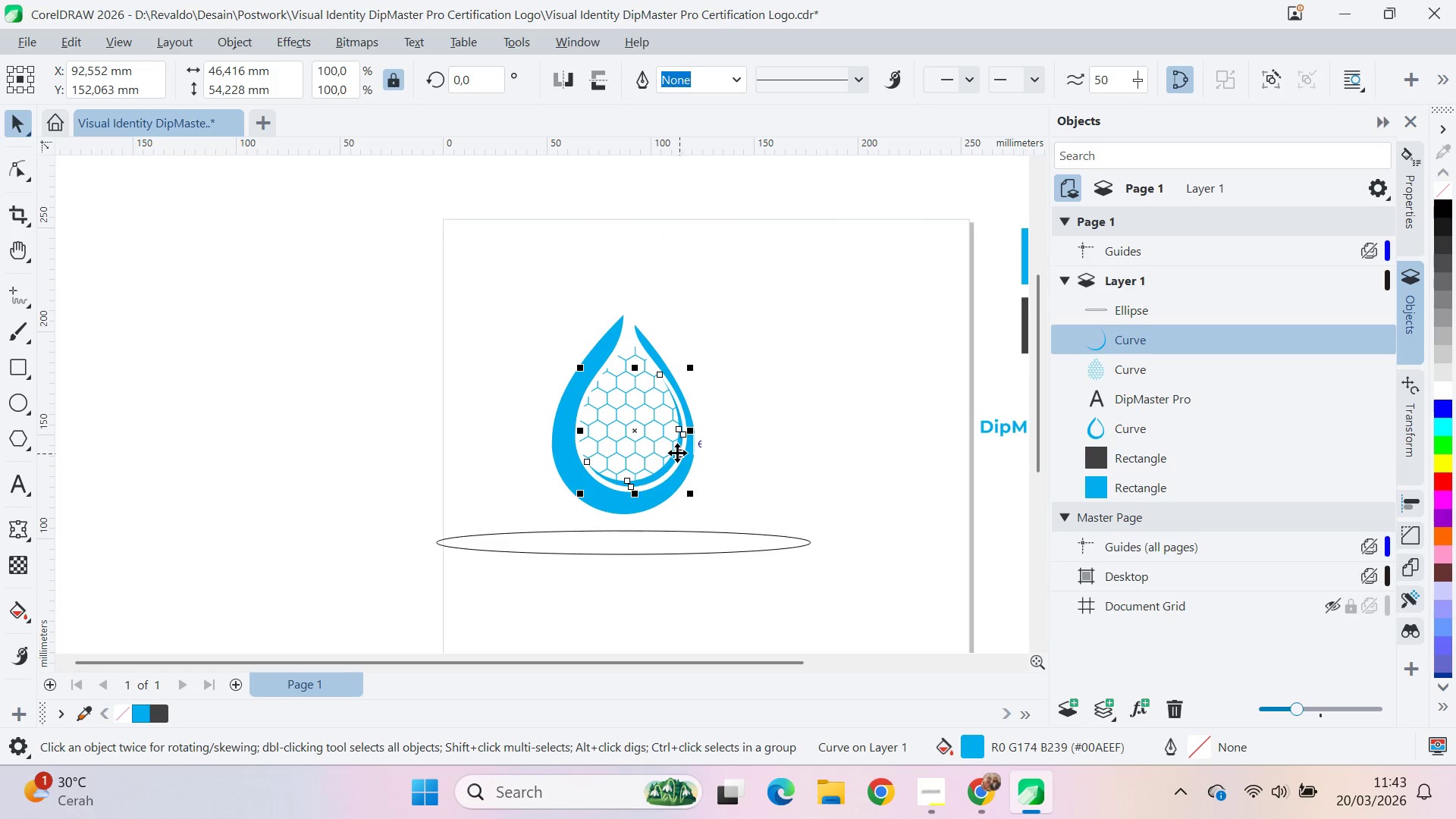 
hold_key(key=ShiftLeft, duration=1.31)
left_click([638, 454])
 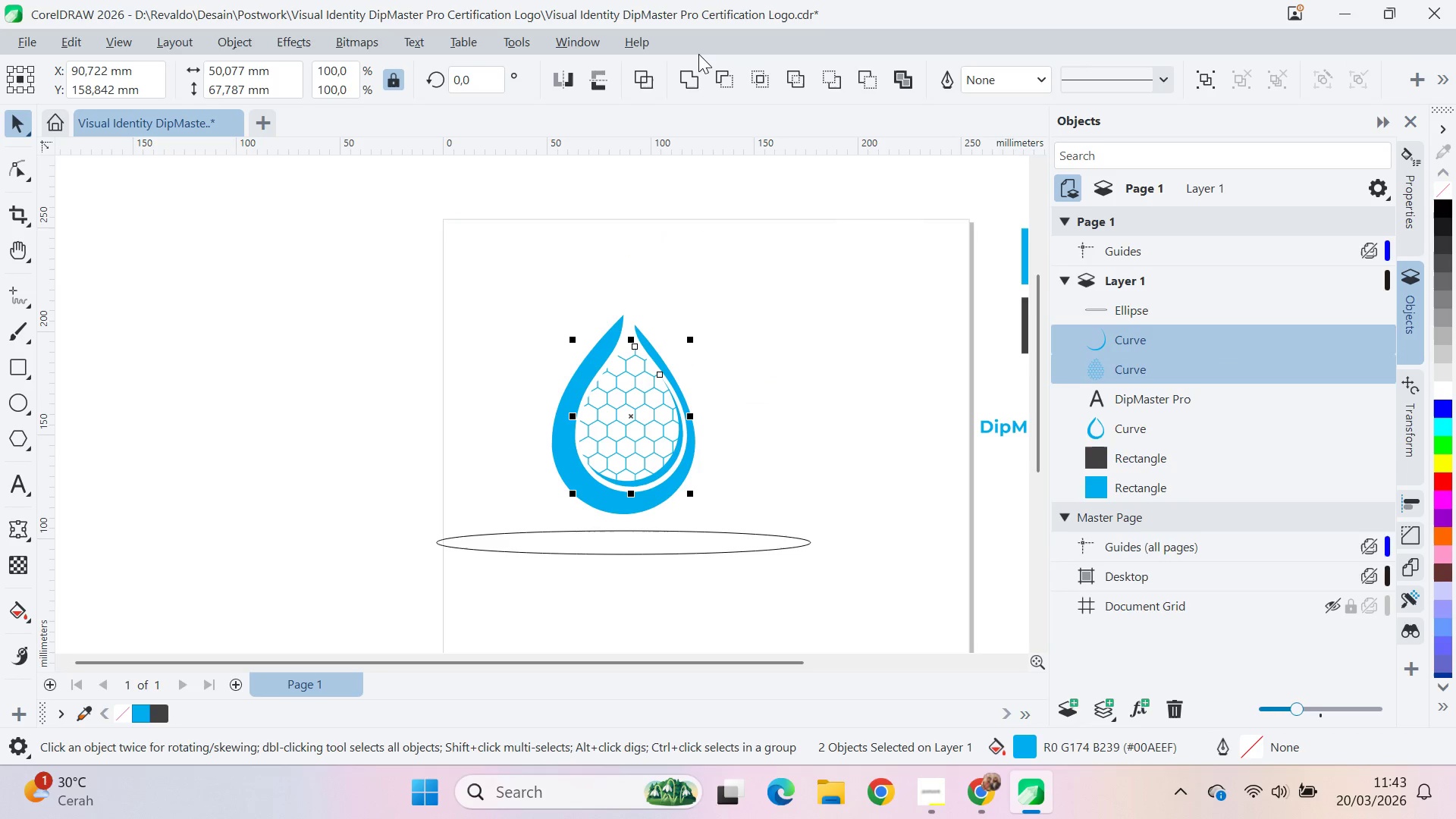 
left_click([692, 79])
 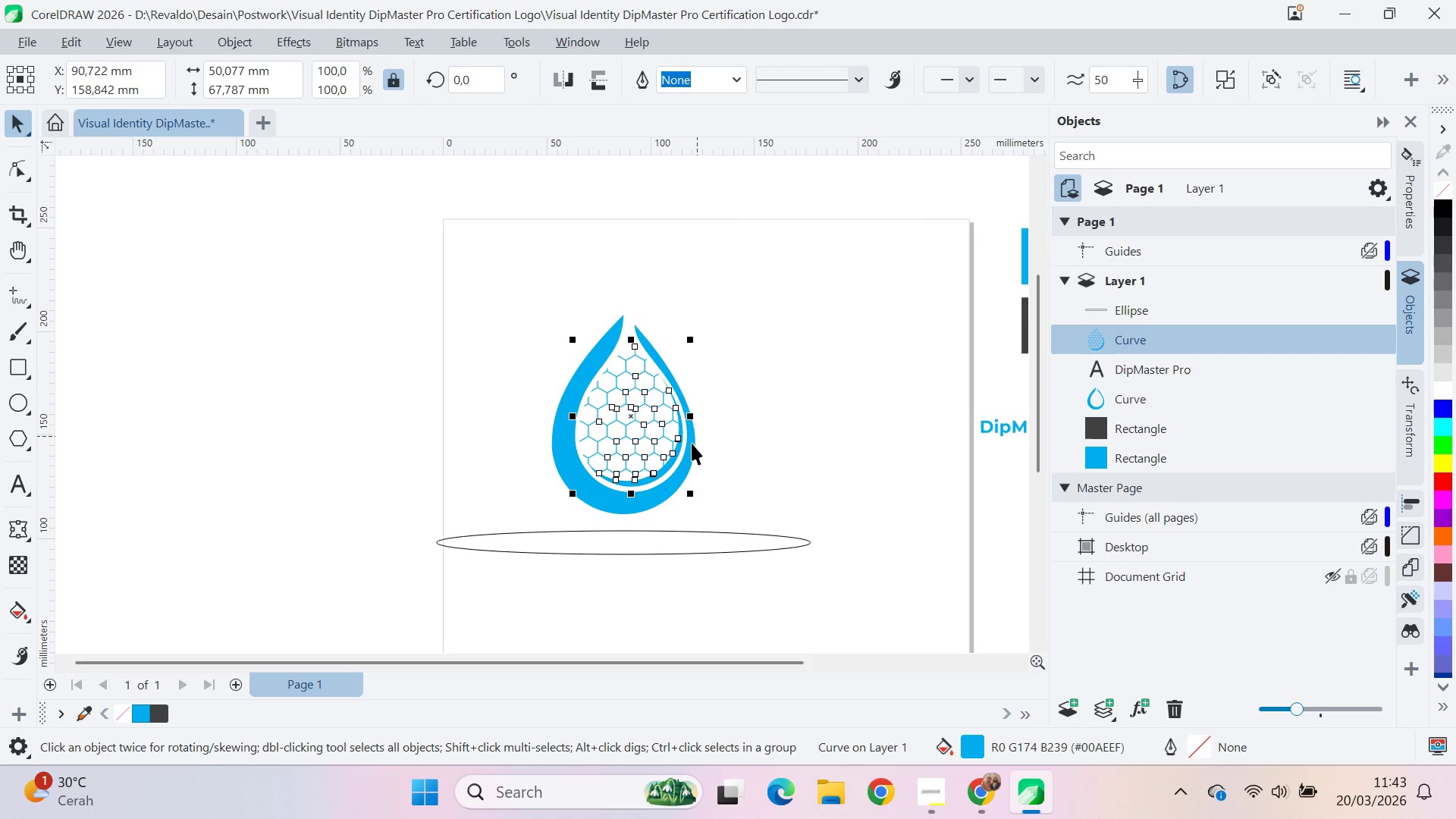 
hold_key(key=ShiftLeft, duration=0.56)
 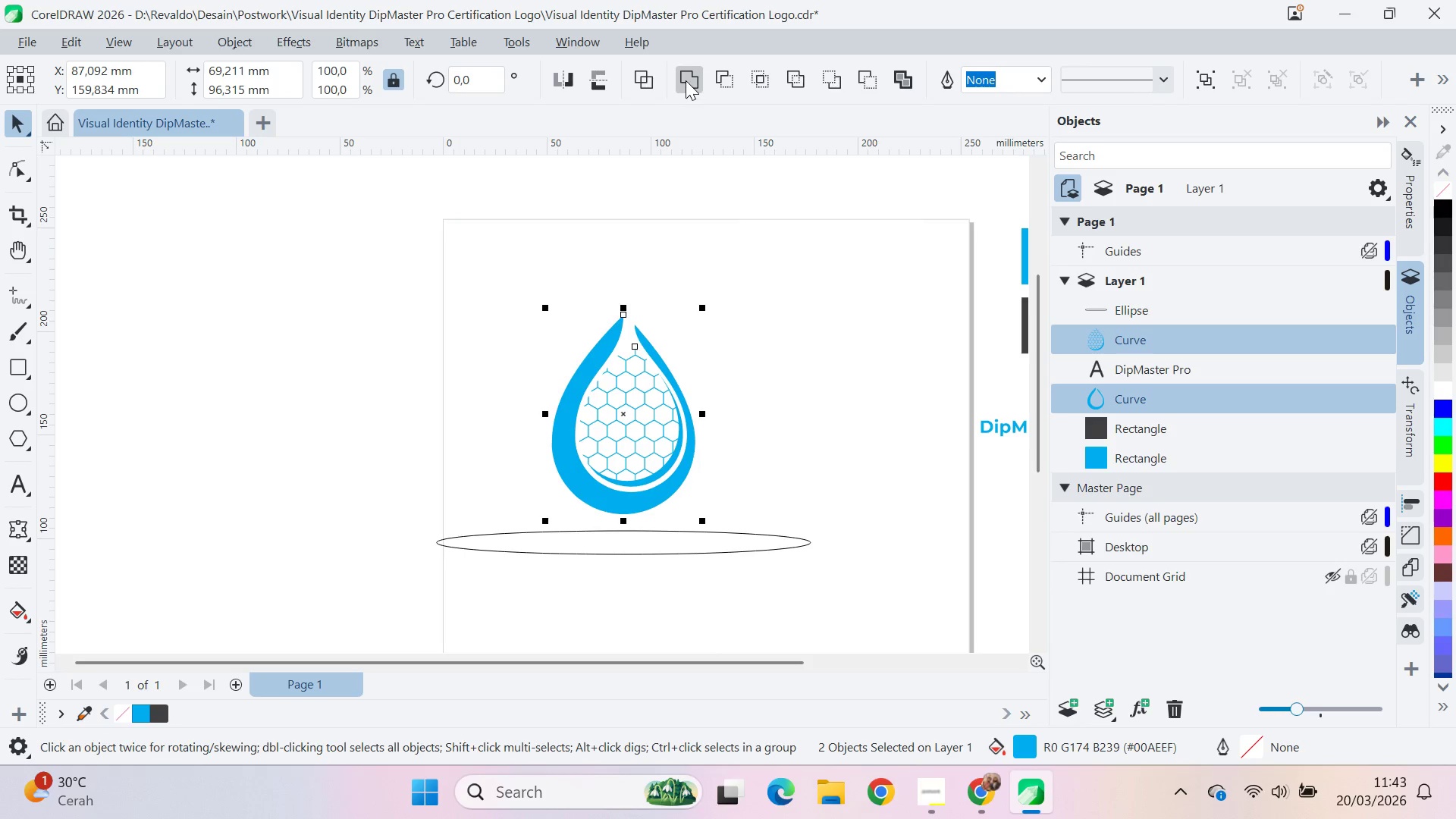 
left_click([686, 79])
 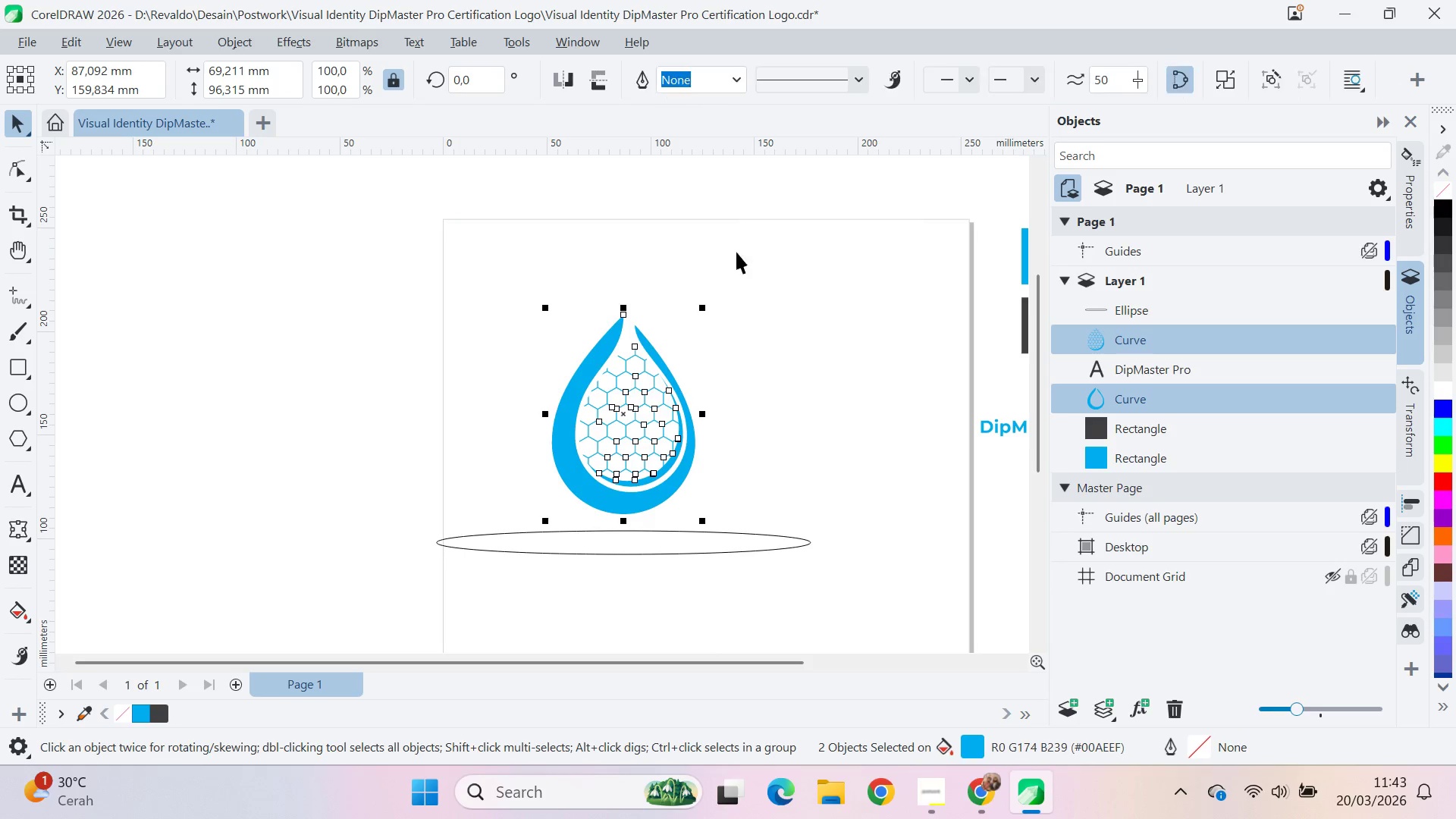 
key(A)
 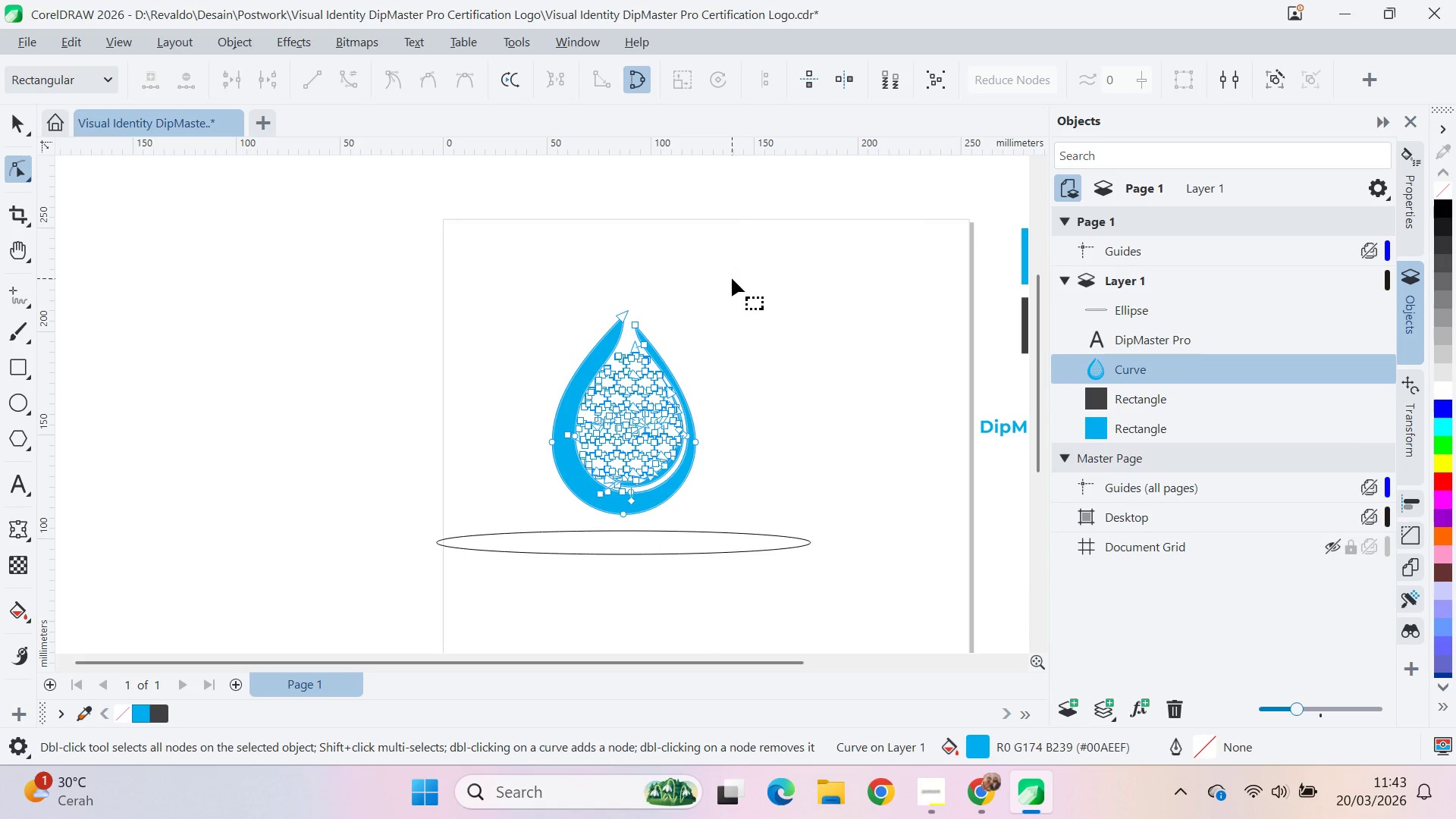 
key(Control+A)
 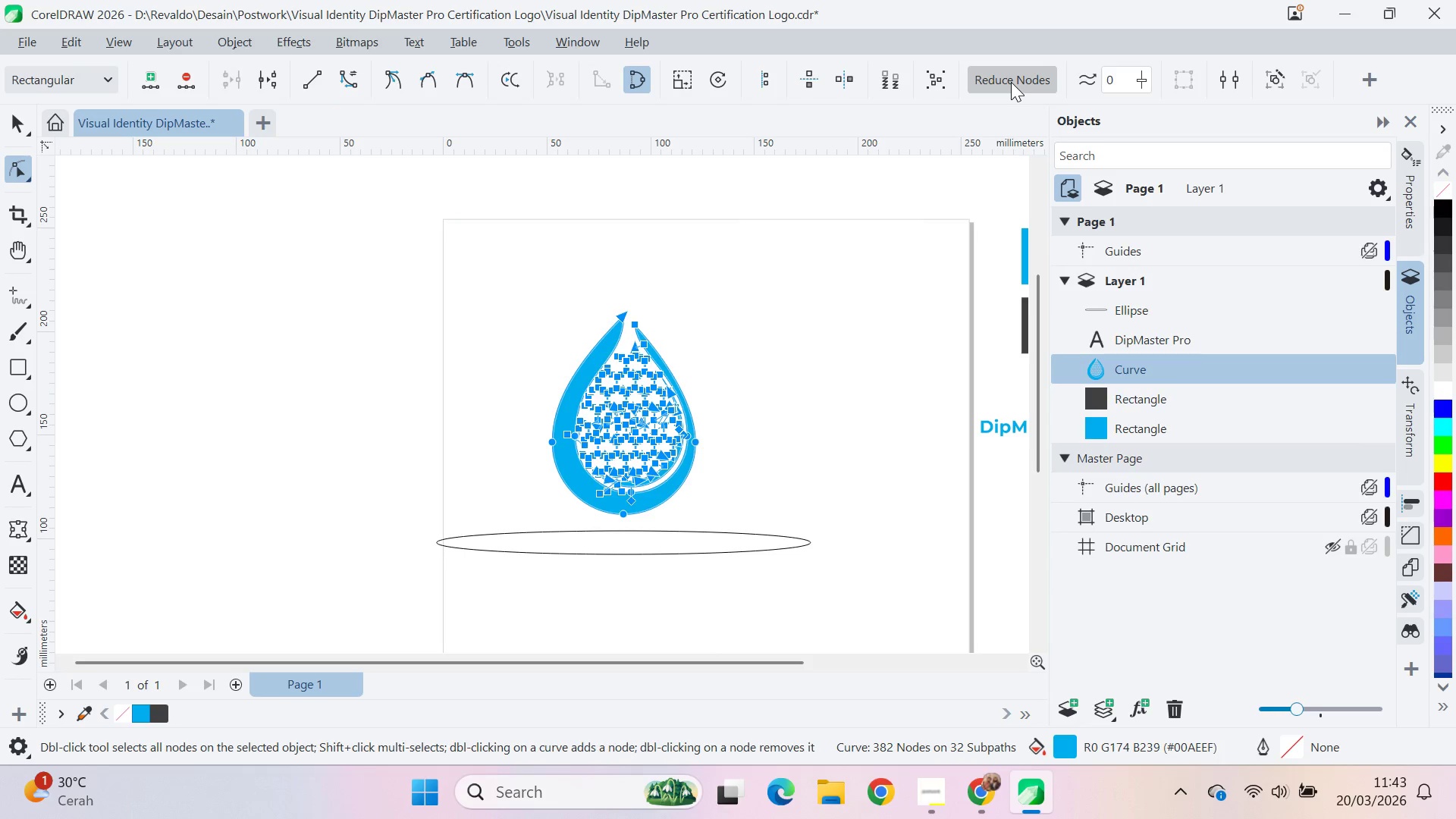 
double_click([1011, 82])
 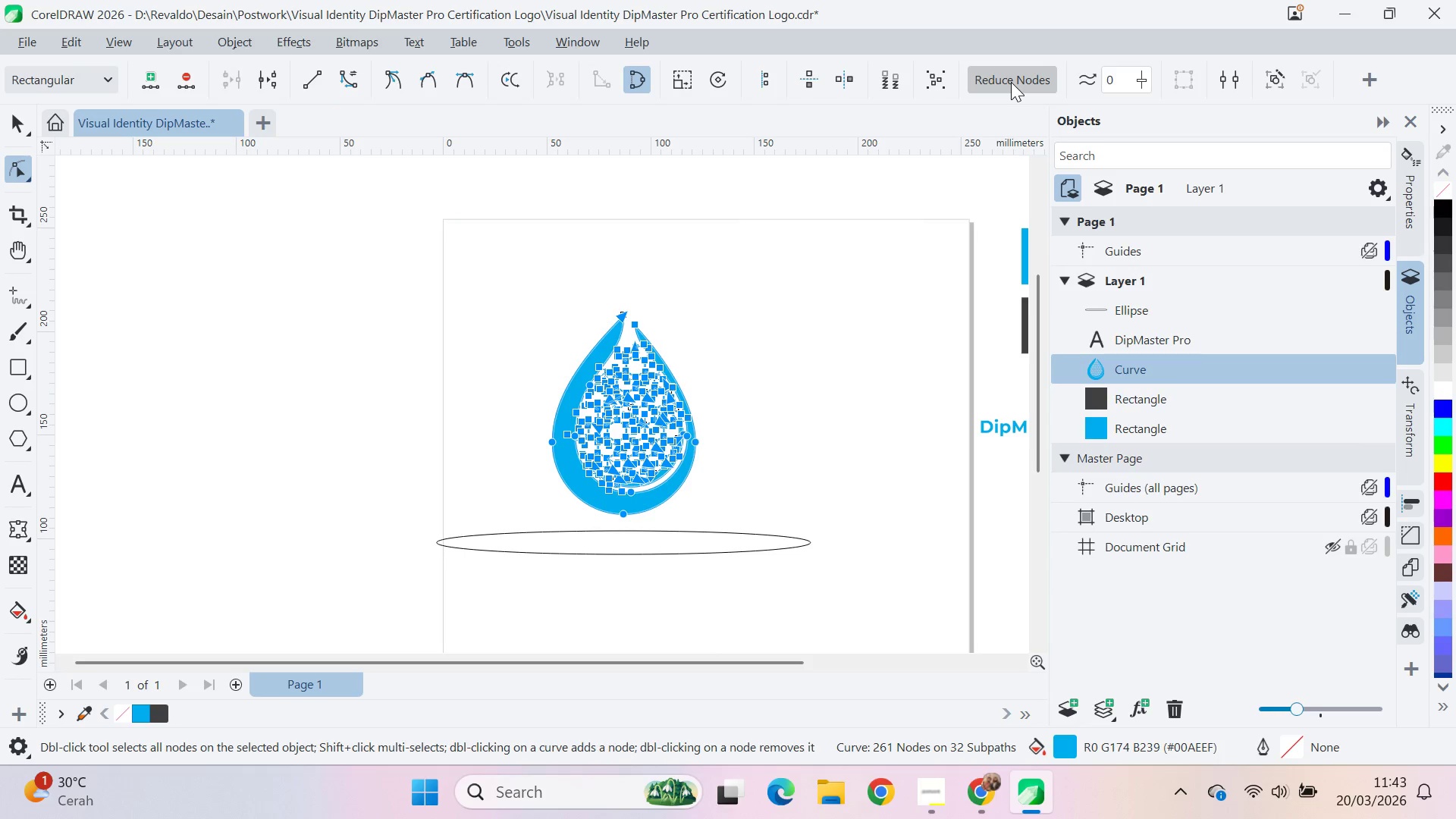 
triple_click([1011, 82])
 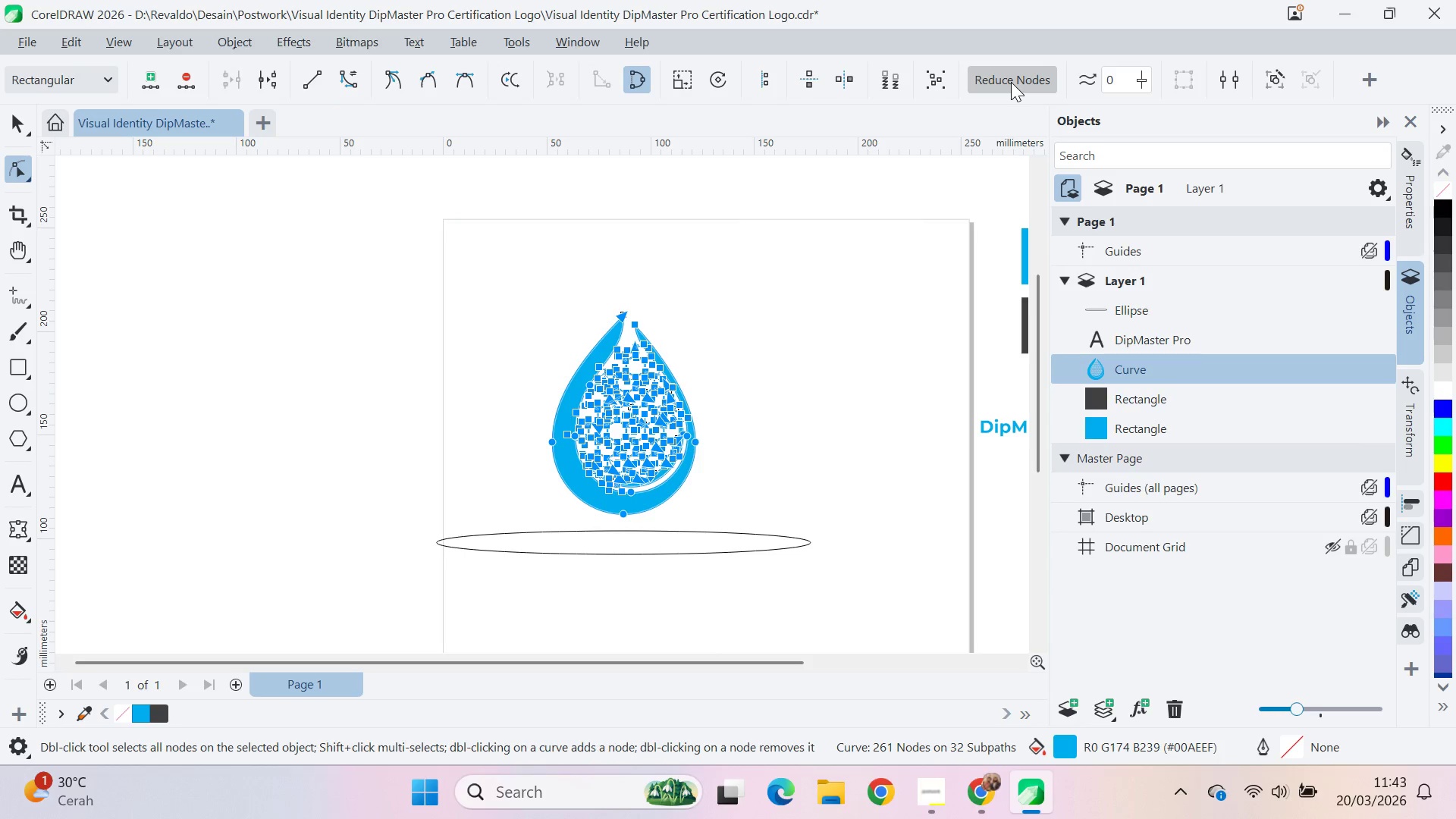 
triple_click([1011, 82])
 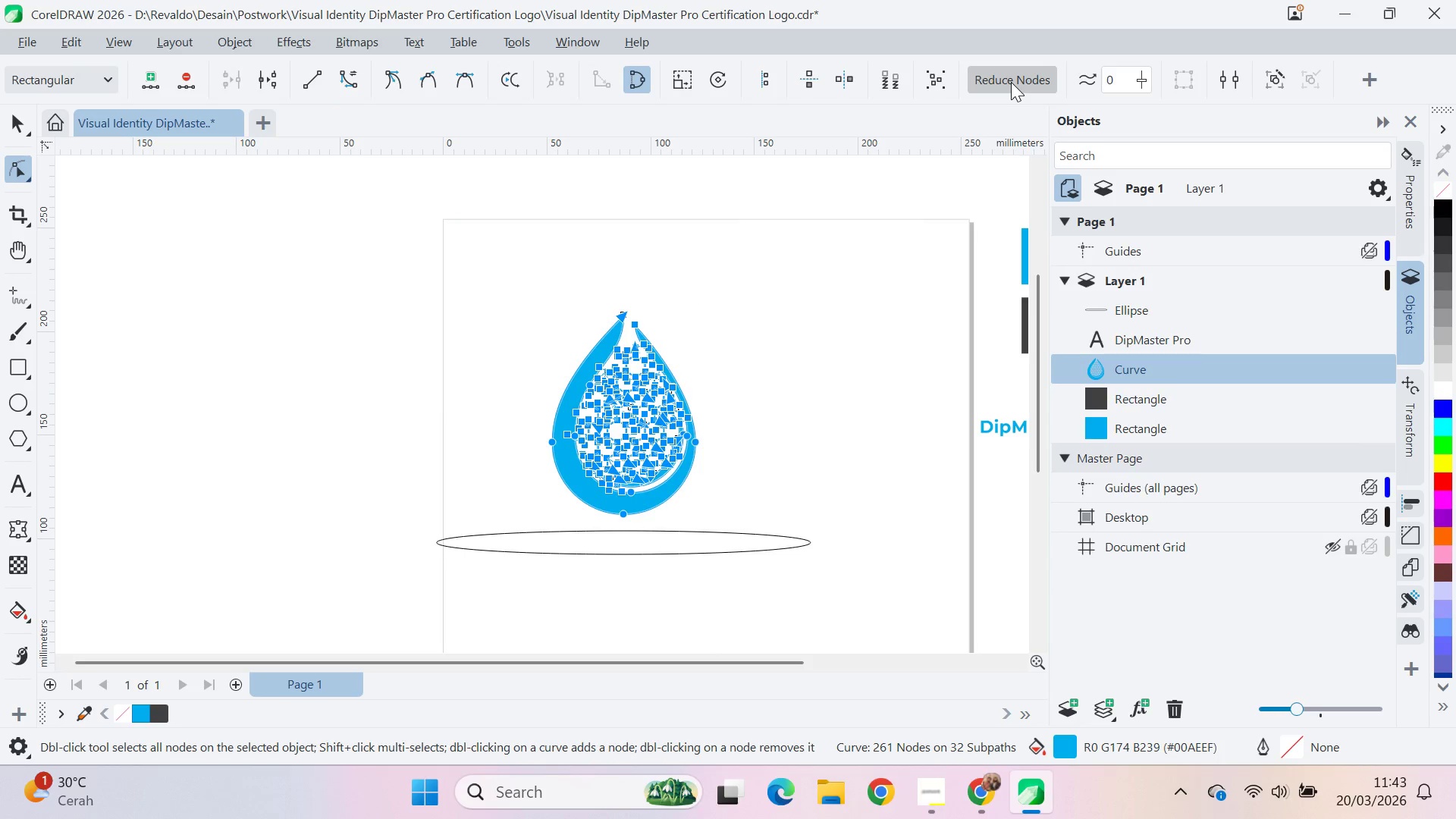 
key(V)
 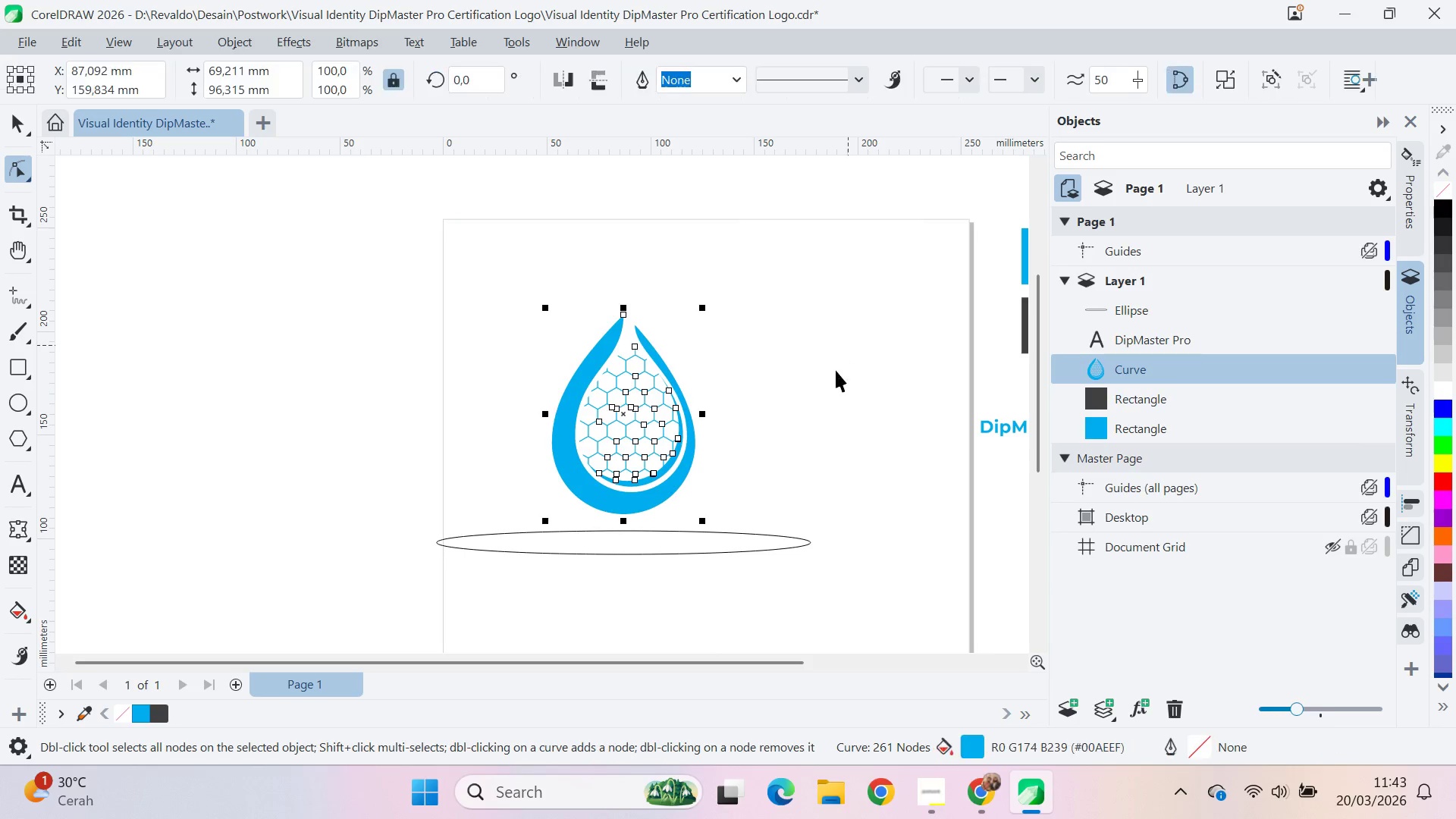 
left_click([836, 370])
 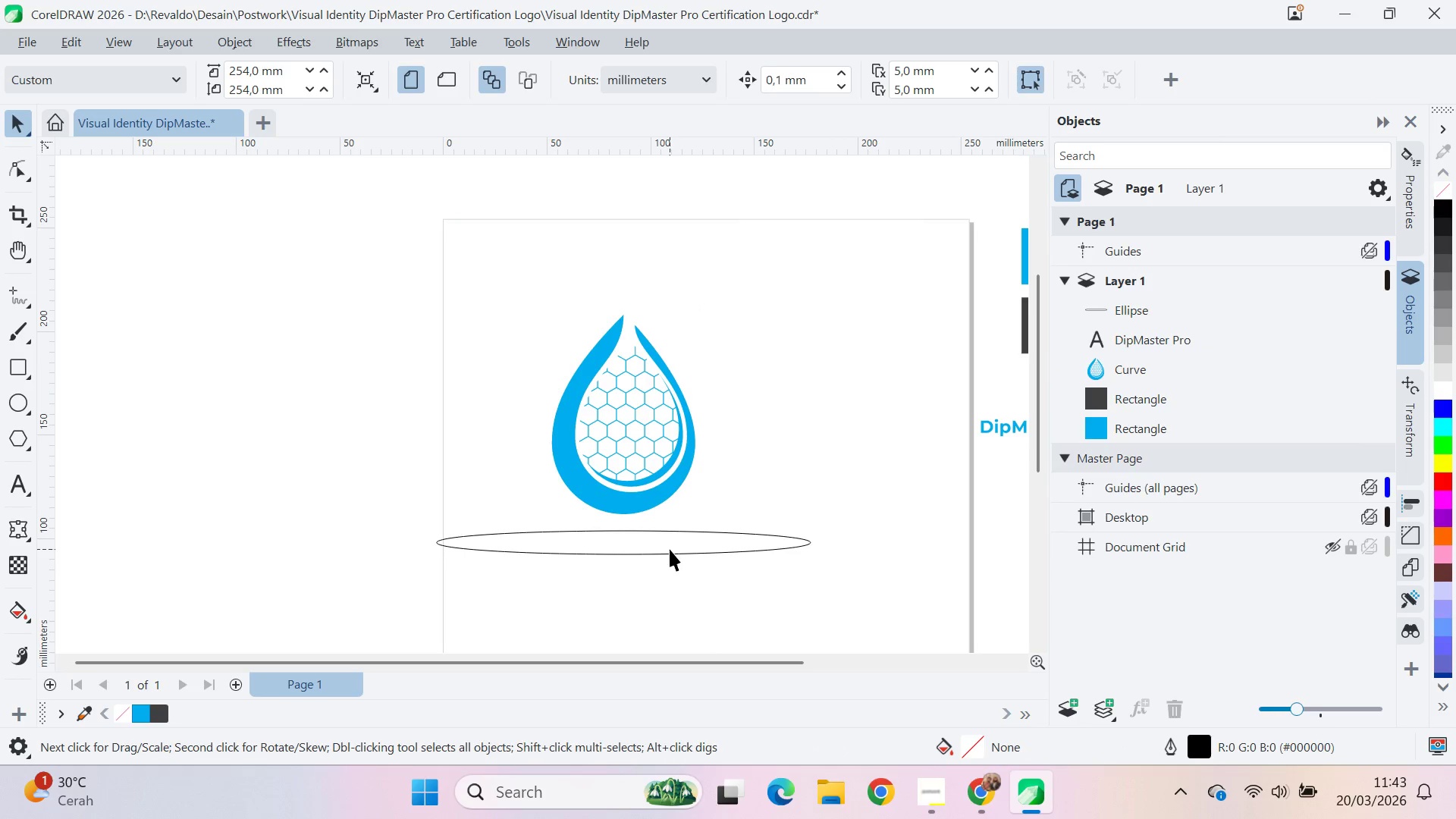 
left_click([670, 548])
 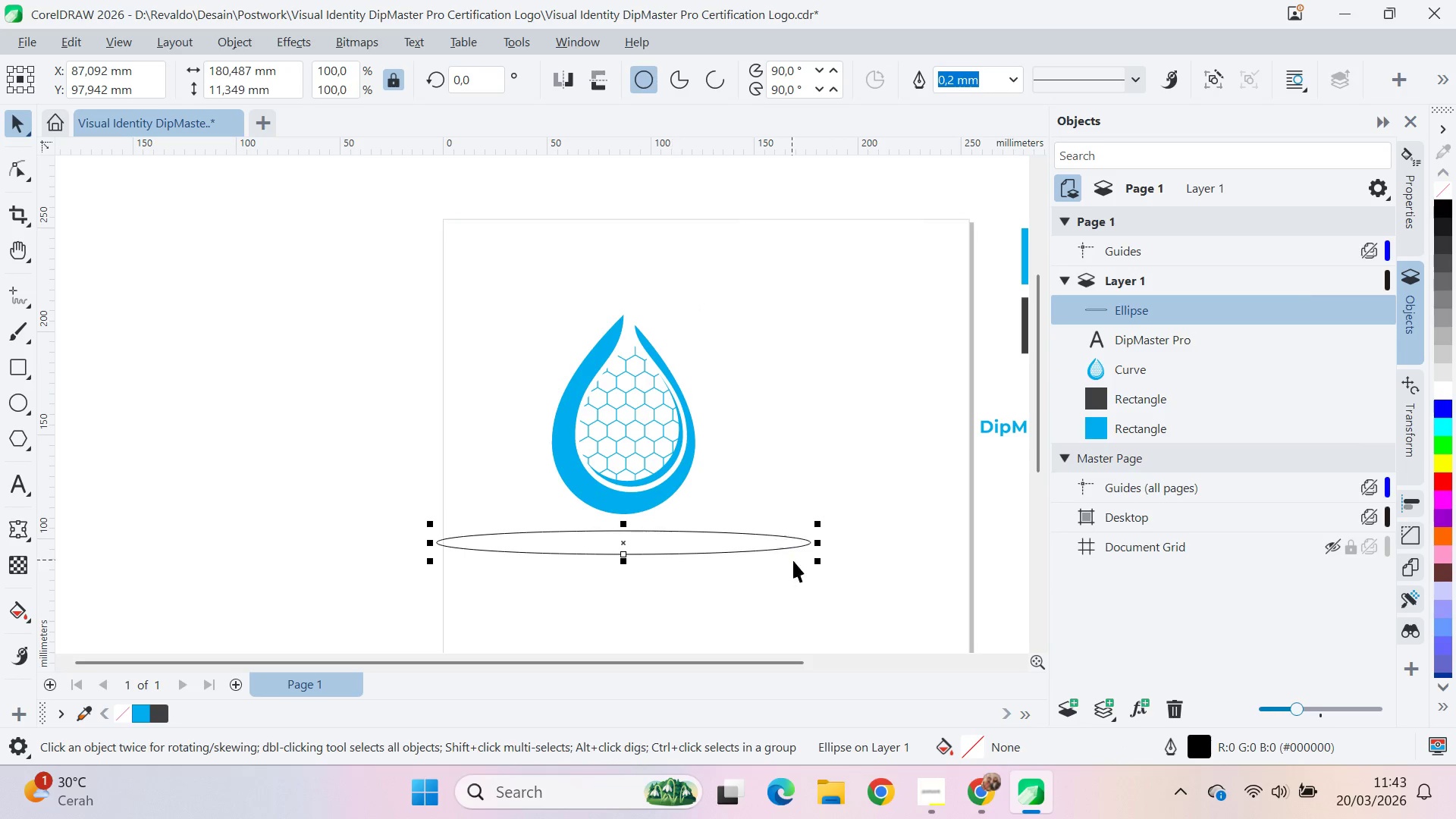 
hold_key(key=ShiftLeft, duration=1.5)
left_click_drag(start_coordinate=[822, 567], to_coordinate=[763, 576])
 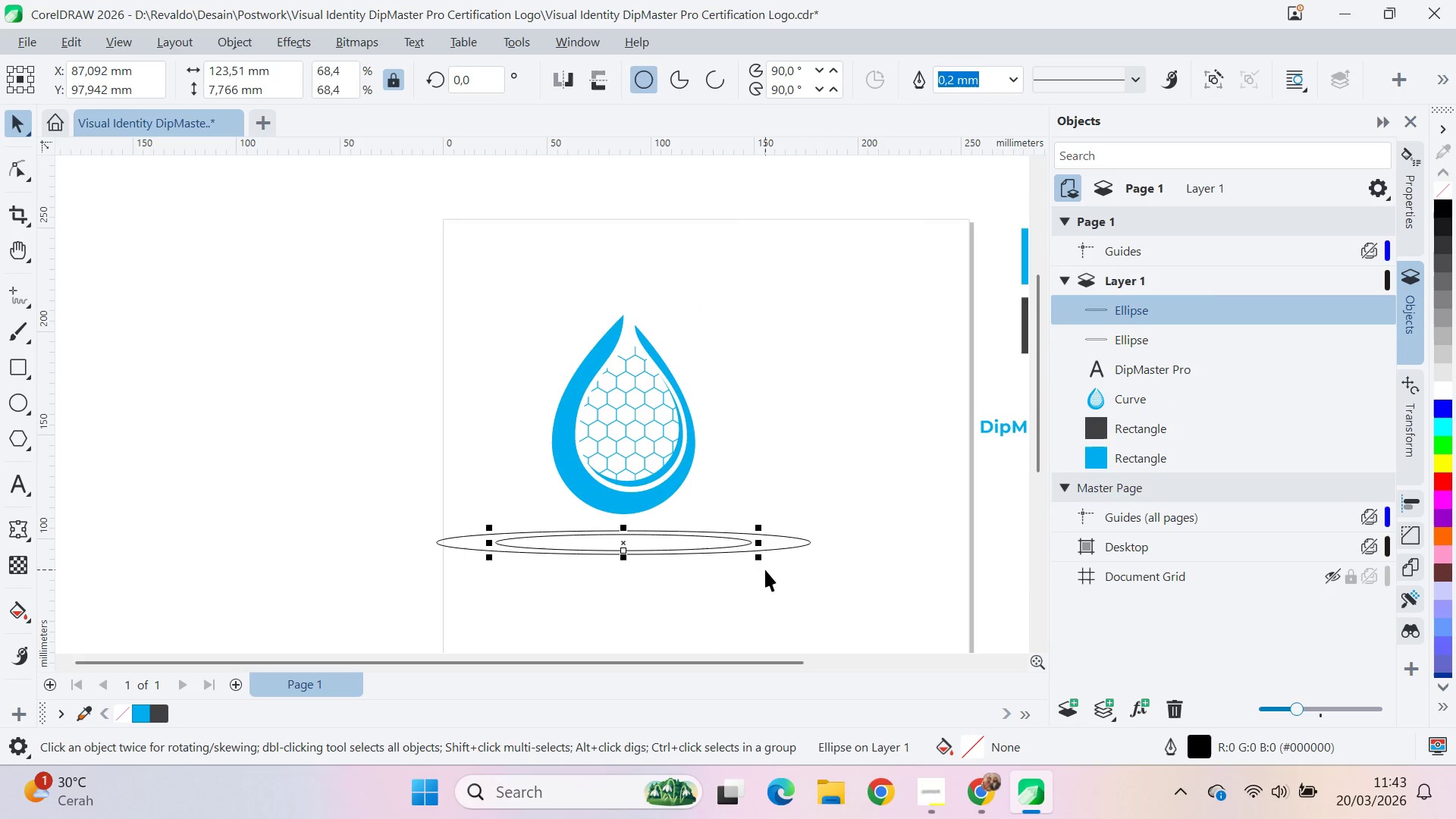 
right_click([755, 573])
 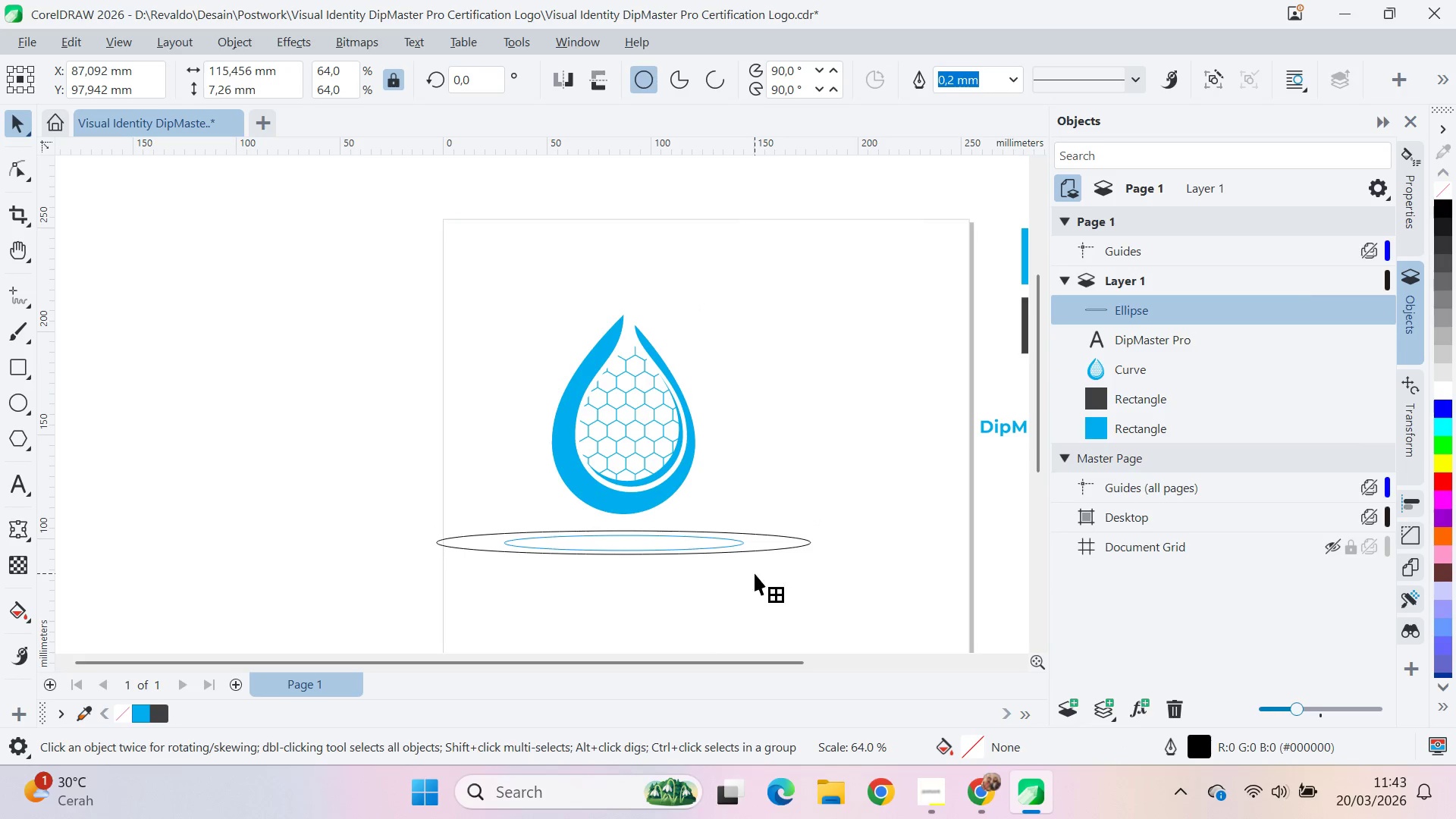 
hold_key(key=ShiftLeft, duration=0.95)
 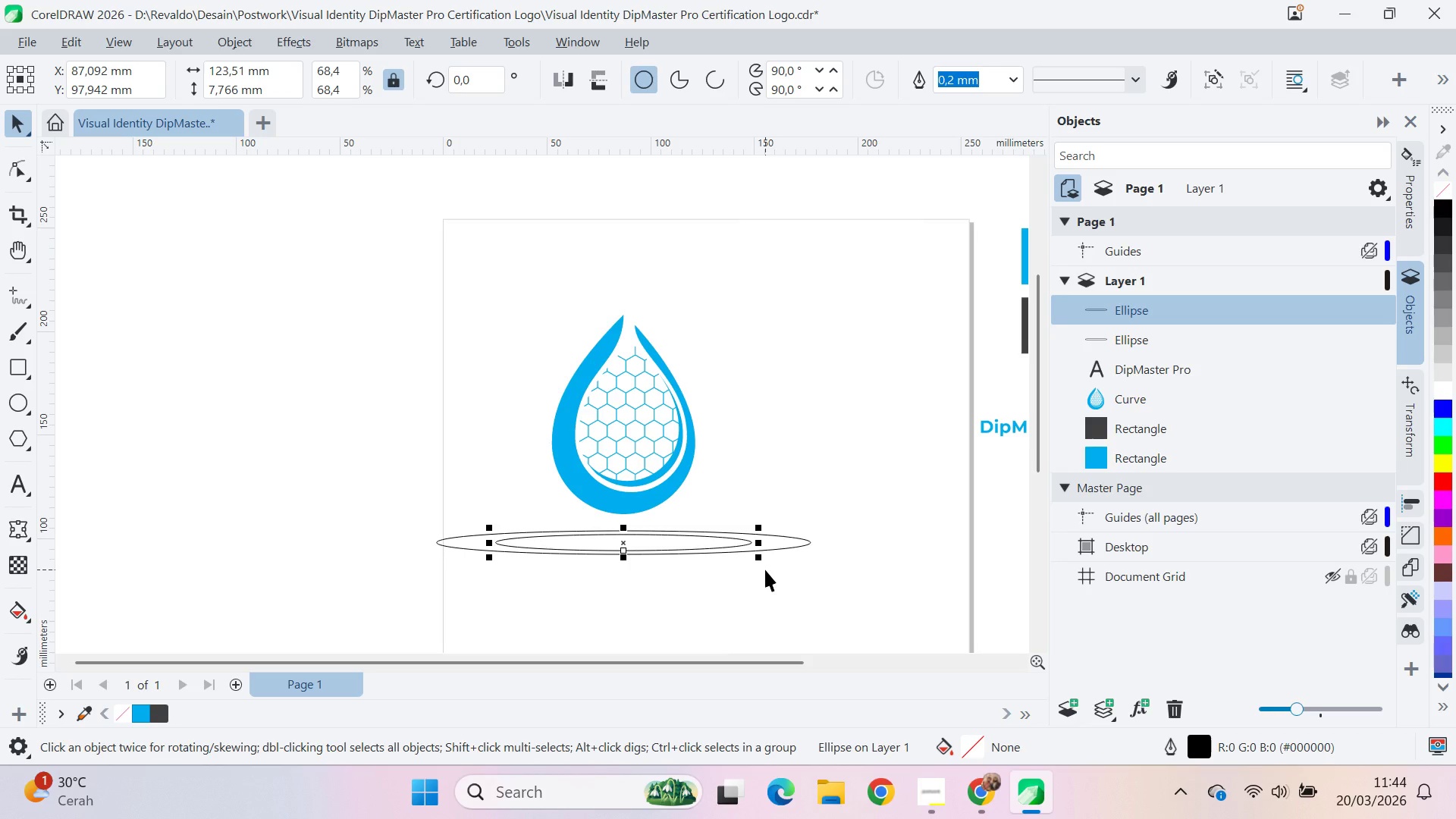 
wait(27.0)
 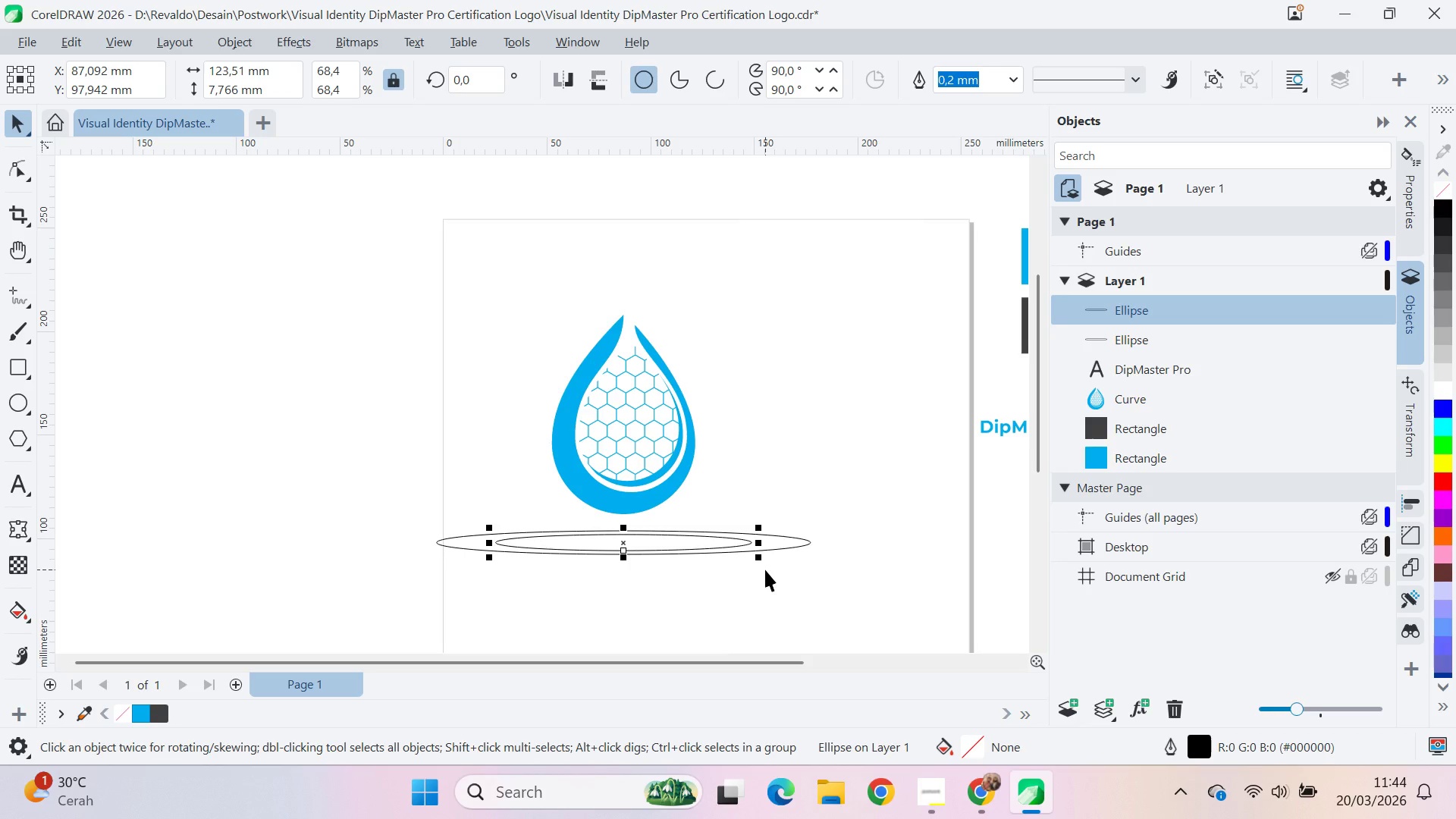 
left_click([712, 545])
 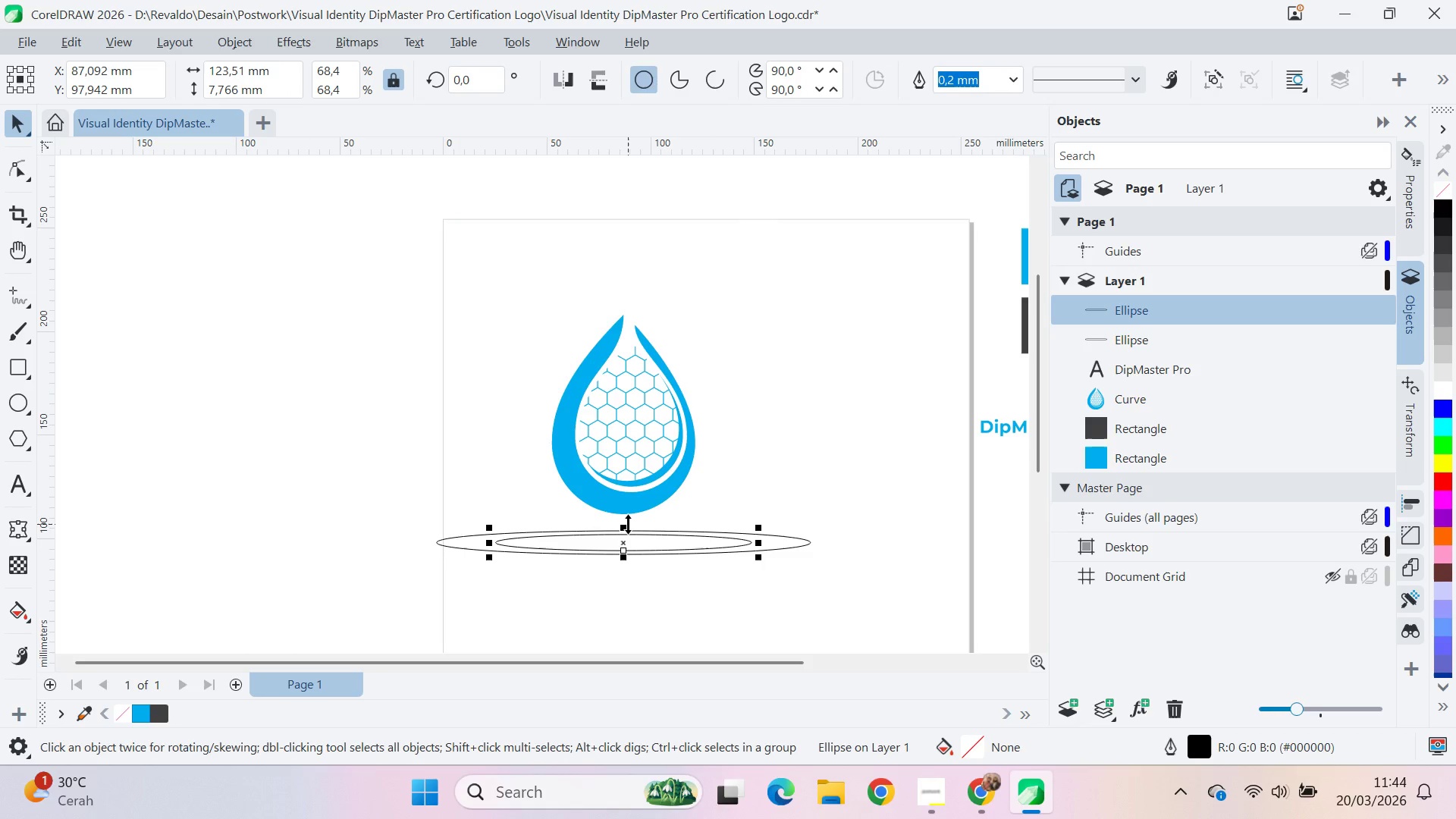 
left_click_drag(start_coordinate=[628, 524], to_coordinate=[639, 515])
 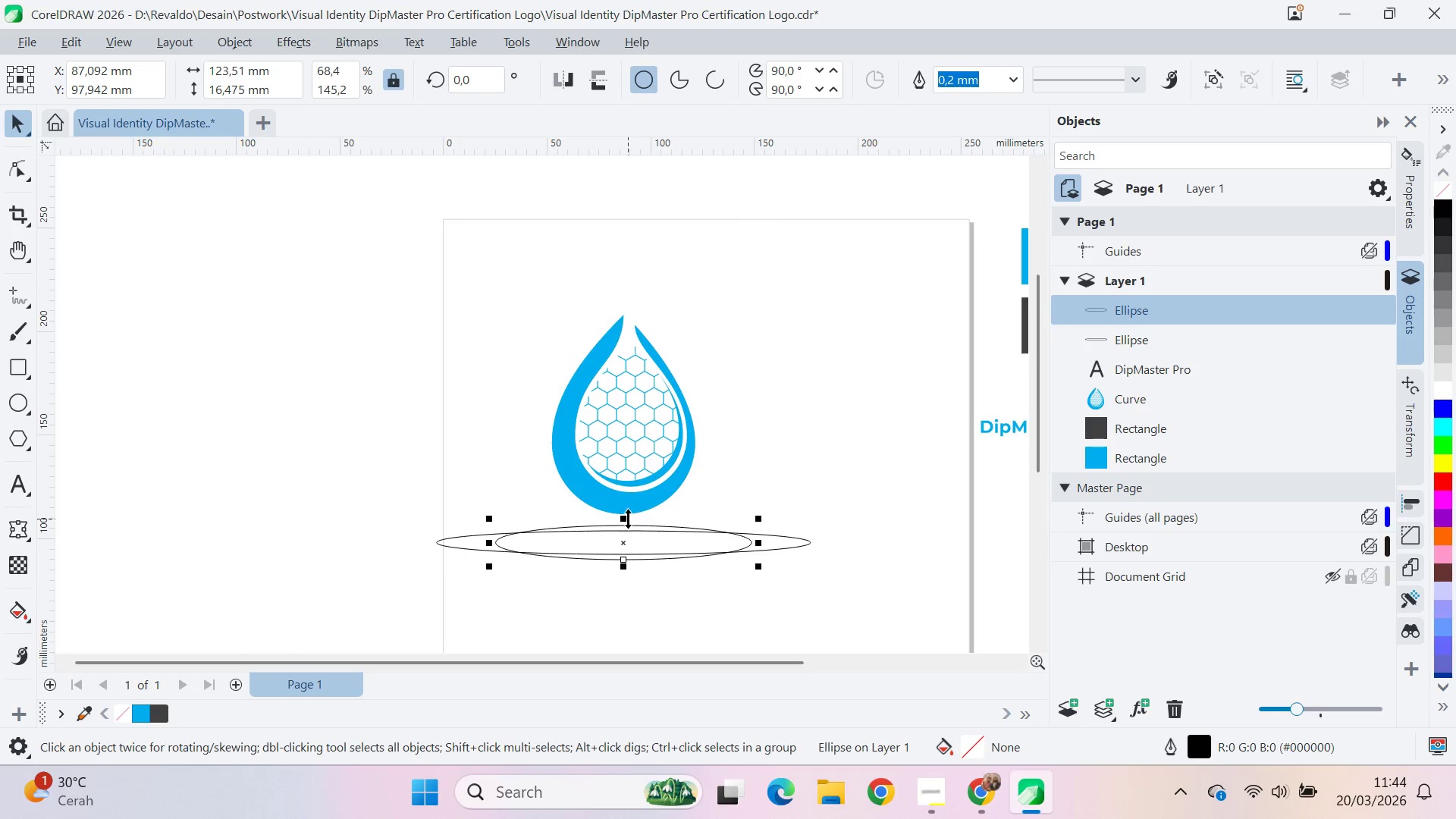 
hold_key(key=ShiftLeft, duration=0.8)
 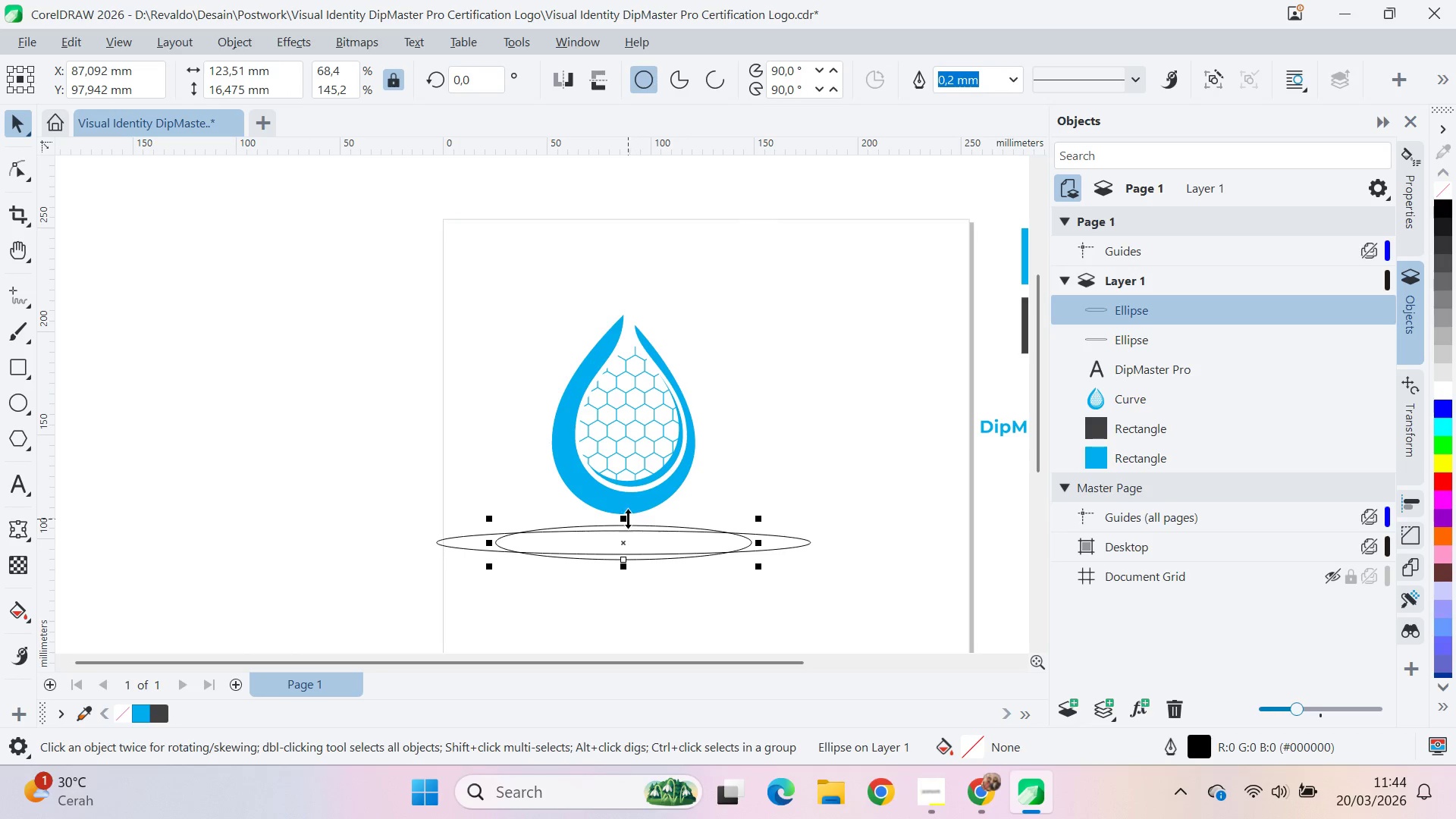 
hold_key(key=ShiftLeft, duration=1.52)
left_click_drag(start_coordinate=[628, 518], to_coordinate=[883, 523])
 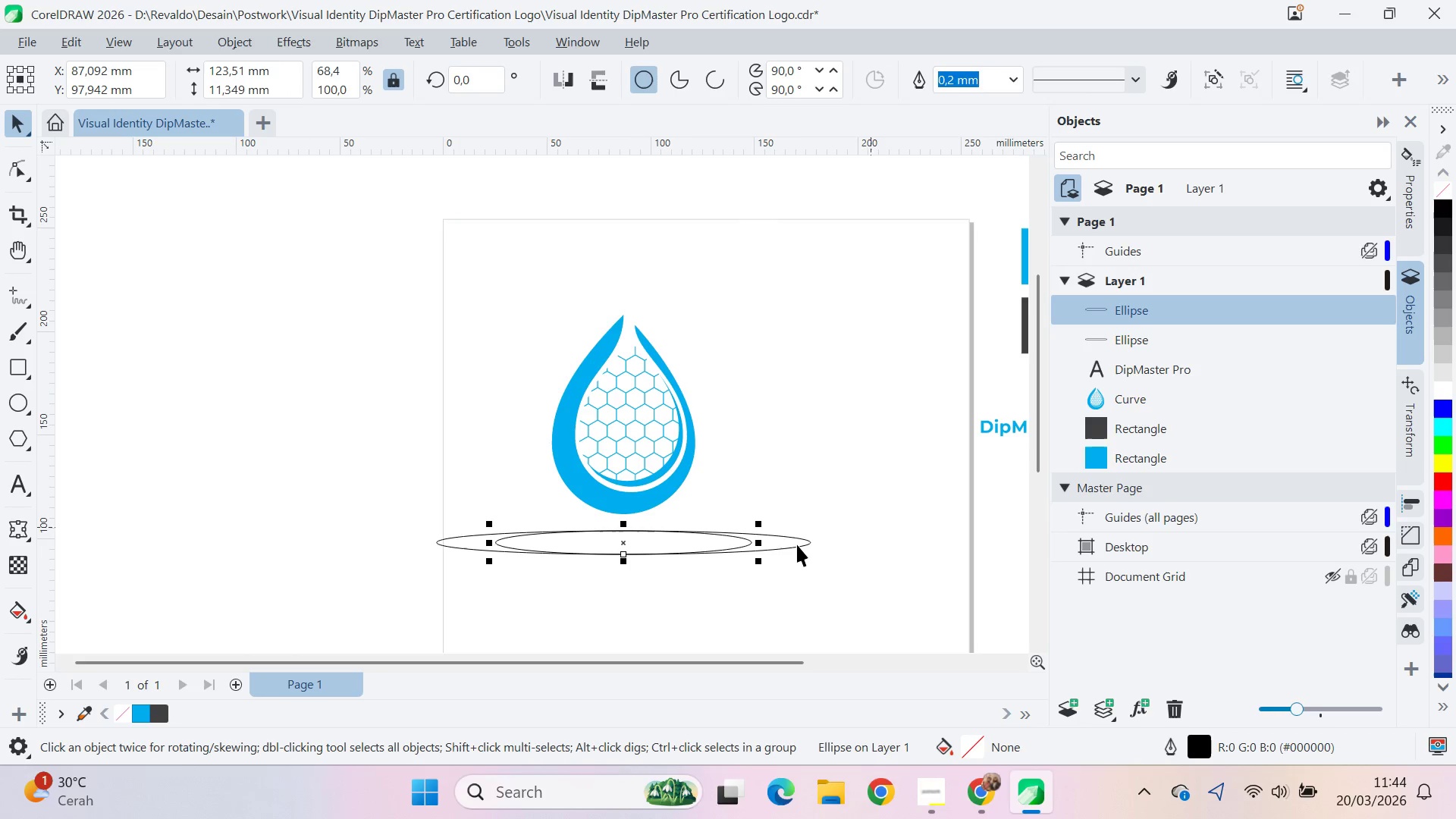 
hold_key(key=ShiftLeft, duration=1.22)
 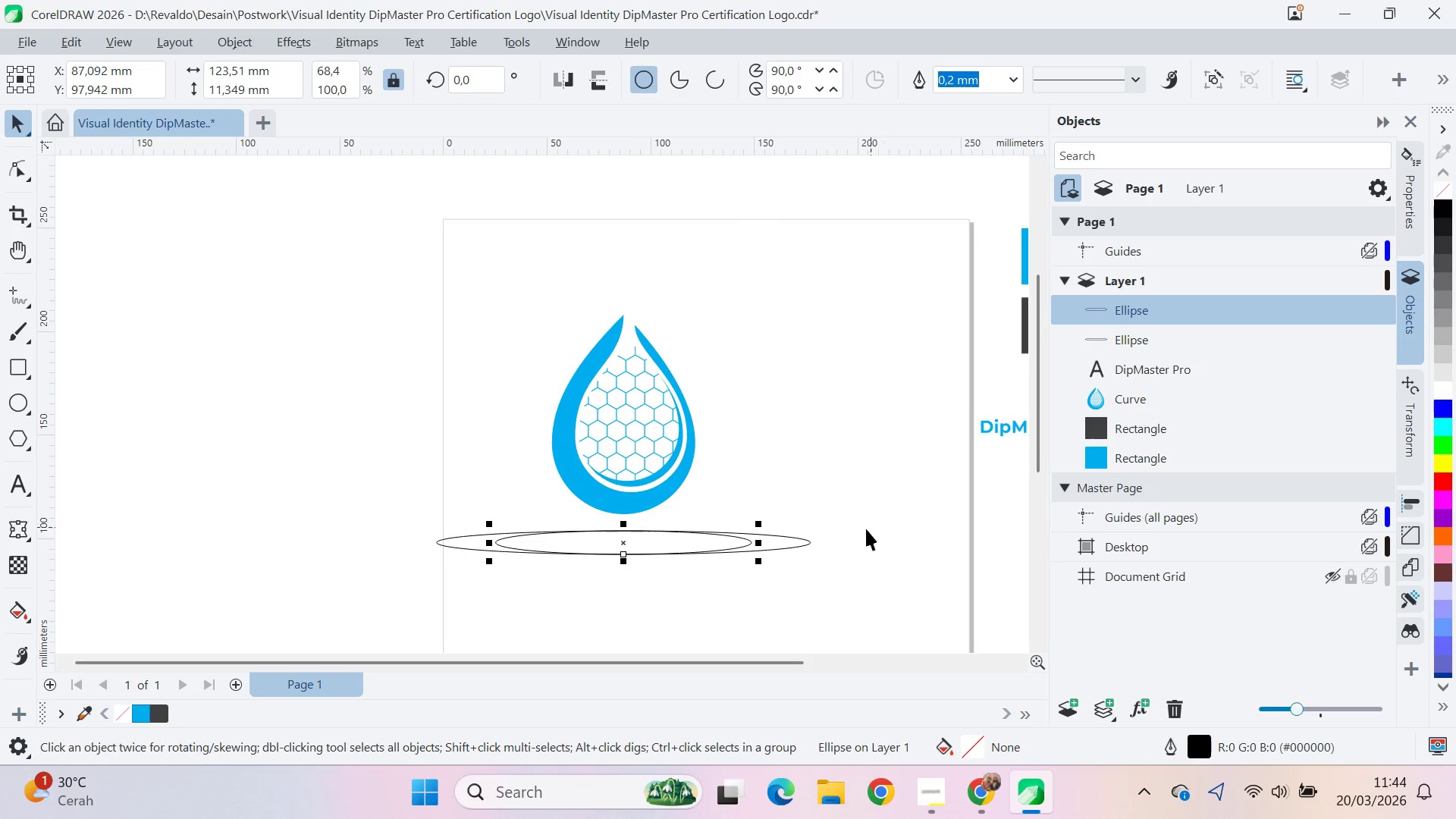 
hold_key(key=ShiftLeft, duration=0.36)
left_click([792, 544])
 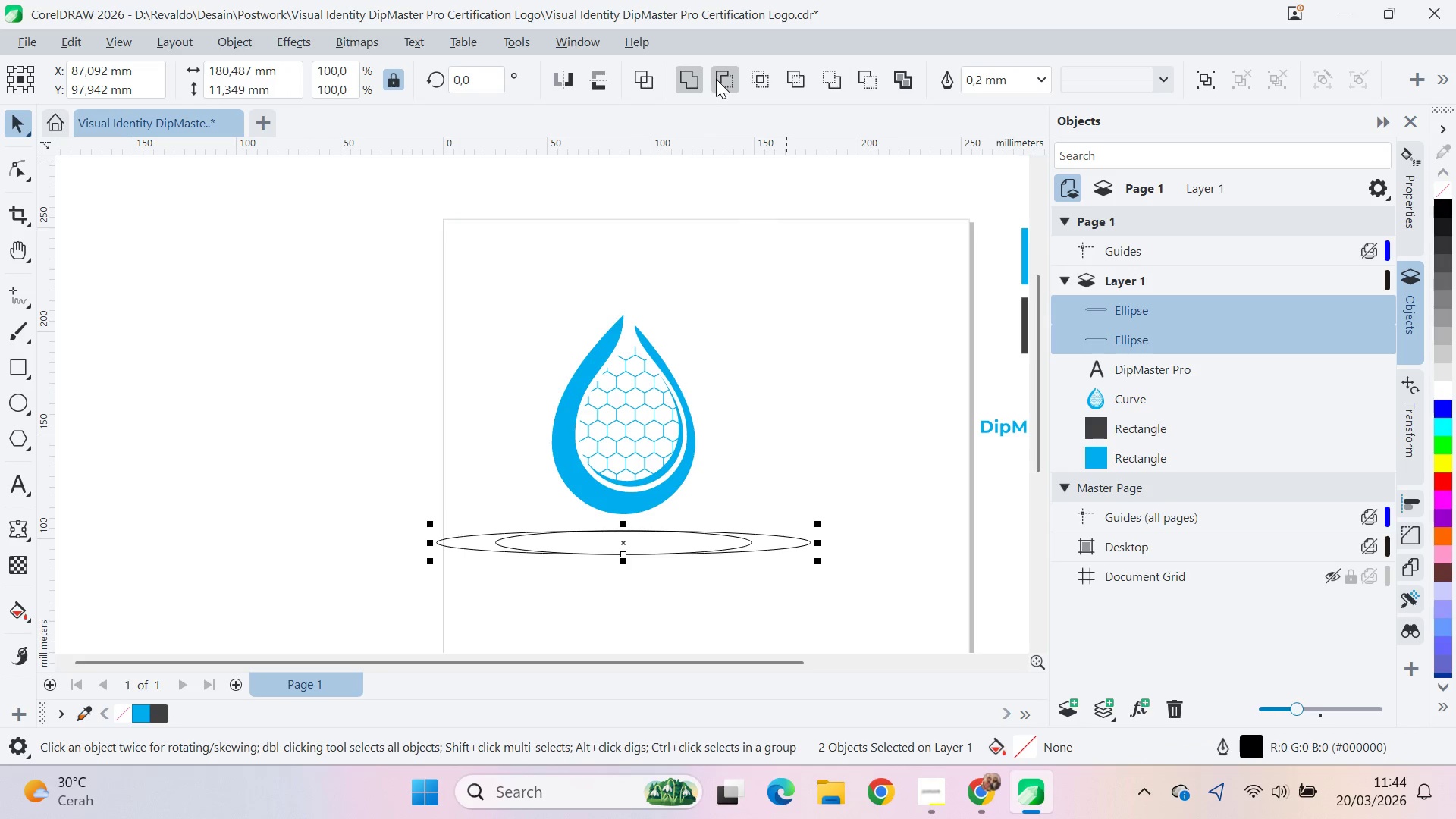 
left_click_drag(start_coordinate=[848, 291], to_coordinate=[848, 299])
 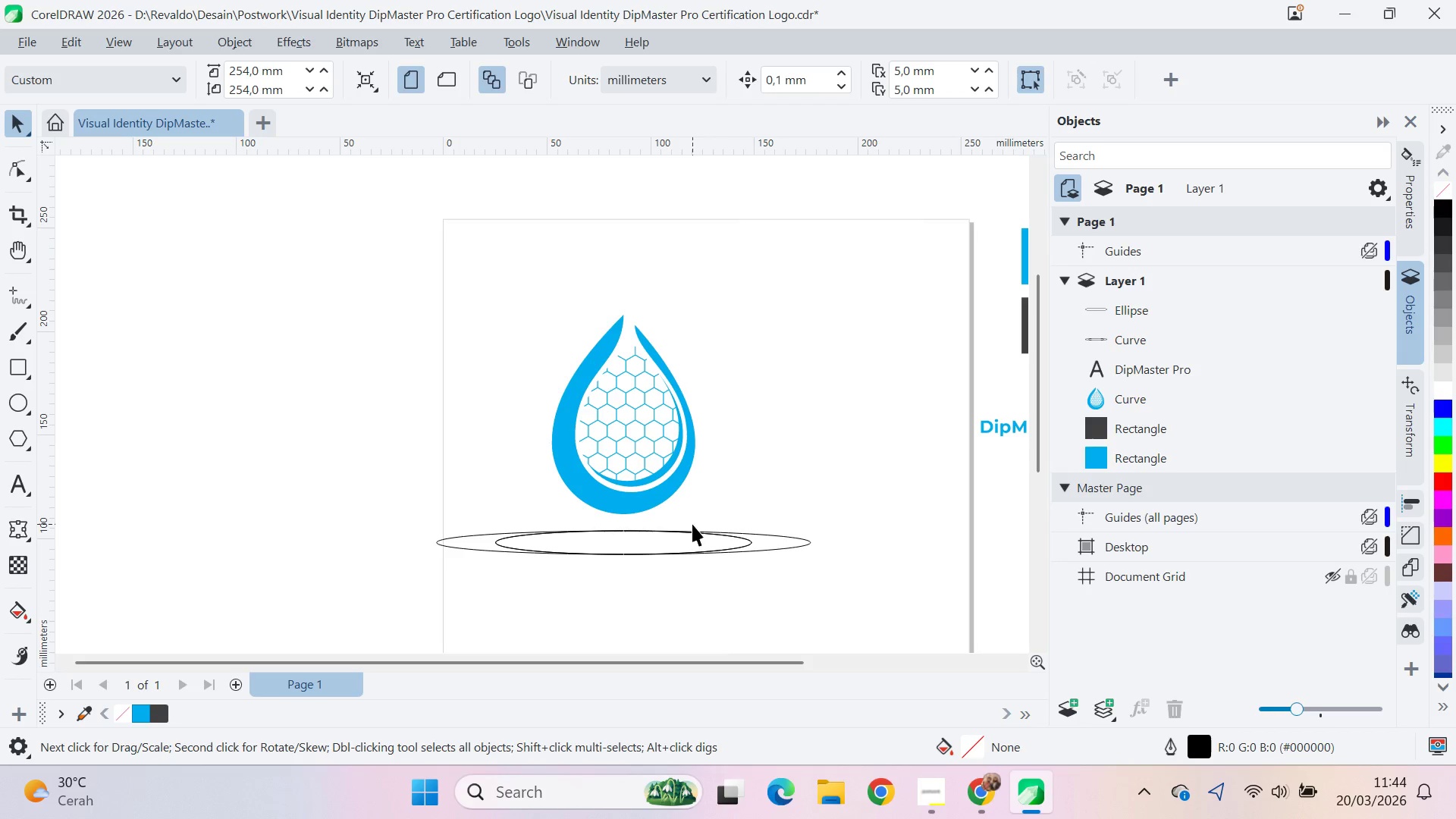 
left_click([688, 543])
 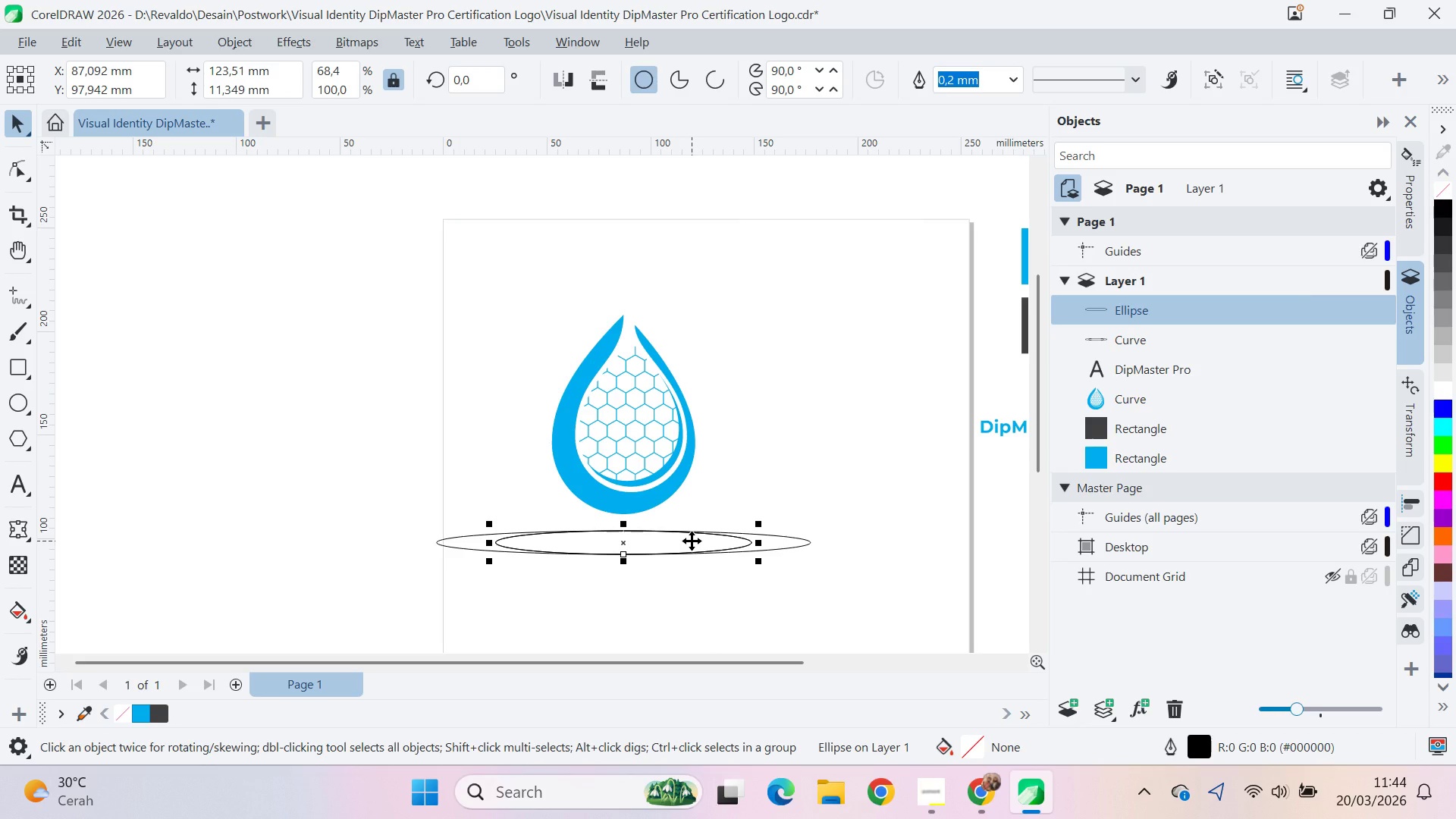 
key(Delete)
 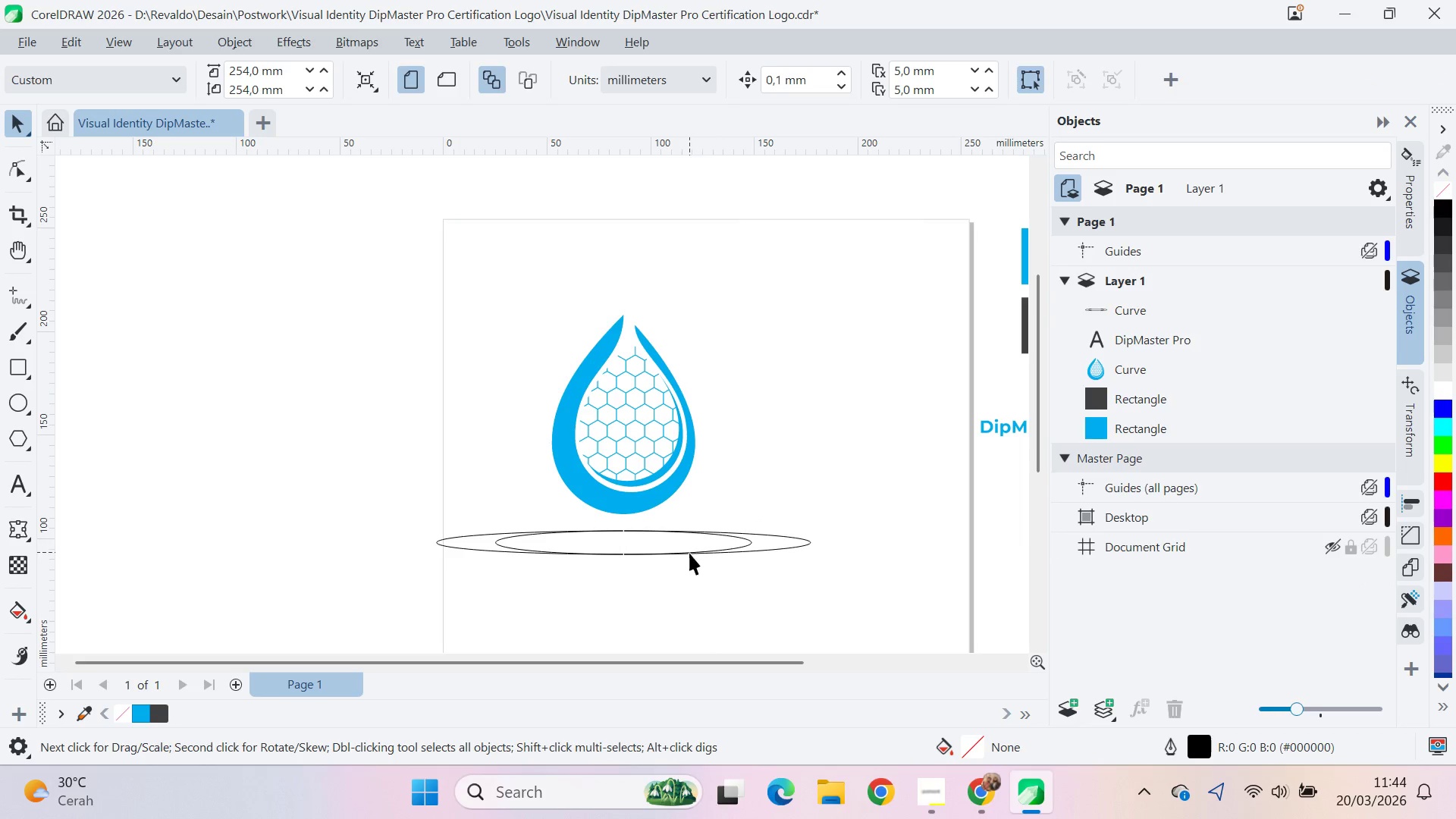 
key(Control+Z)
 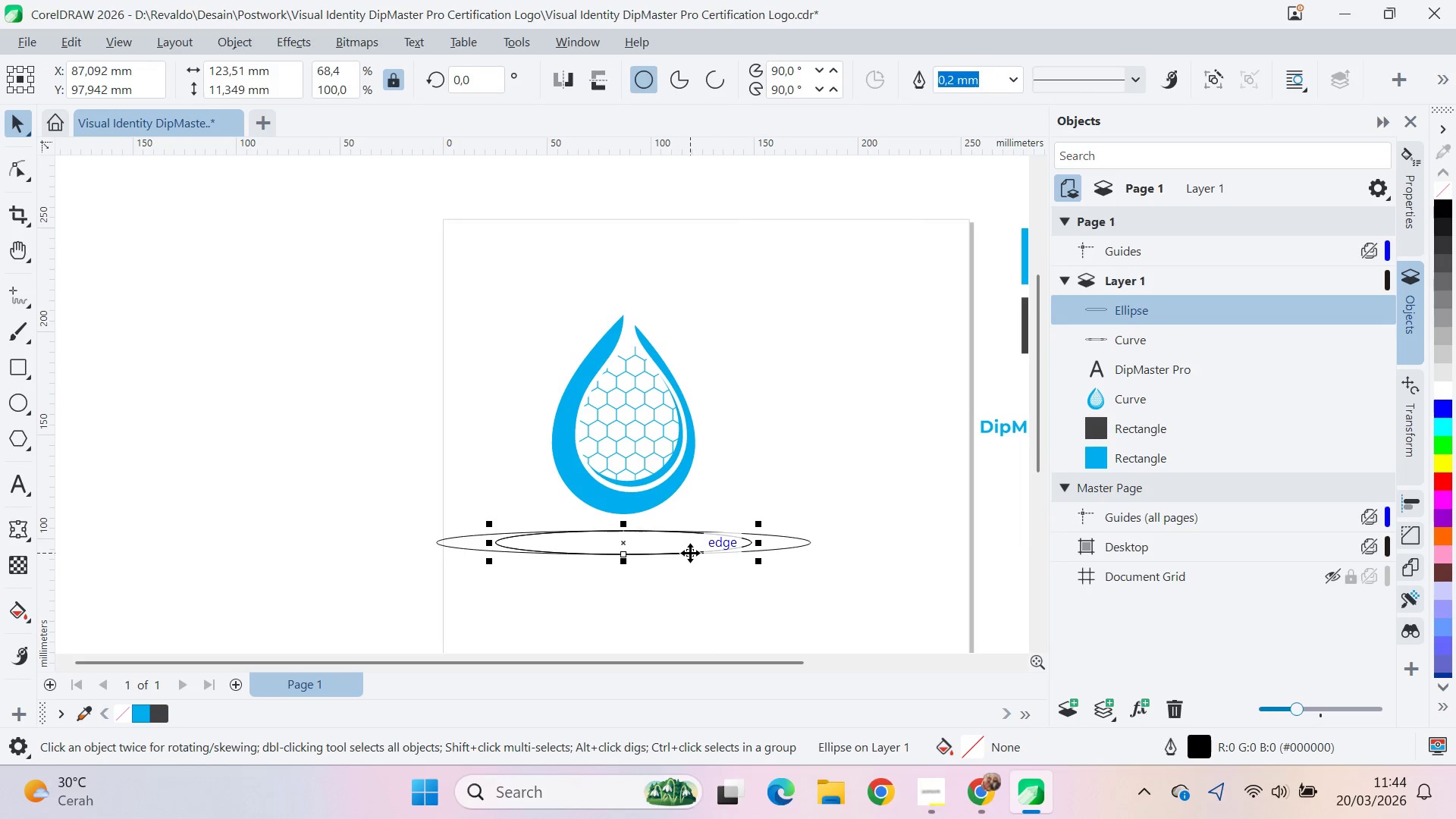 
key(Control+Z)
 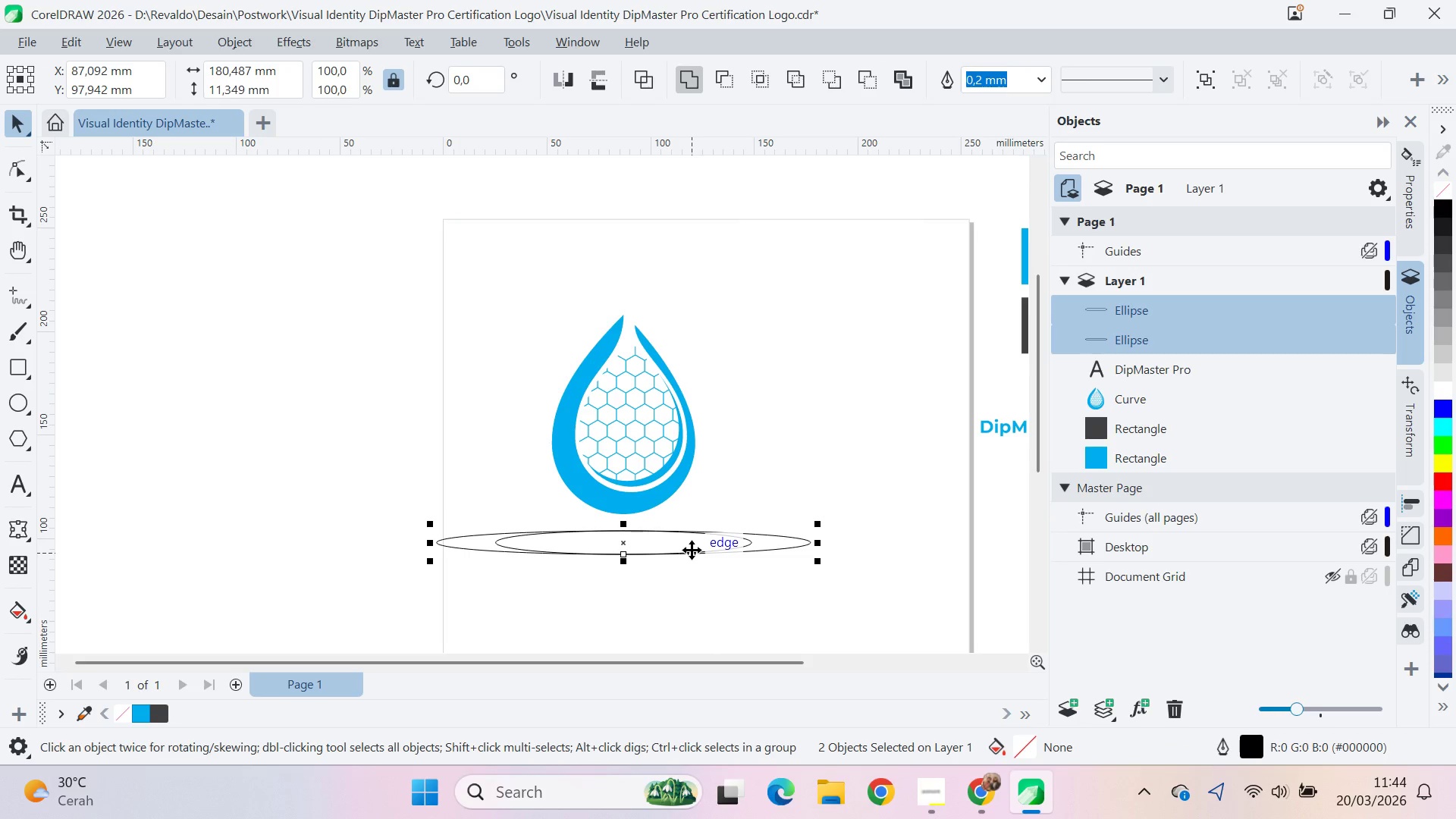 
left_click([766, 529])
 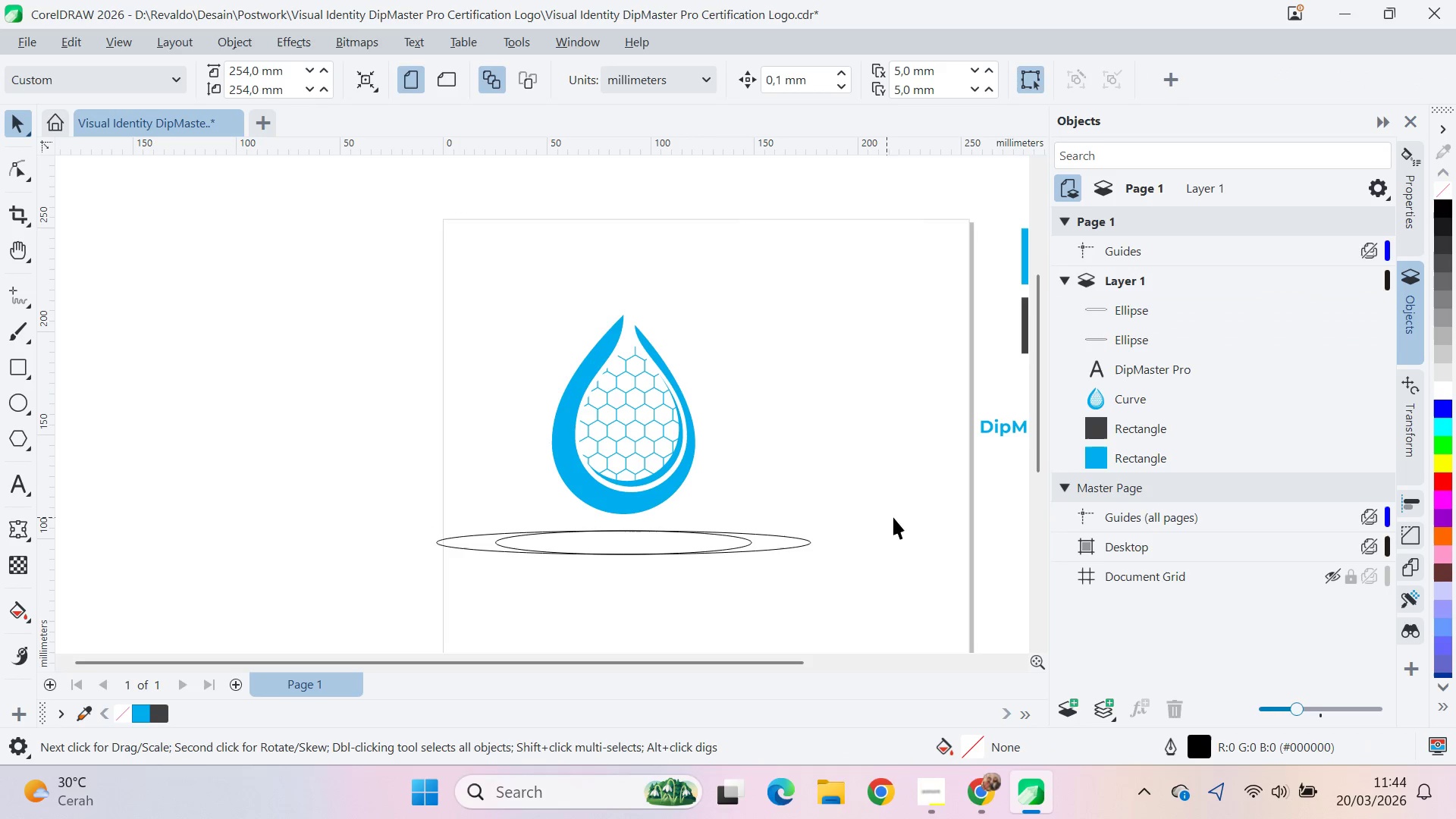 
left_click_drag(start_coordinate=[898, 518], to_coordinate=[350, 575])
 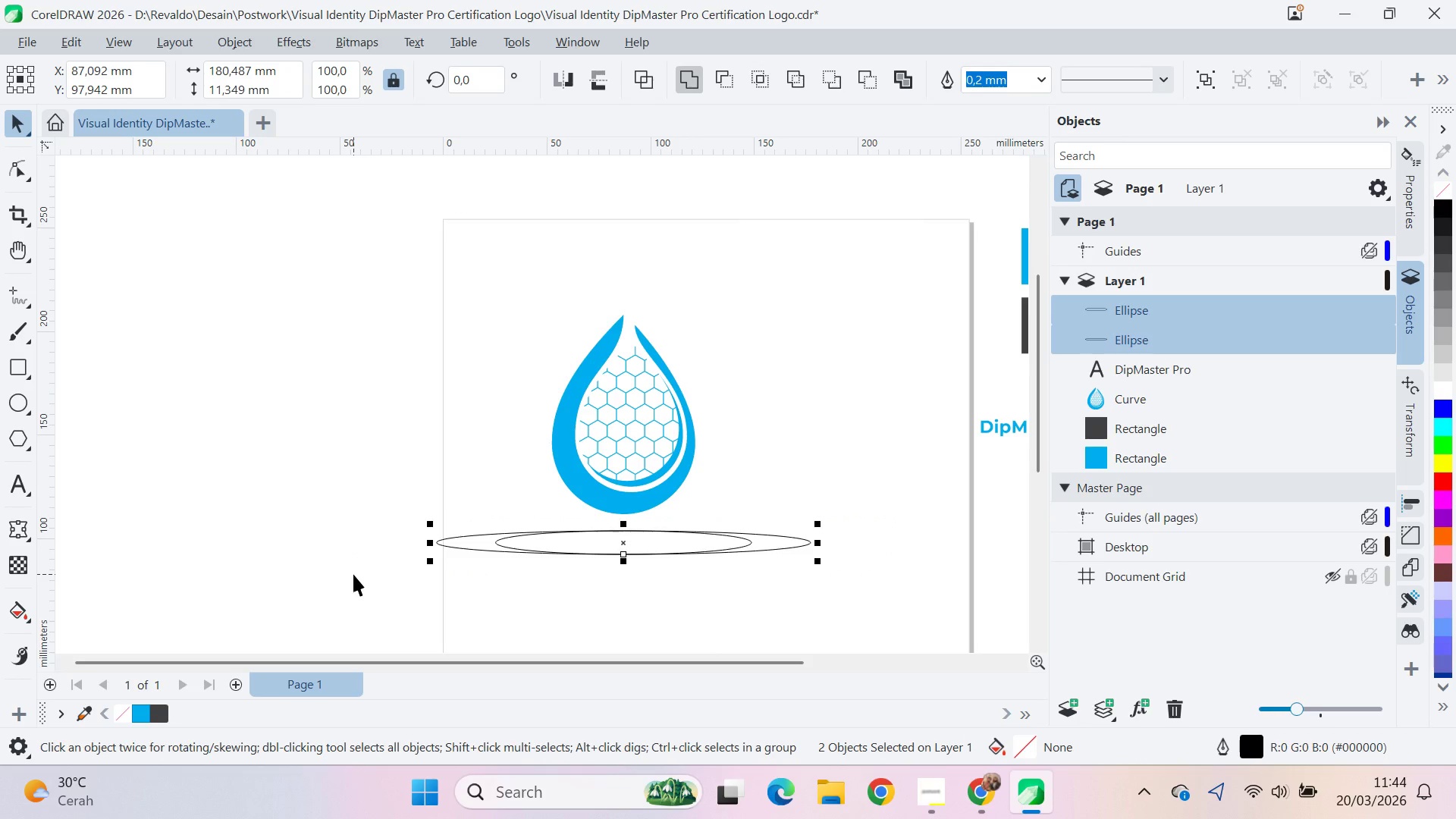 
key(Delete)
 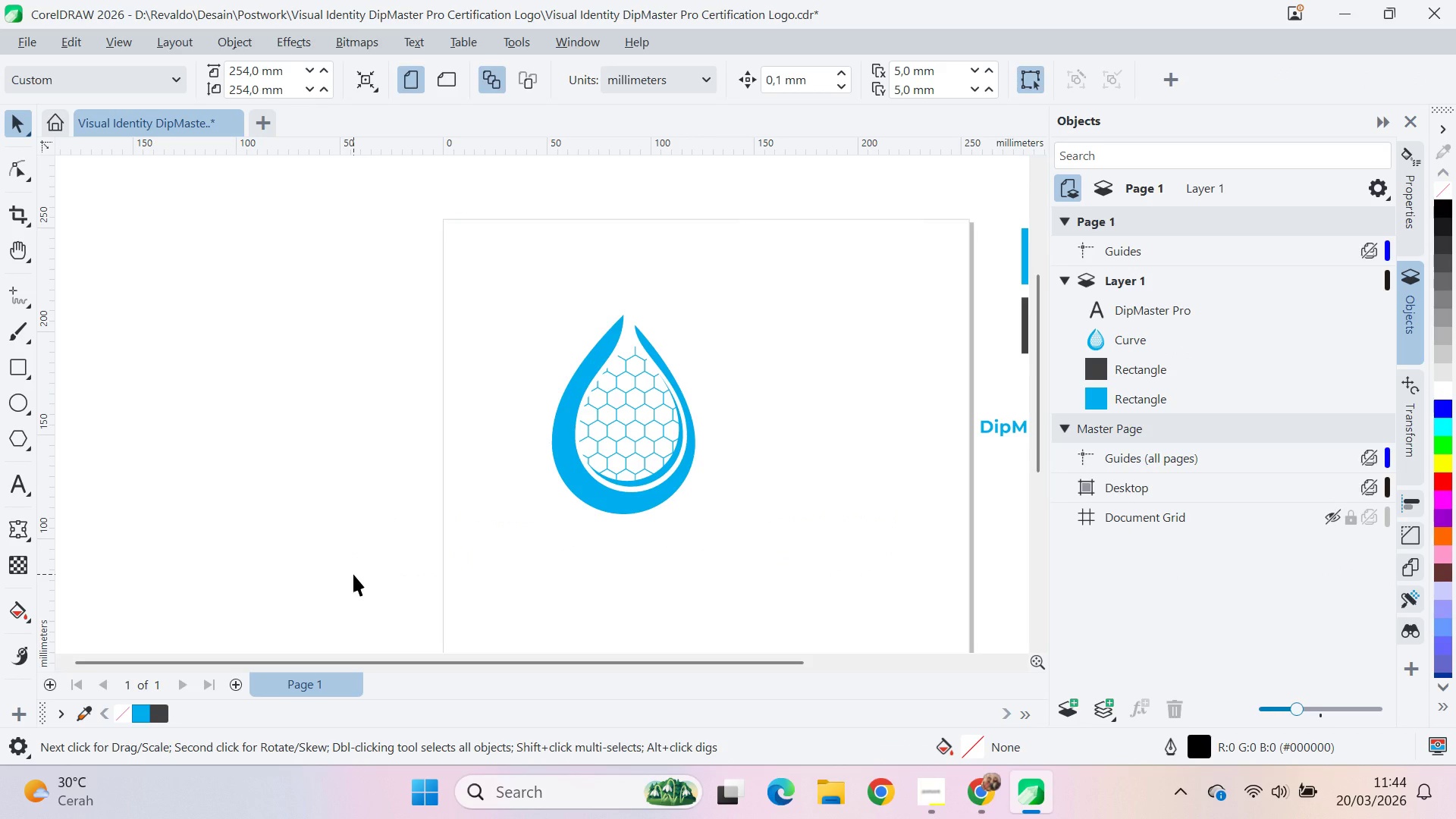 
wait(21.25)
 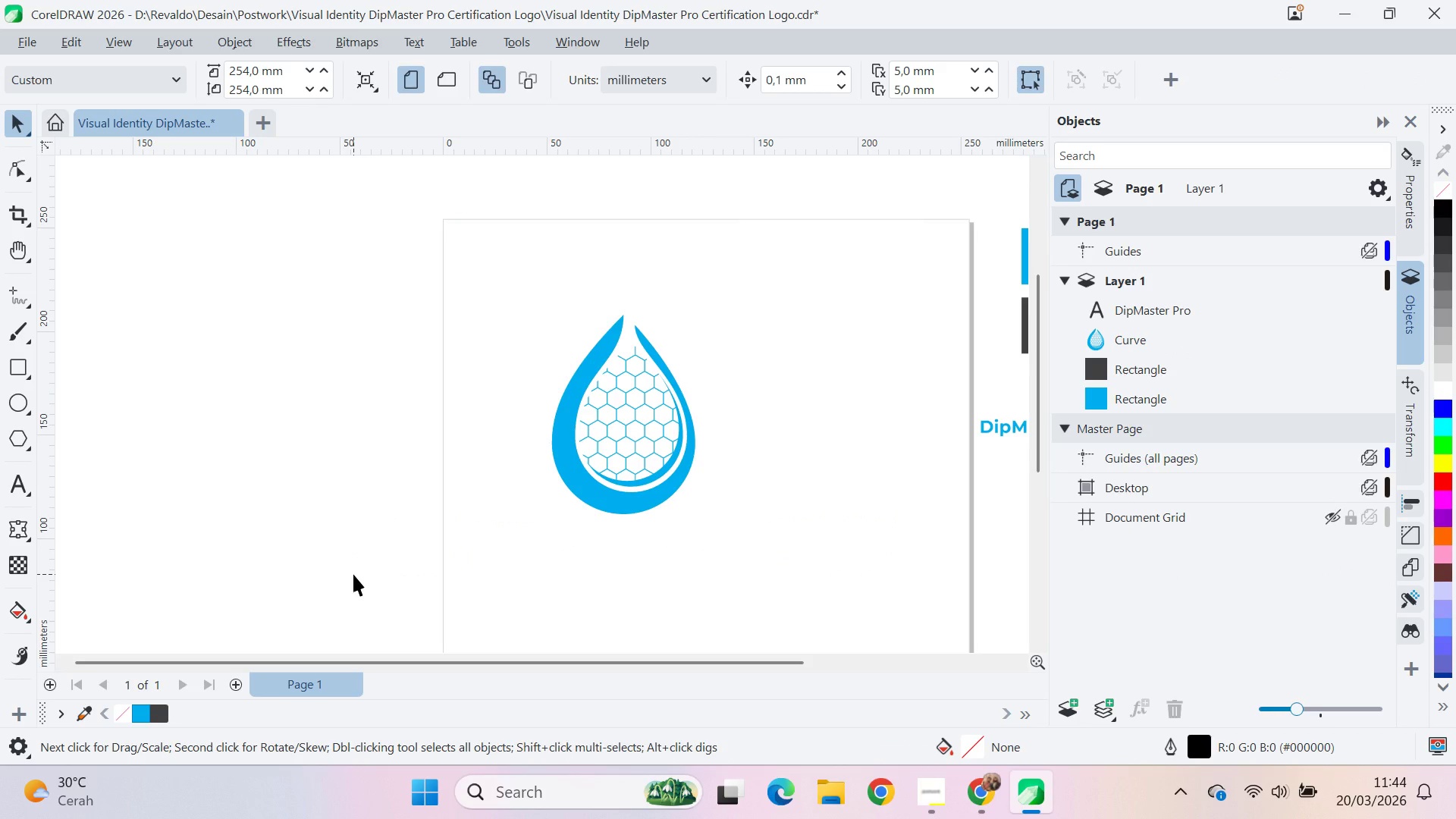 
double_click([485, 474])
 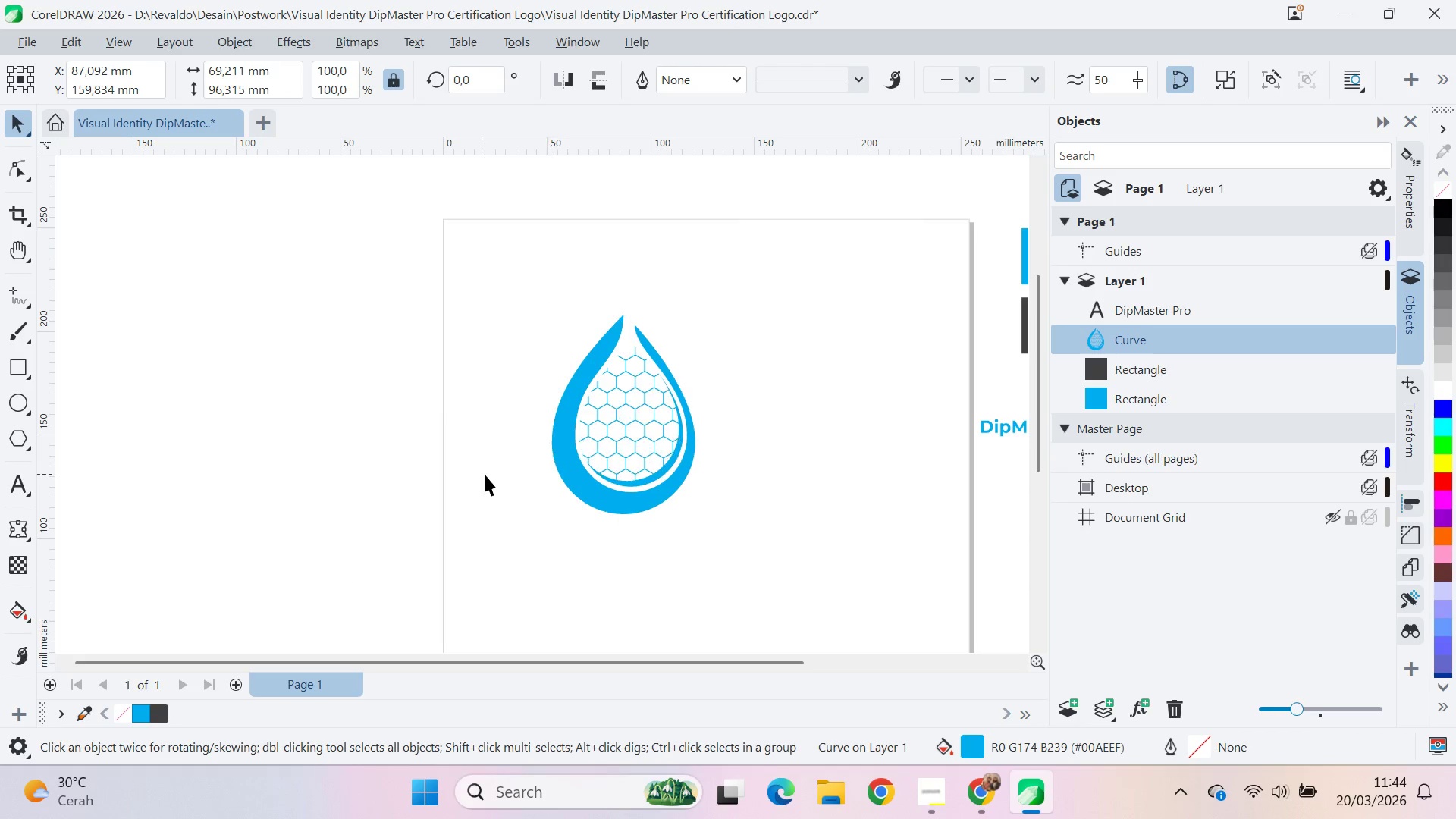 
key(Alt+AltLeft)
 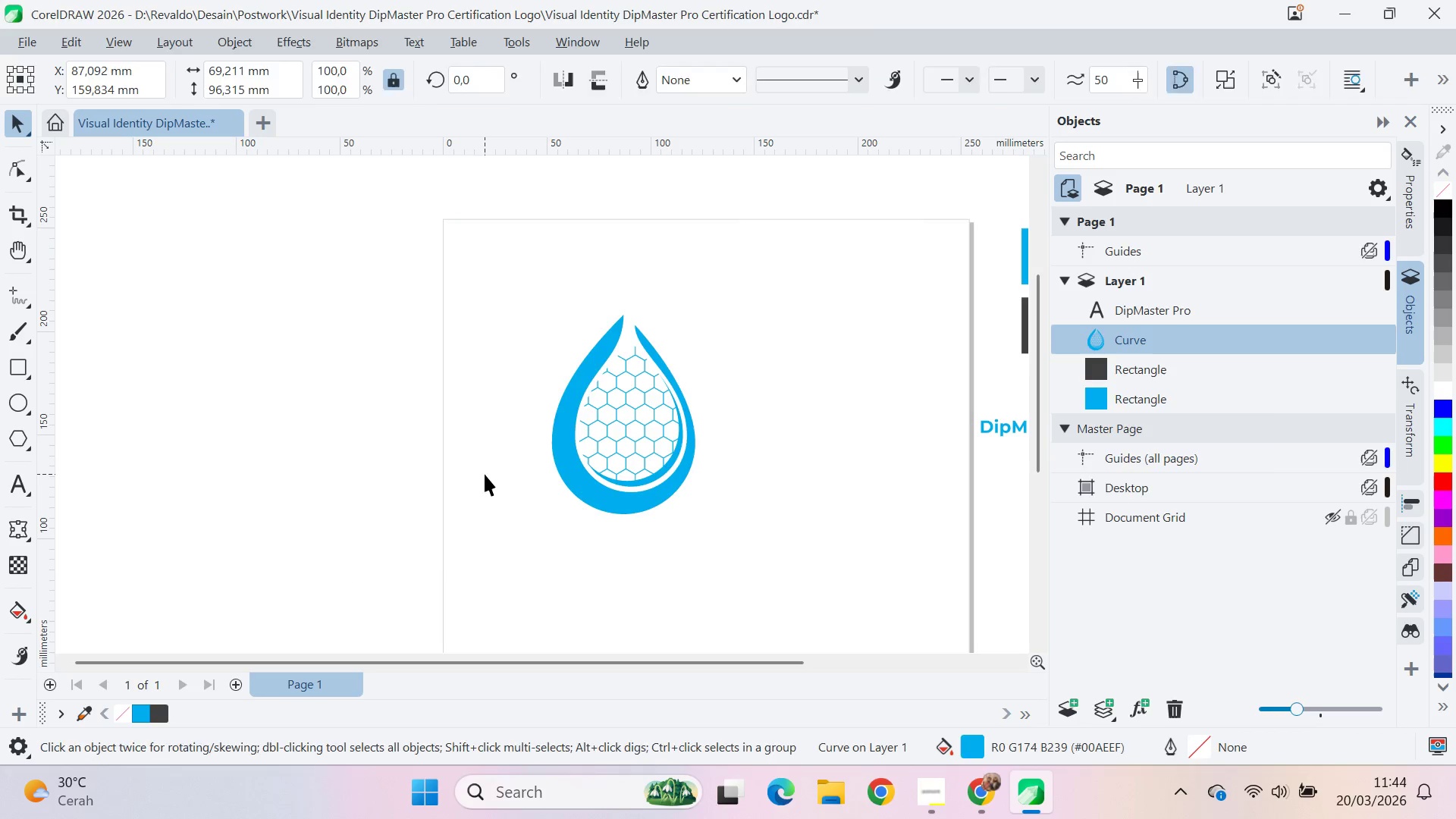 
key(Alt+Tab)
 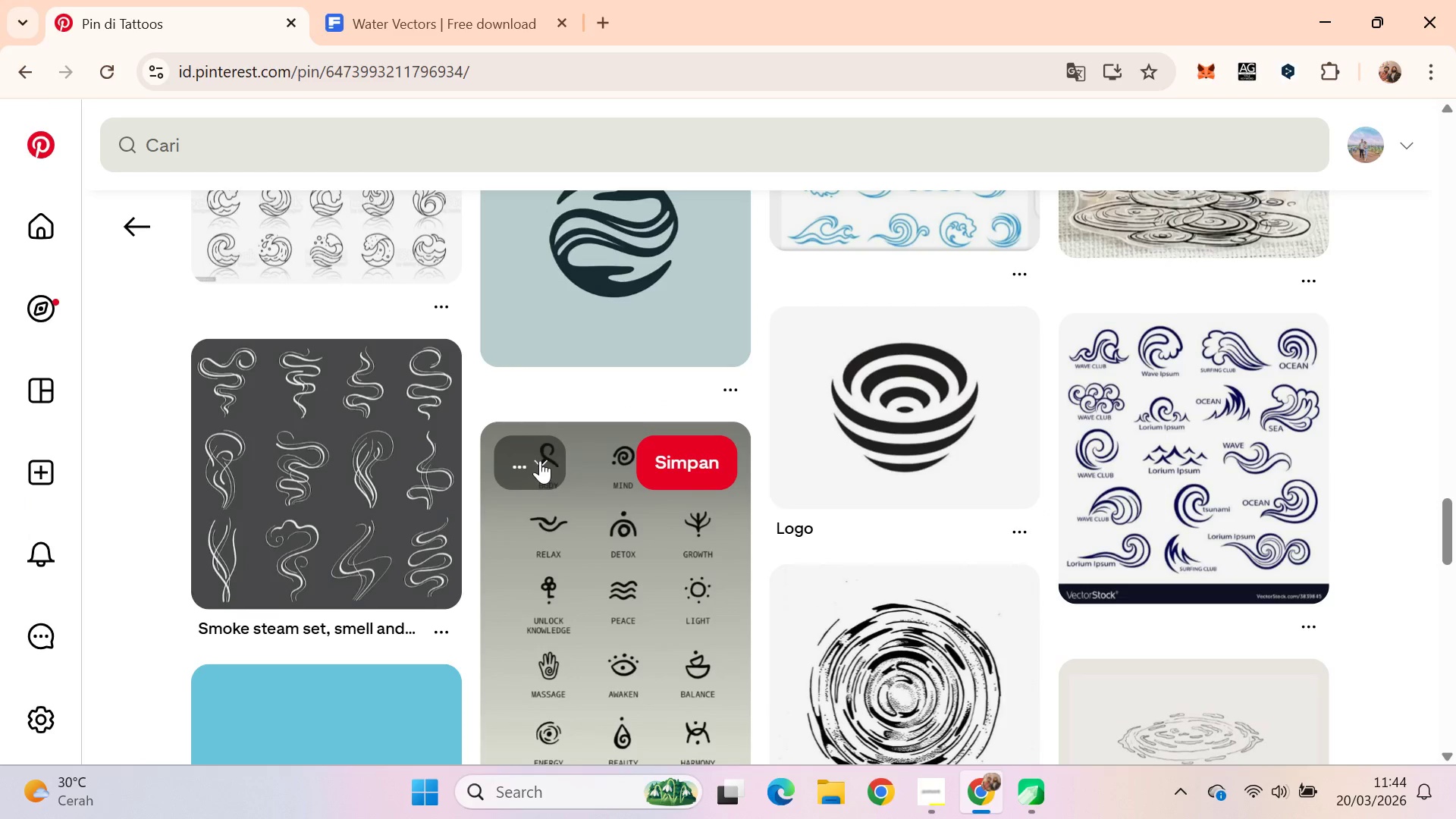 
scroll: coordinate [543, 460], scroll_direction: down, amount: 1.0
 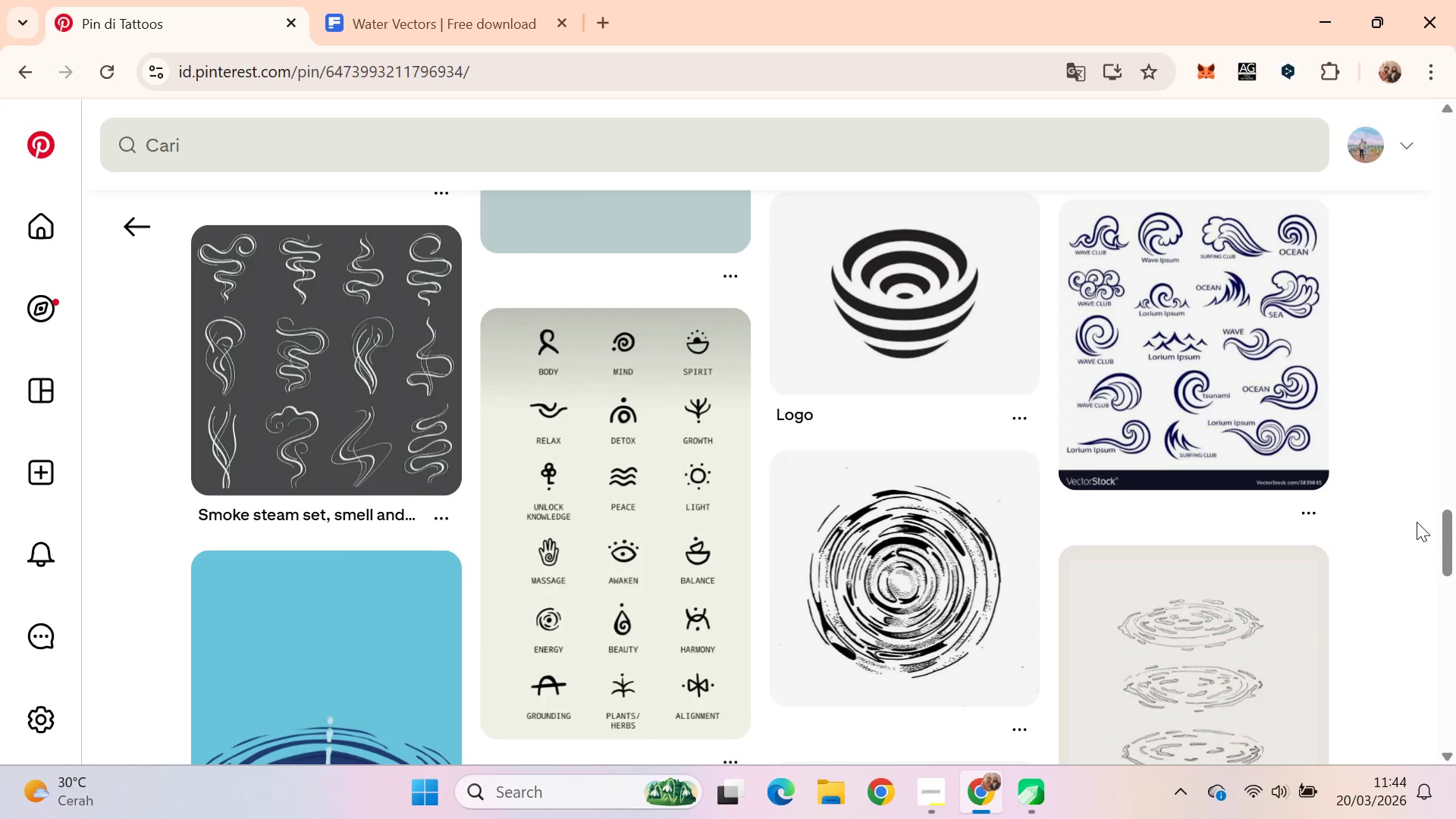 
left_click_drag(start_coordinate=[1442, 533], to_coordinate=[1448, 430])
 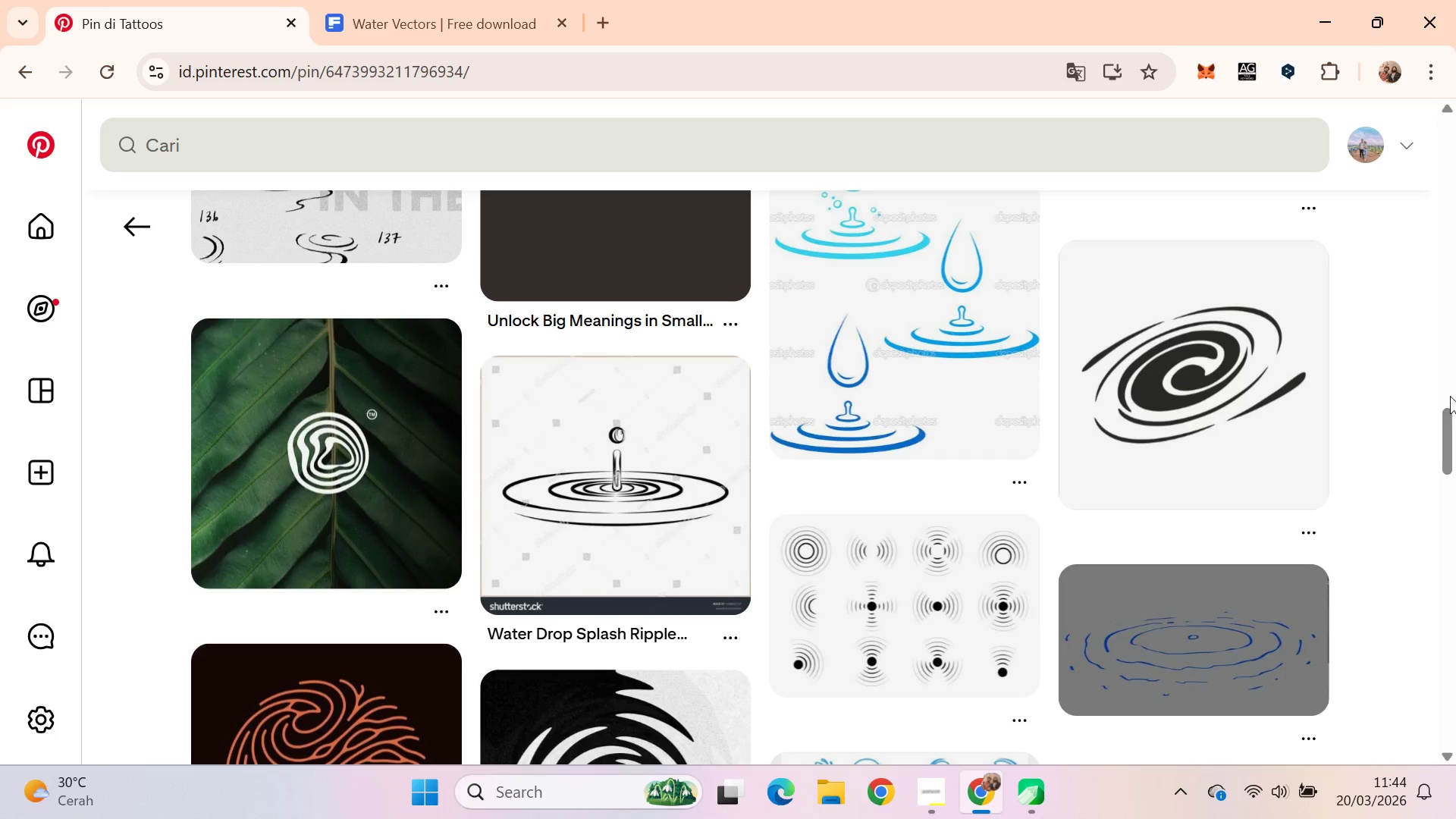 
left_click([1450, 392])
 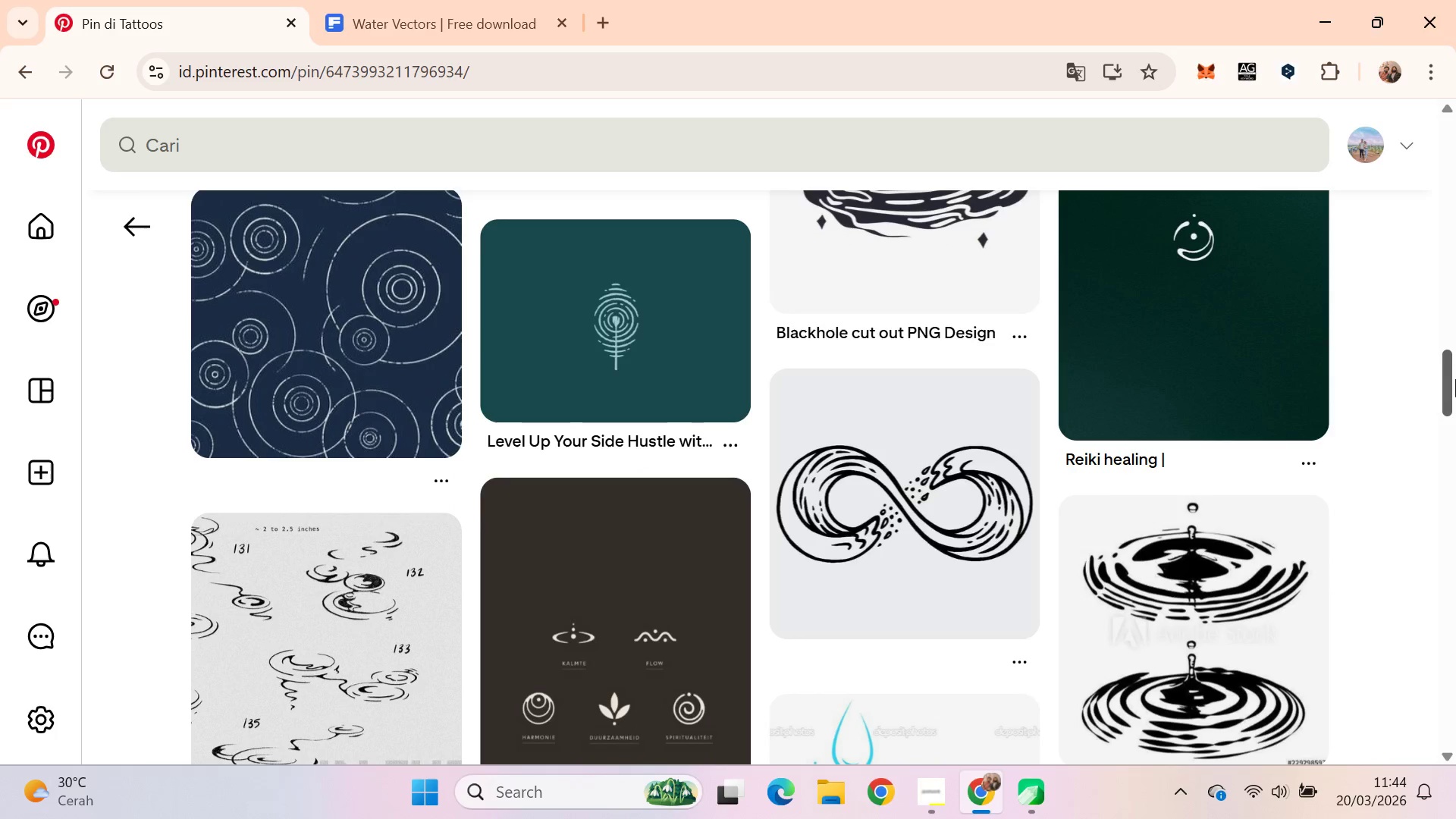 
left_click_drag(start_coordinate=[1455, 371], to_coordinate=[1455, 209])
 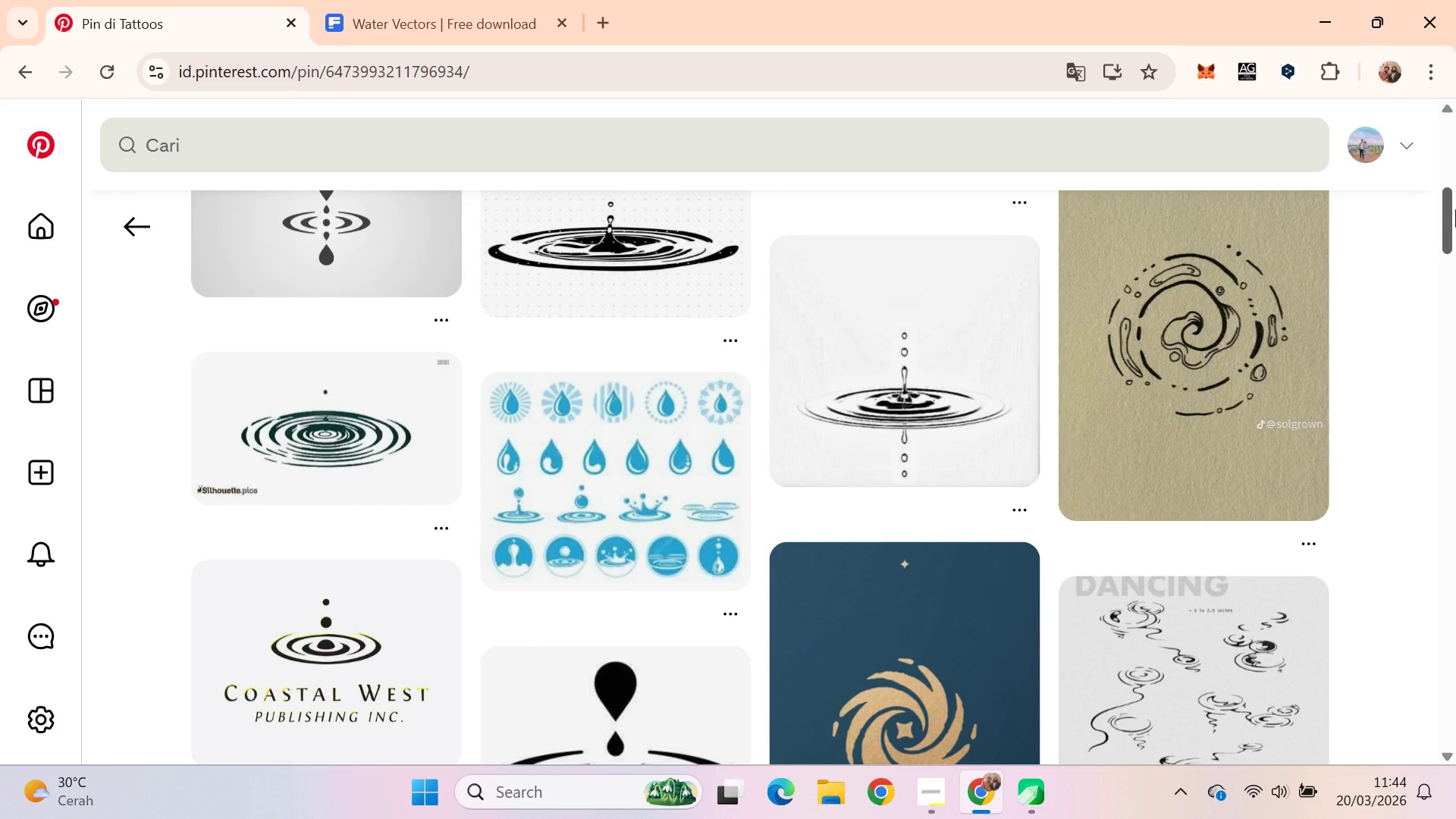 
left_click([1455, 209])
 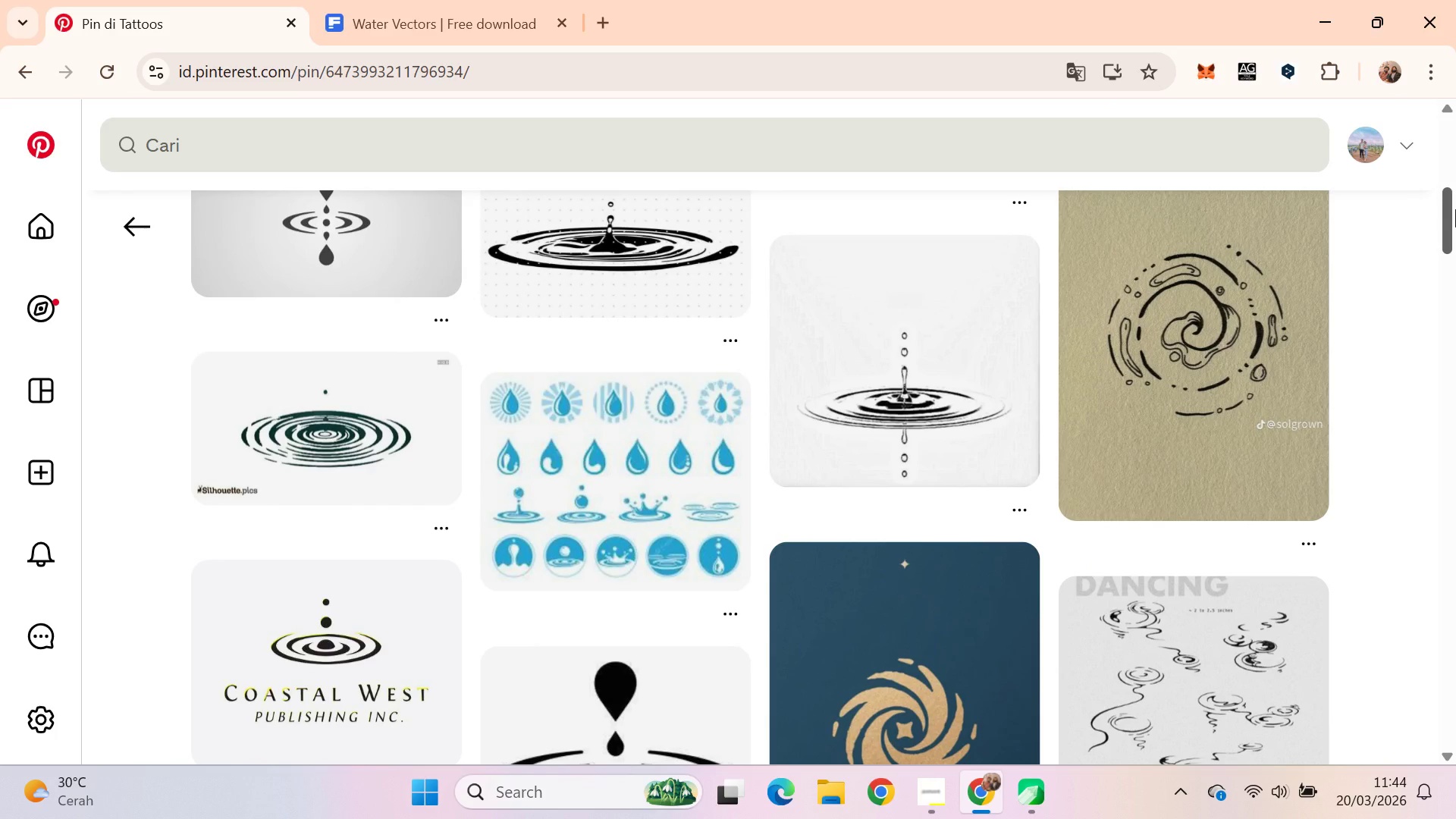 
left_click_drag(start_coordinate=[1455, 209], to_coordinate=[1455, 131])
 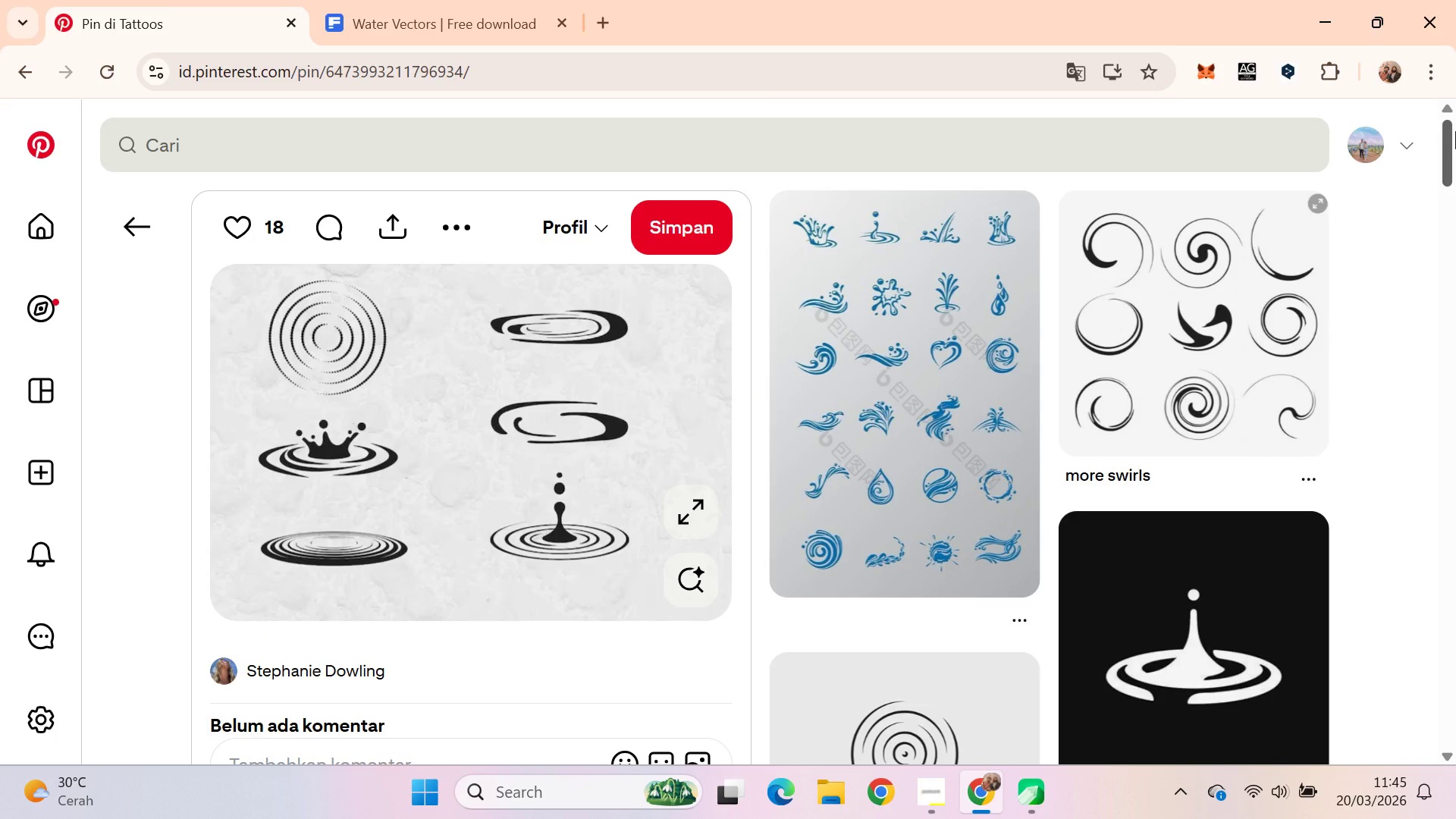 
left_click_drag(start_coordinate=[1455, 131], to_coordinate=[1455, 142])
 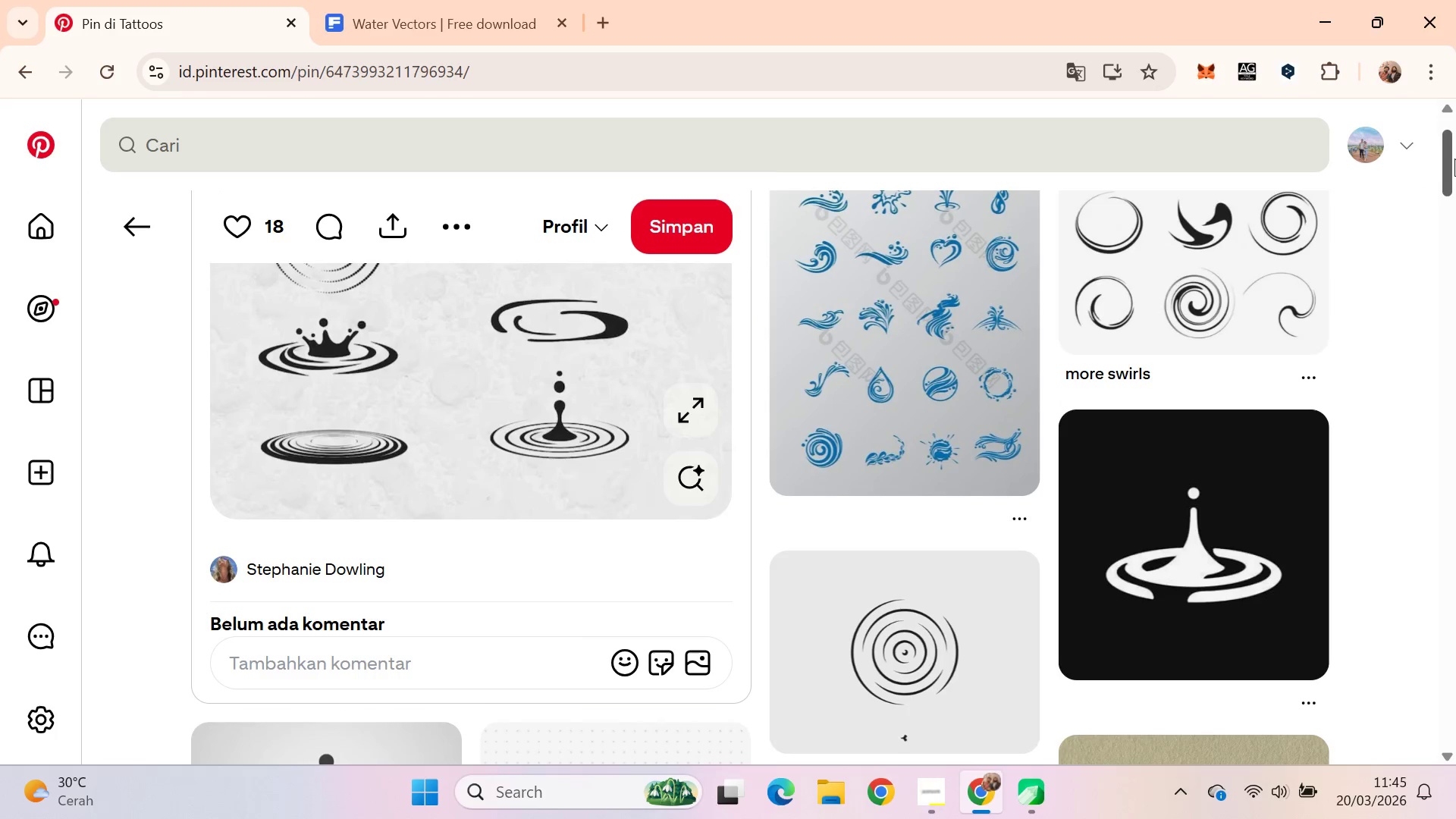 
left_click([1454, 158])
 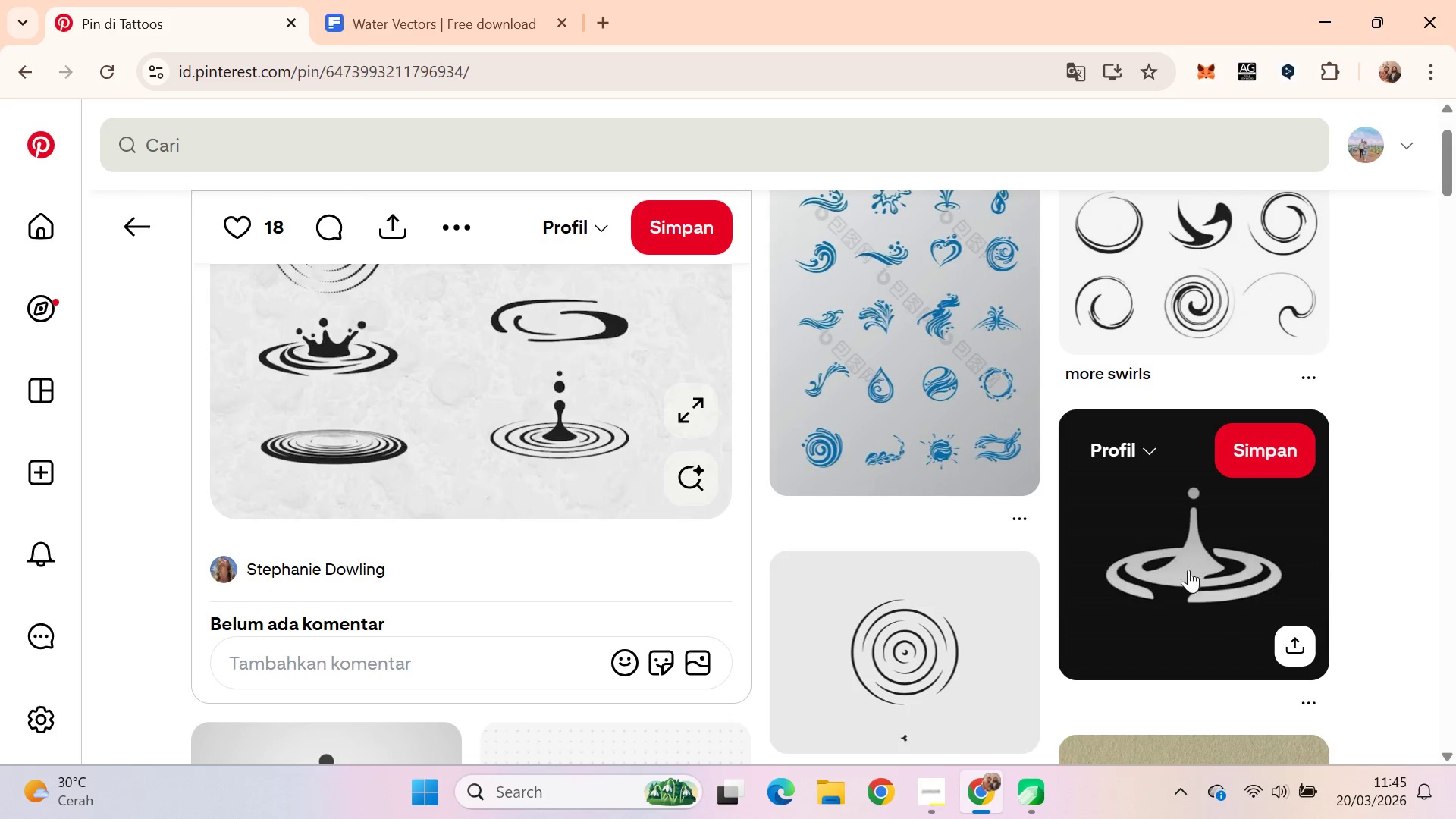 
left_click([1188, 567])
 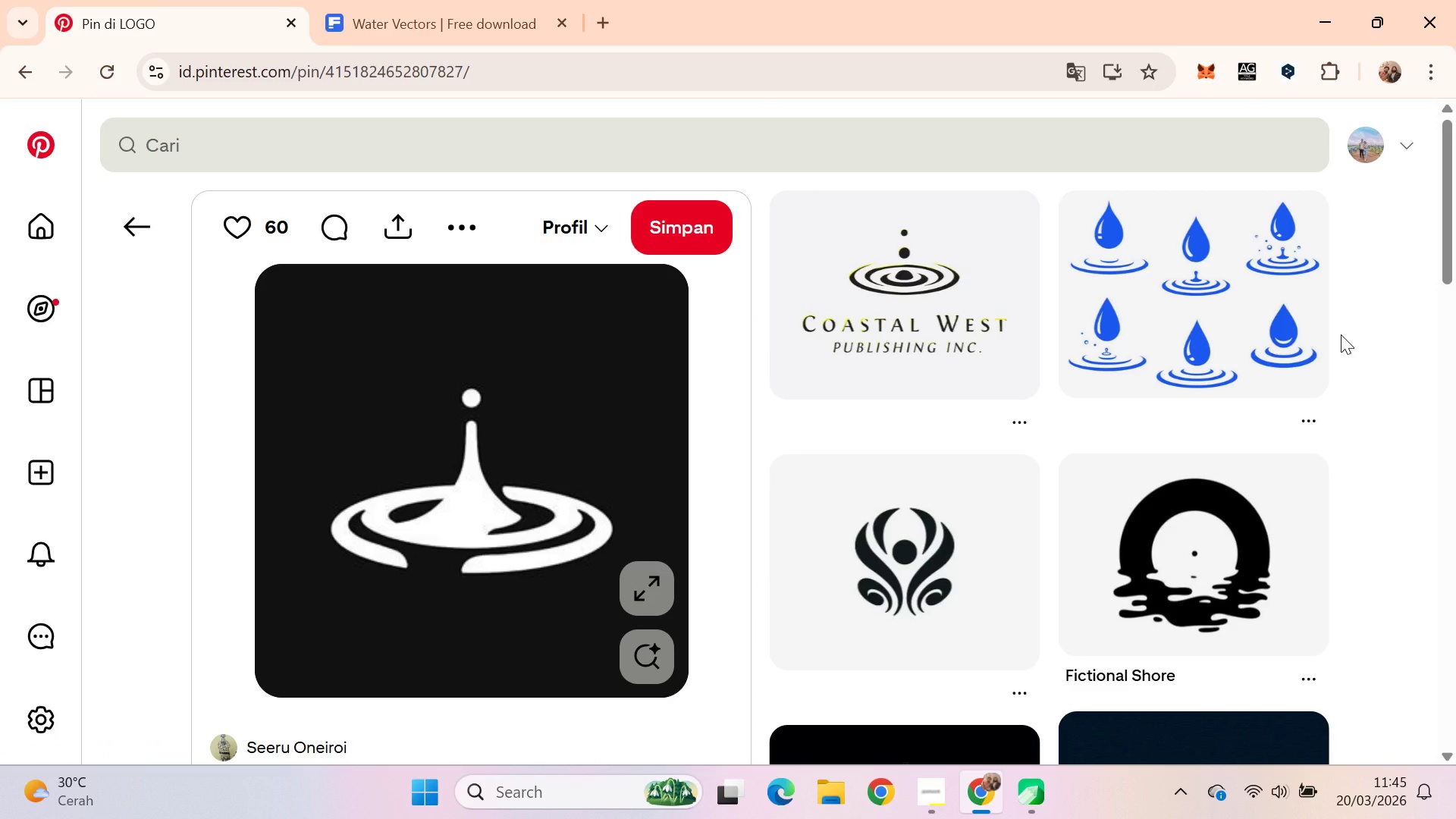 
wait(14.12)
 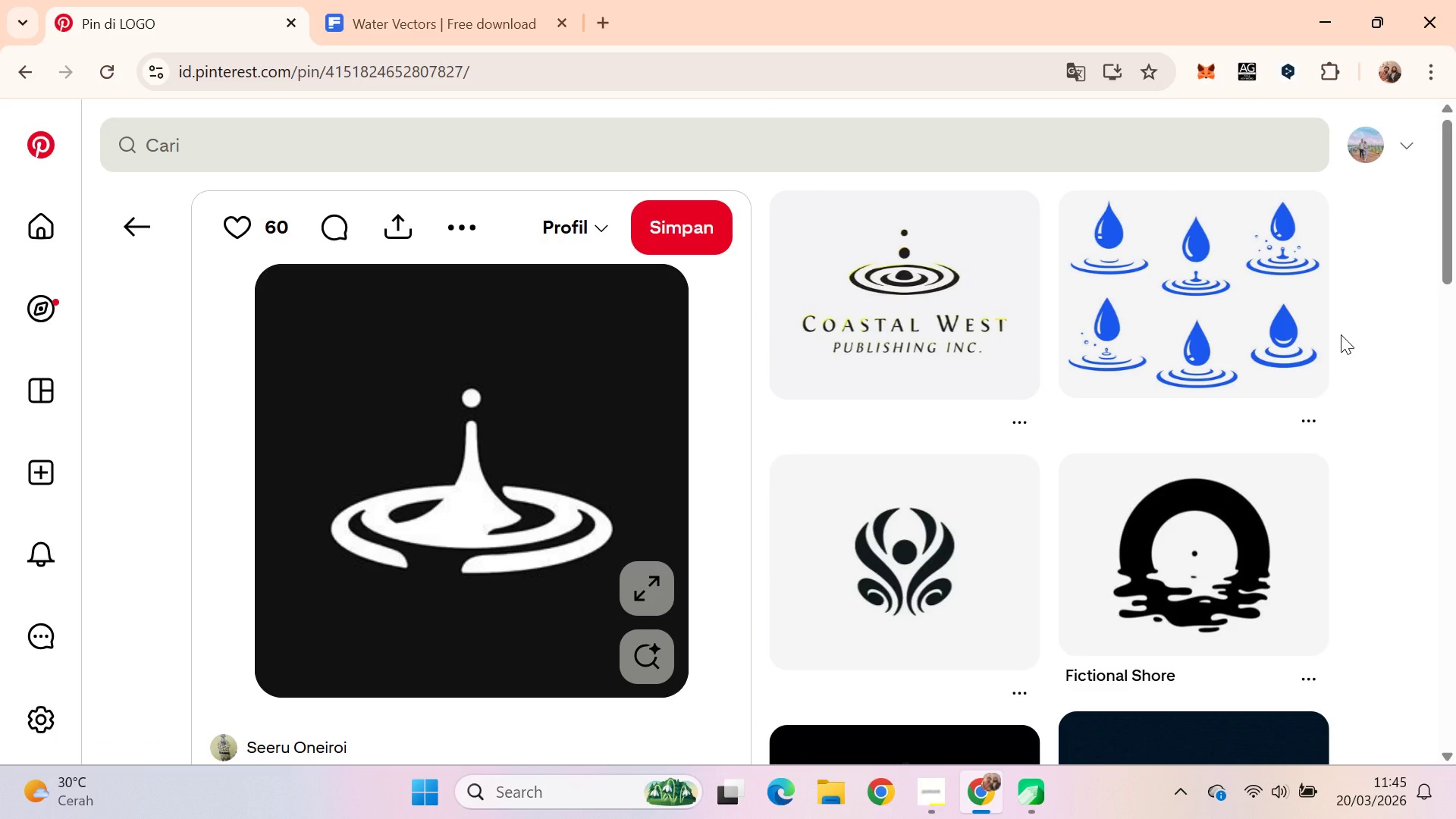 
left_click_drag(start_coordinate=[1455, 223], to_coordinate=[1455, 450])
 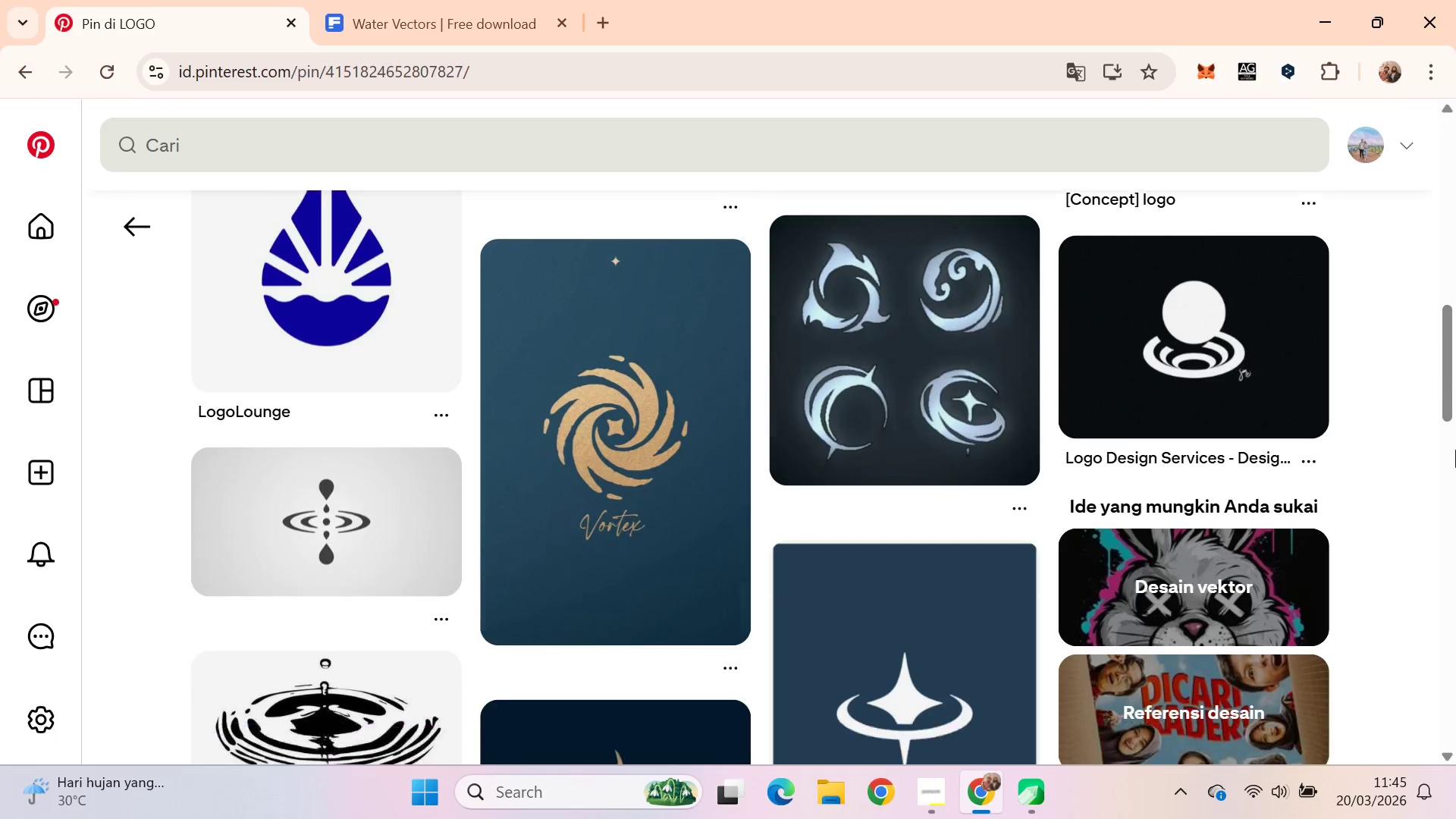 
left_click([1455, 450])
 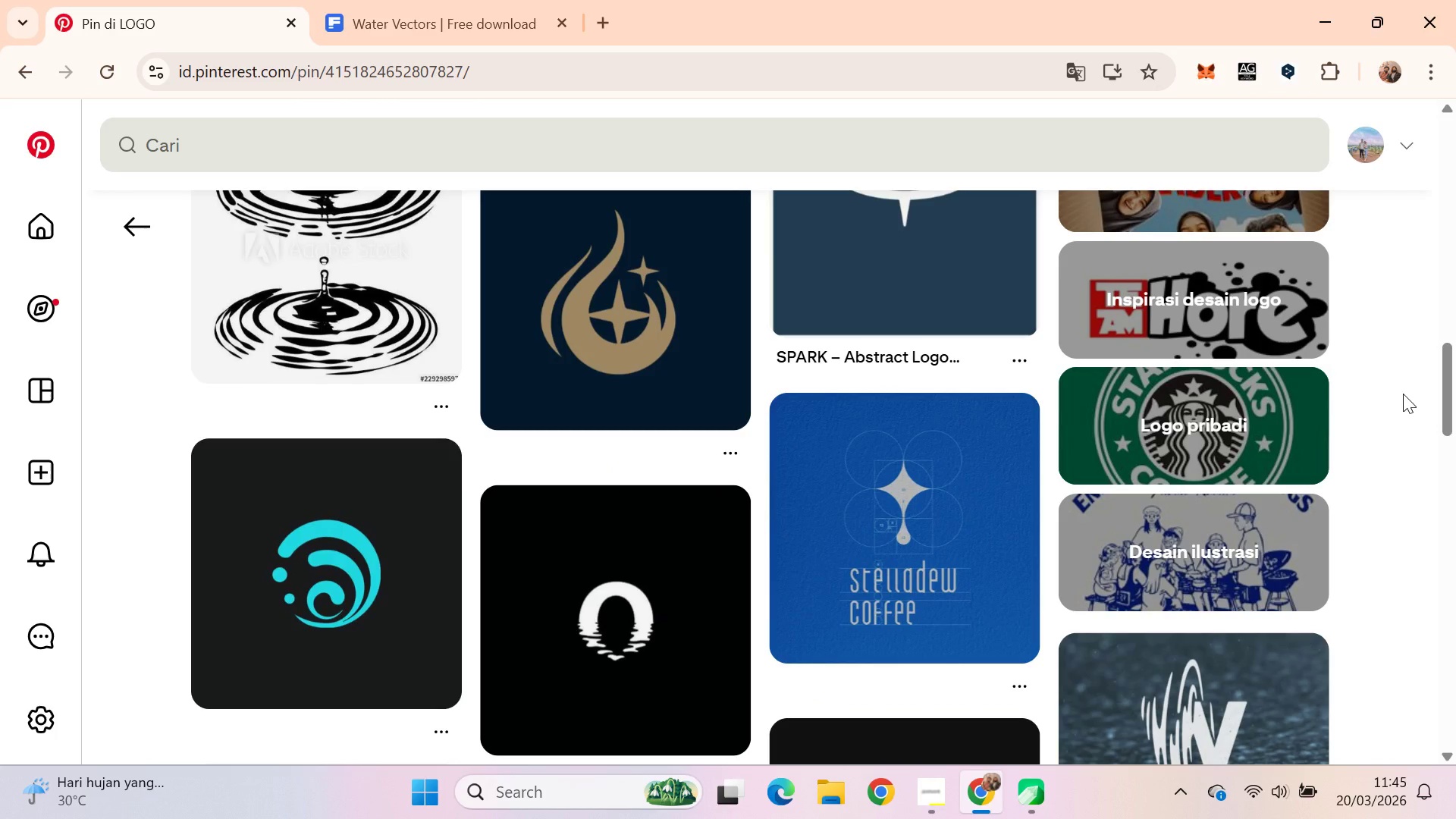 
wait(18.02)
 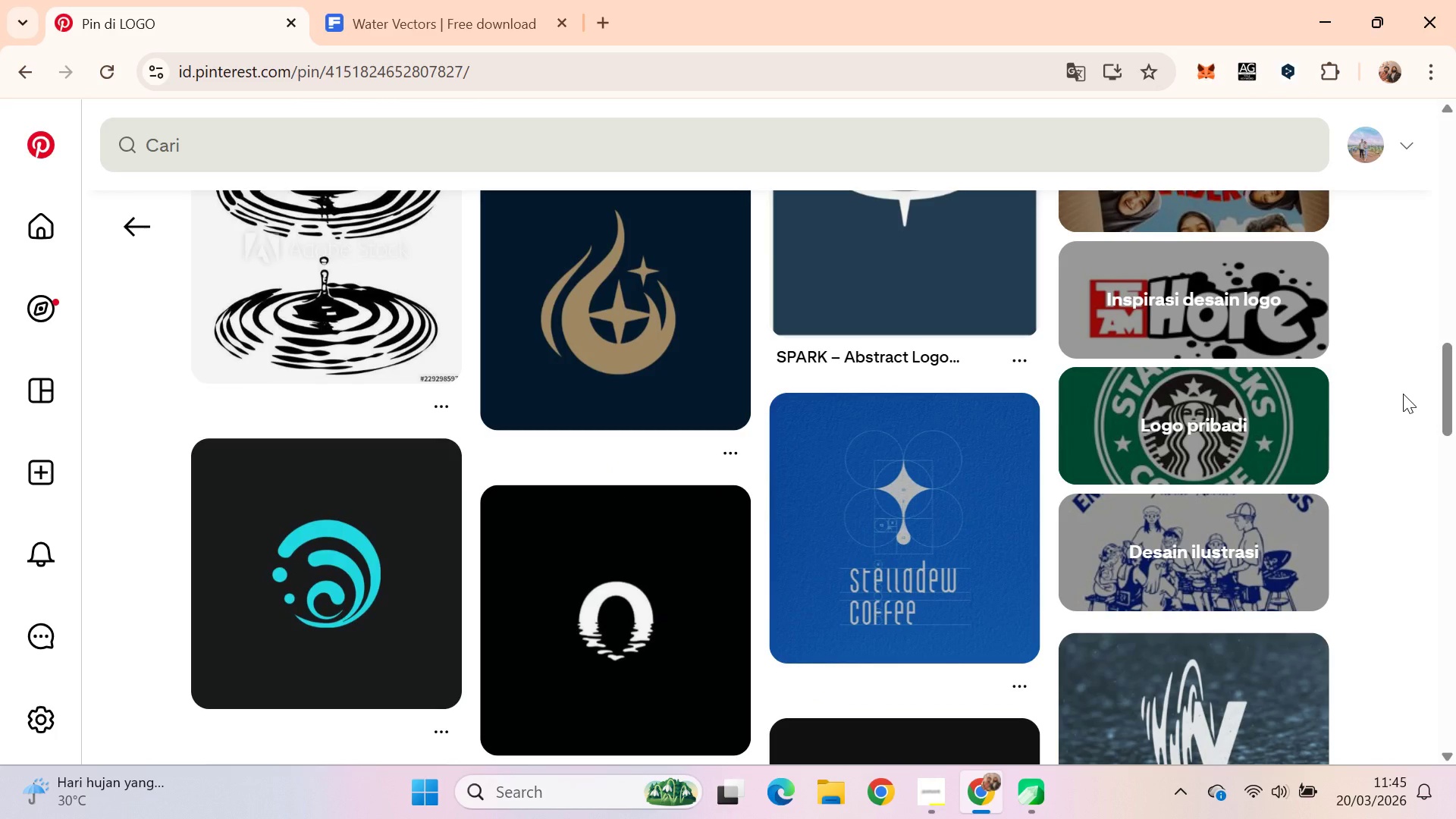 
left_click_drag(start_coordinate=[1455, 400], to_coordinate=[1455, 361])
 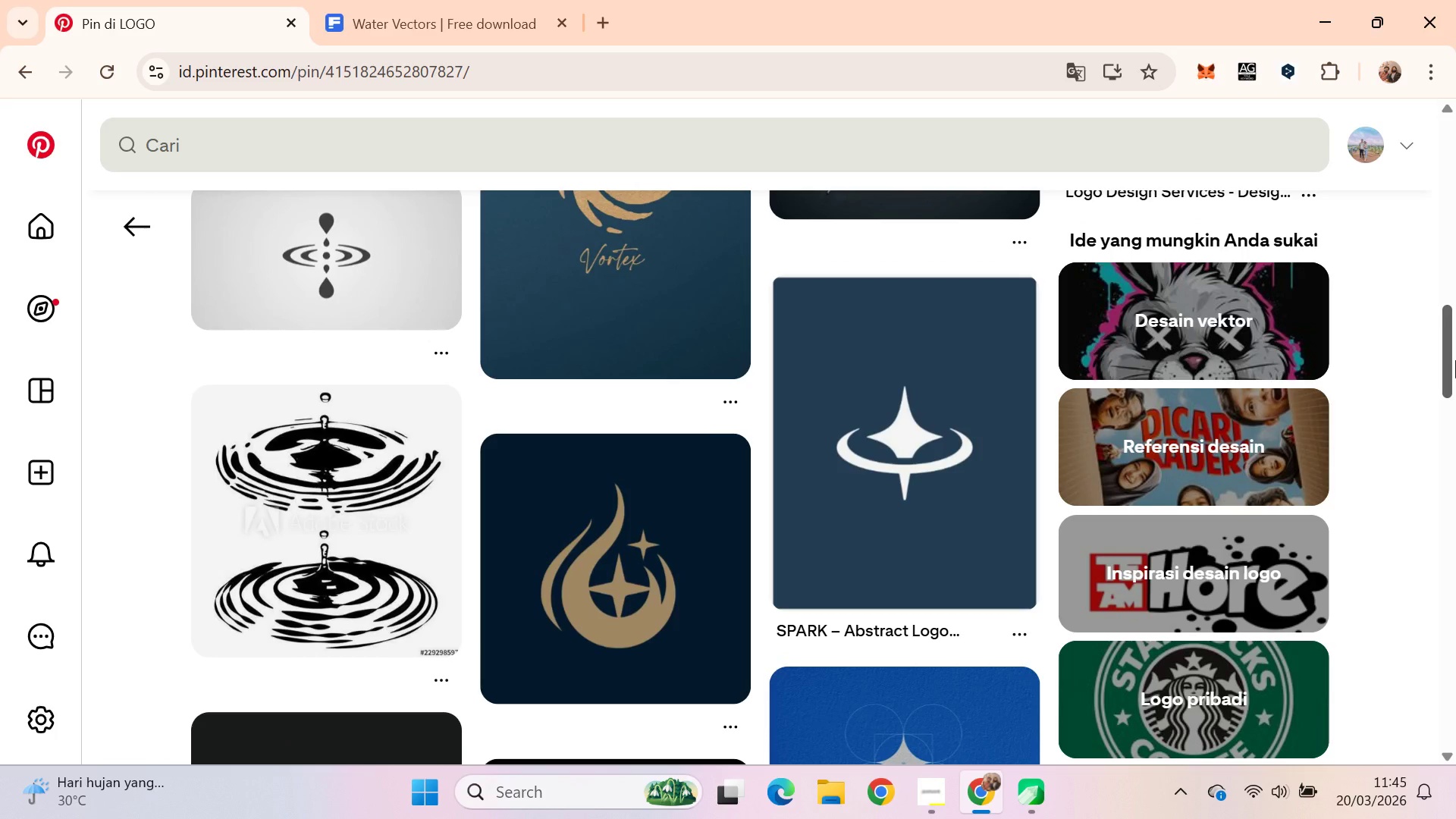 
left_click_drag(start_coordinate=[1455, 360], to_coordinate=[1455, 220])
 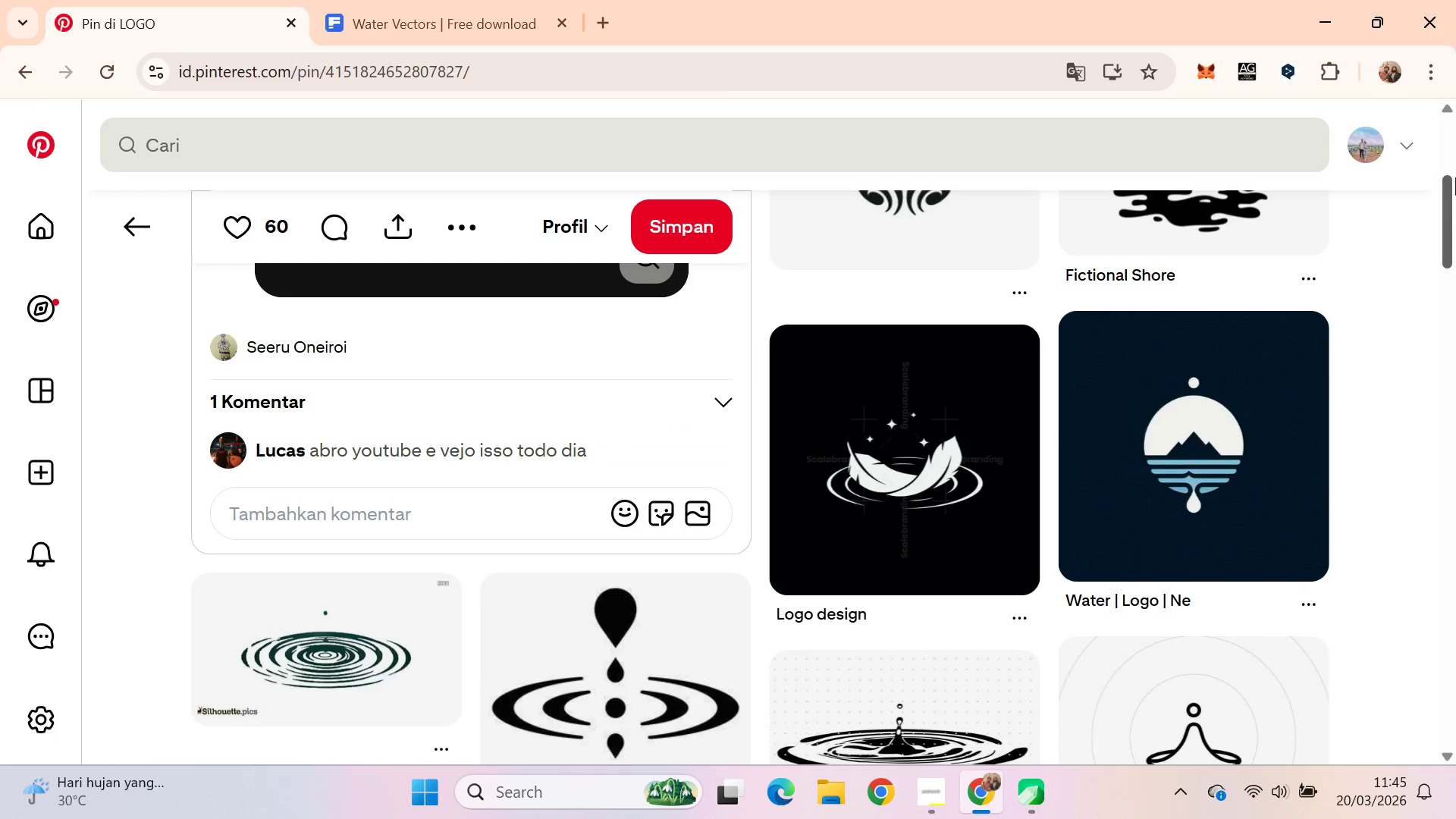 
left_click_drag(start_coordinate=[1455, 177], to_coordinate=[1455, 111])
 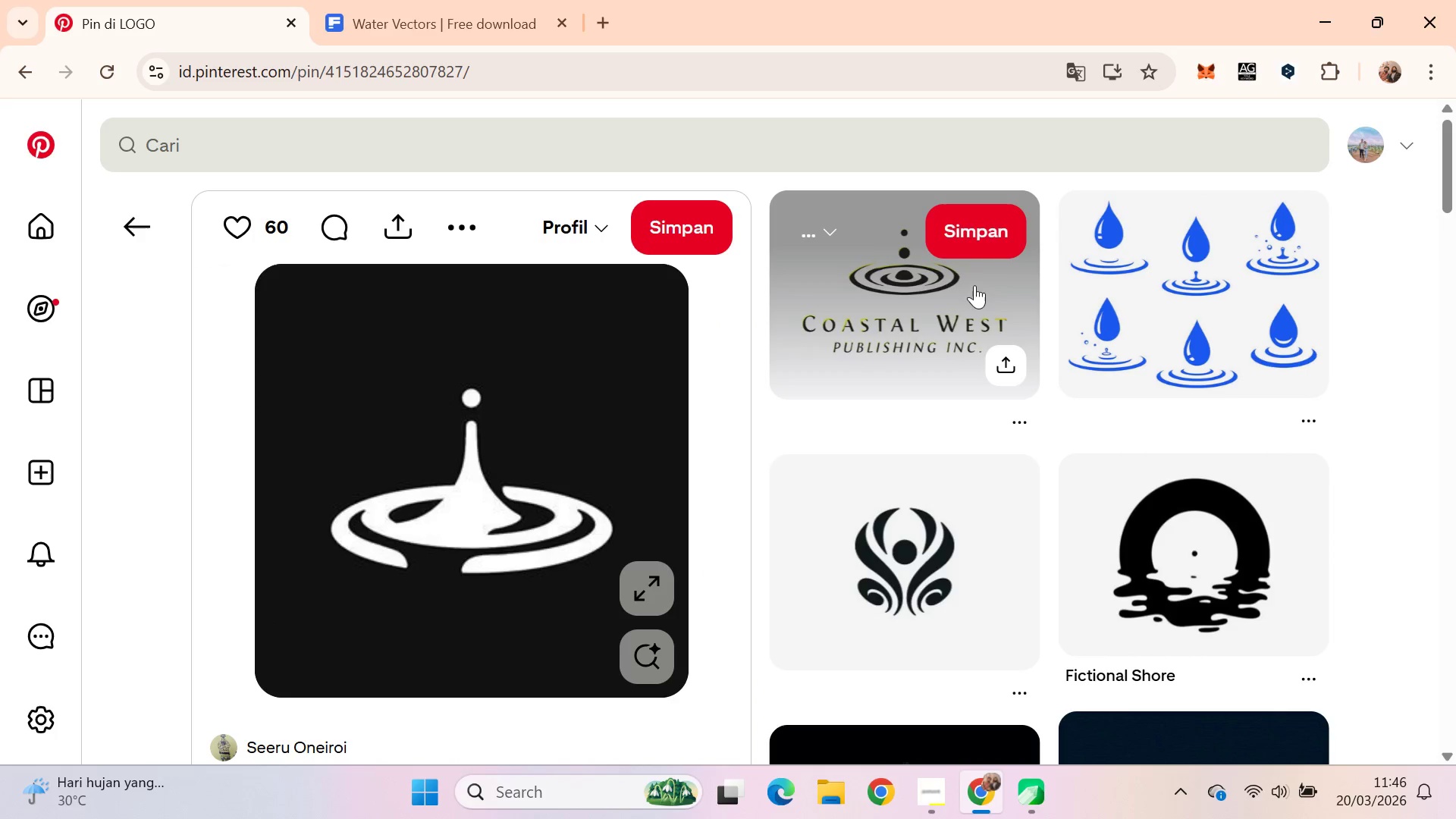 
left_click([971, 309])
 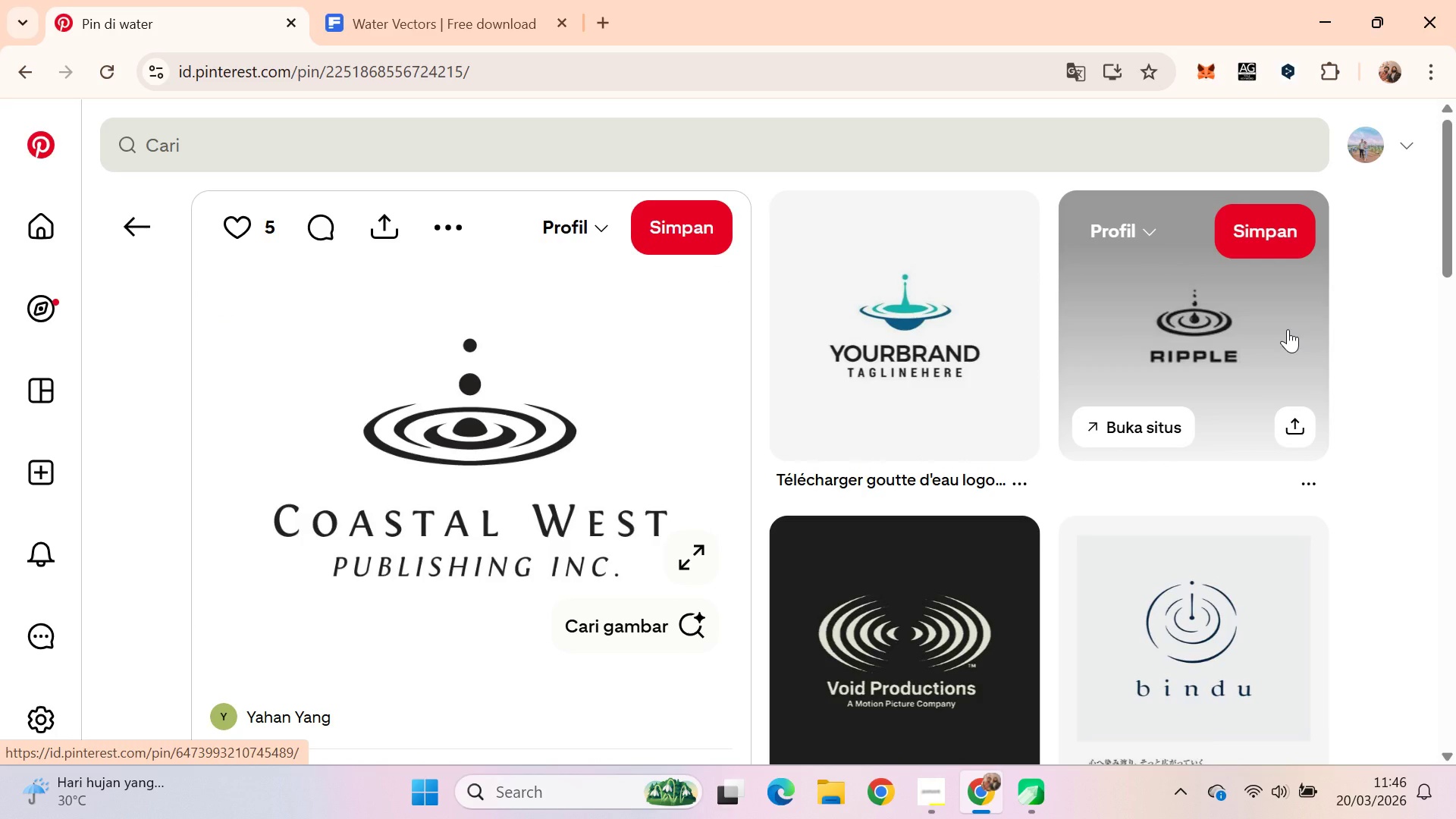 
left_click_drag(start_coordinate=[1455, 189], to_coordinate=[1455, 376])
 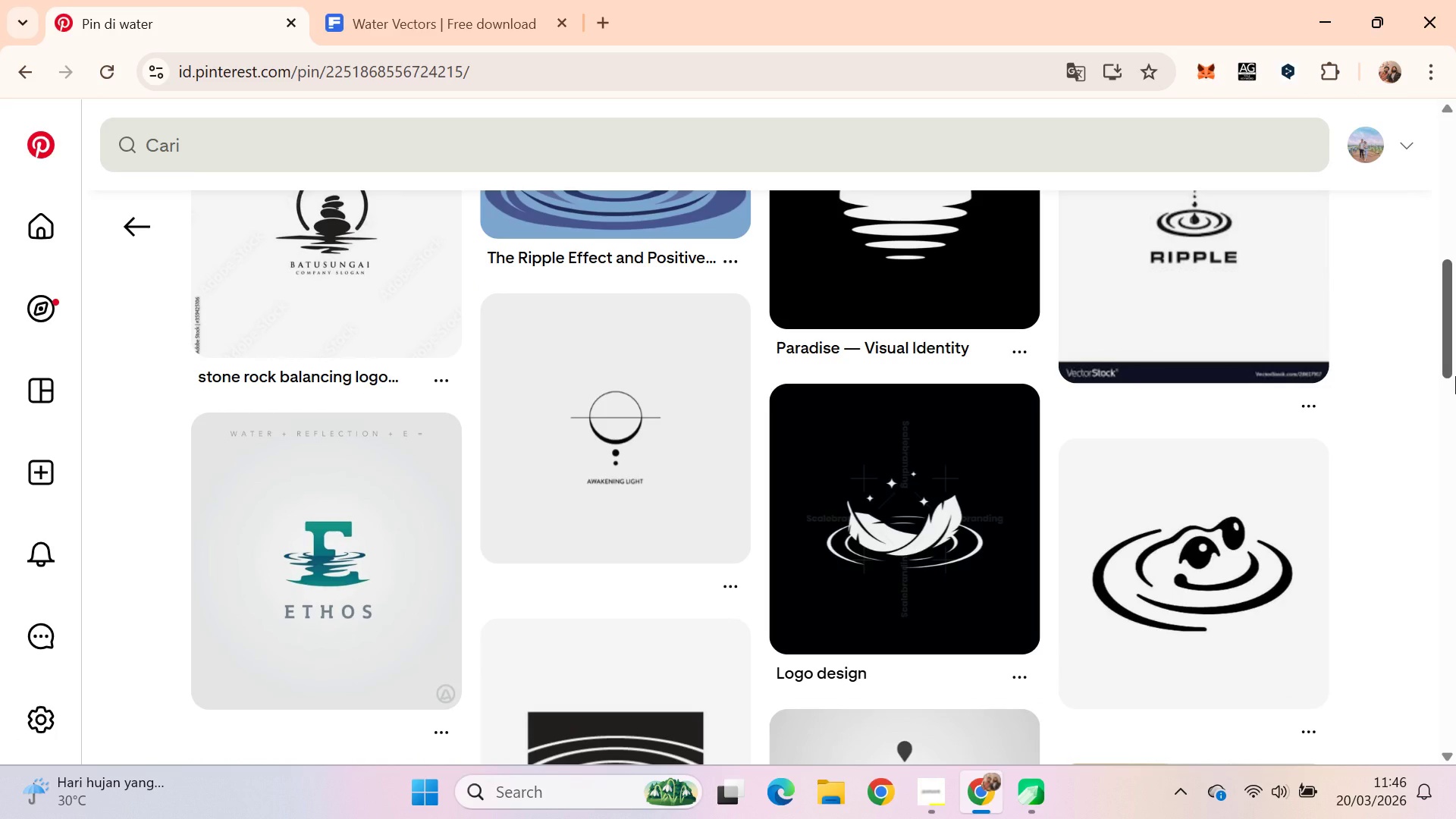 
left_click([1455, 376])
 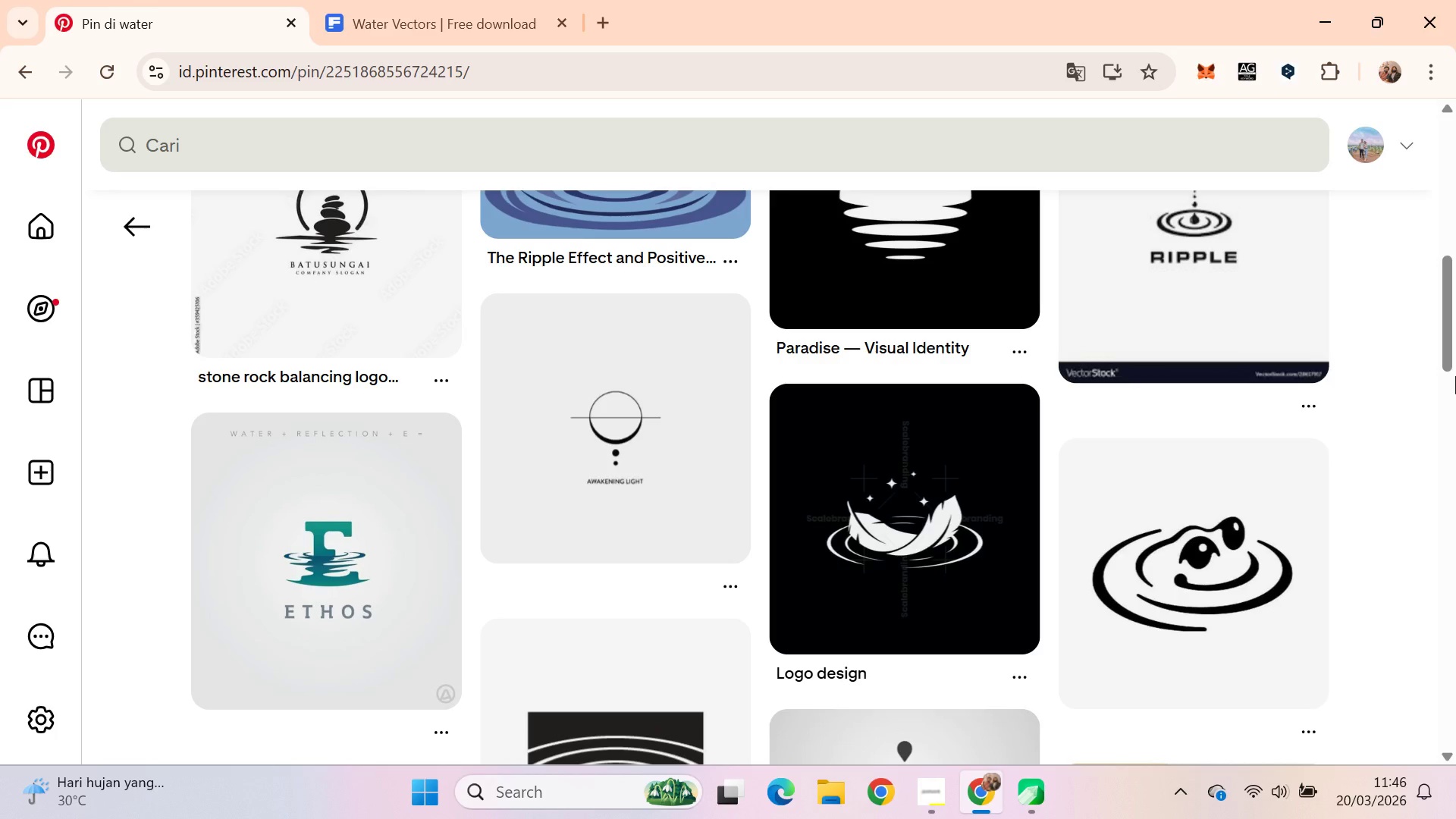 
wait(7.66)
 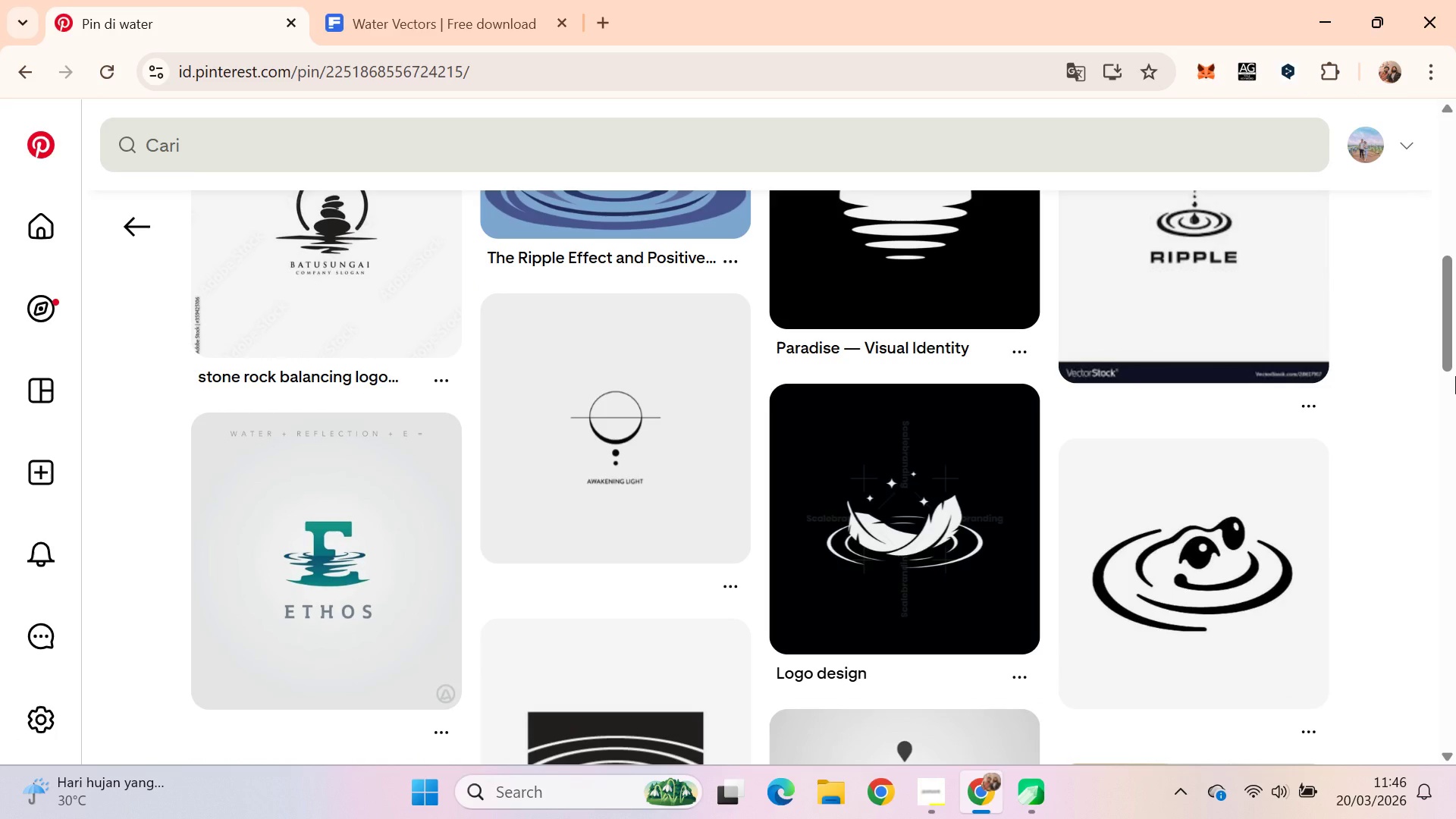 
left_click_drag(start_coordinate=[1455, 376], to_coordinate=[1455, 364])
 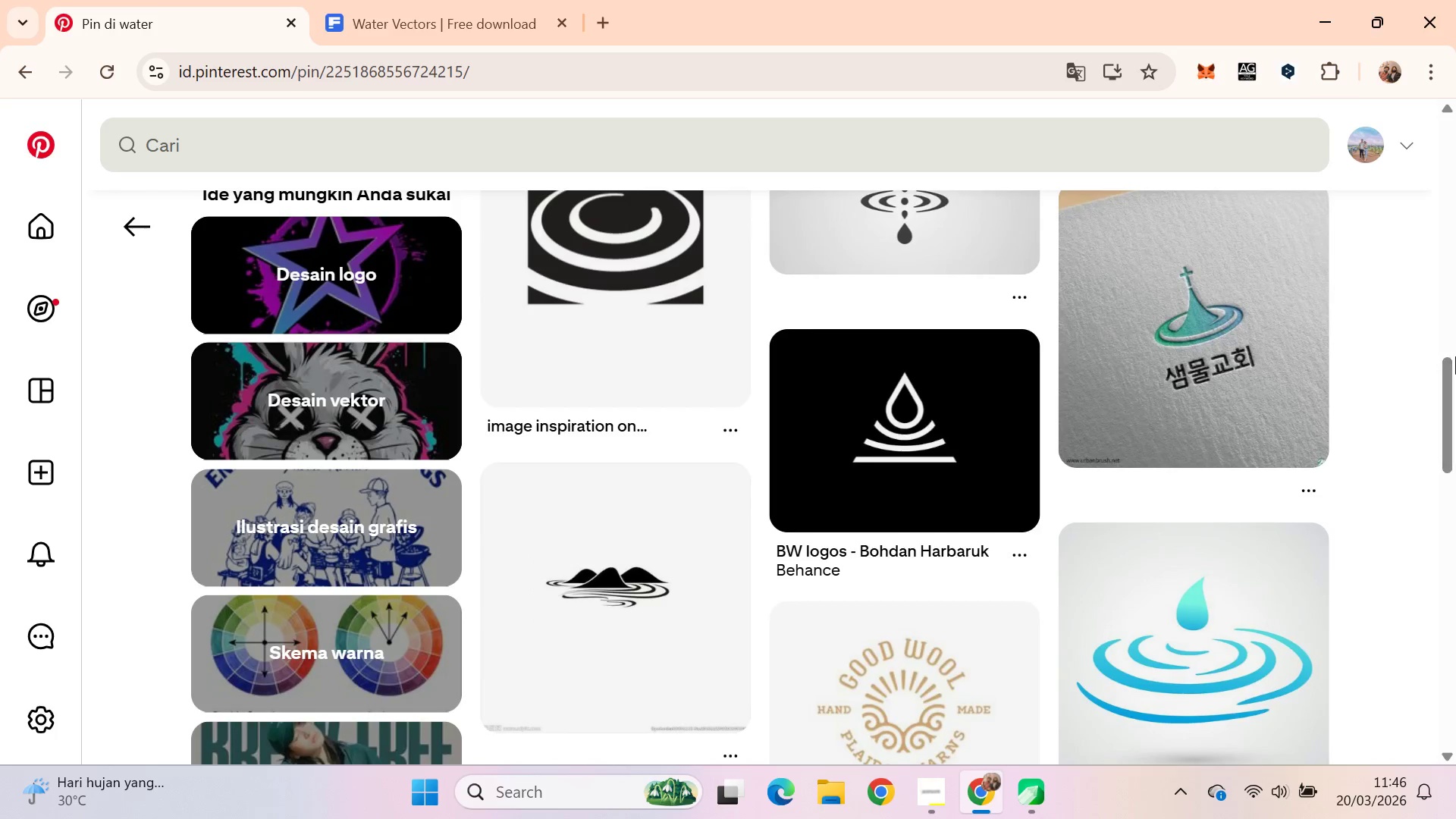 
double_click([1455, 356])
 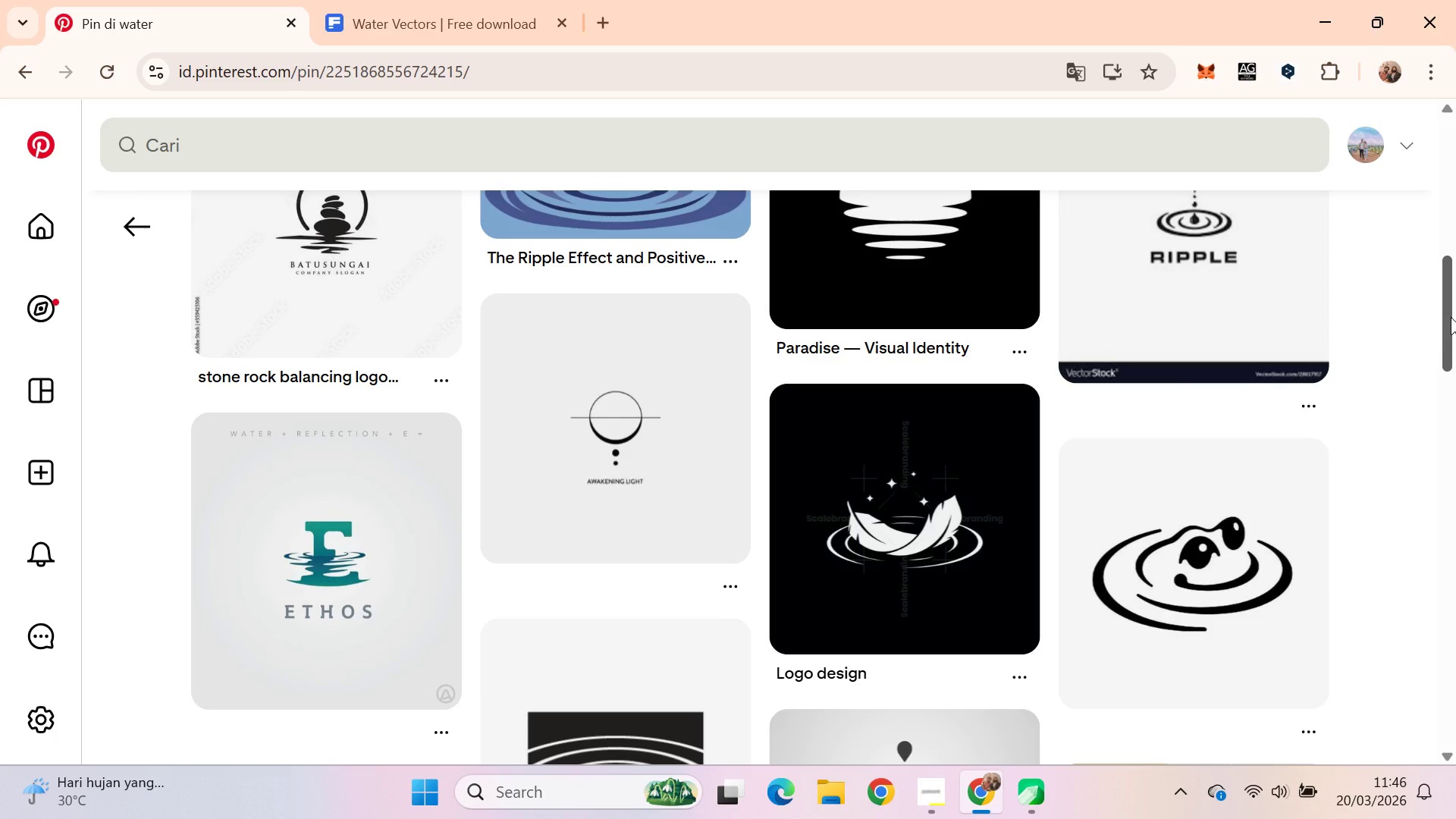 
left_click_drag(start_coordinate=[1451, 317], to_coordinate=[1450, 518])
 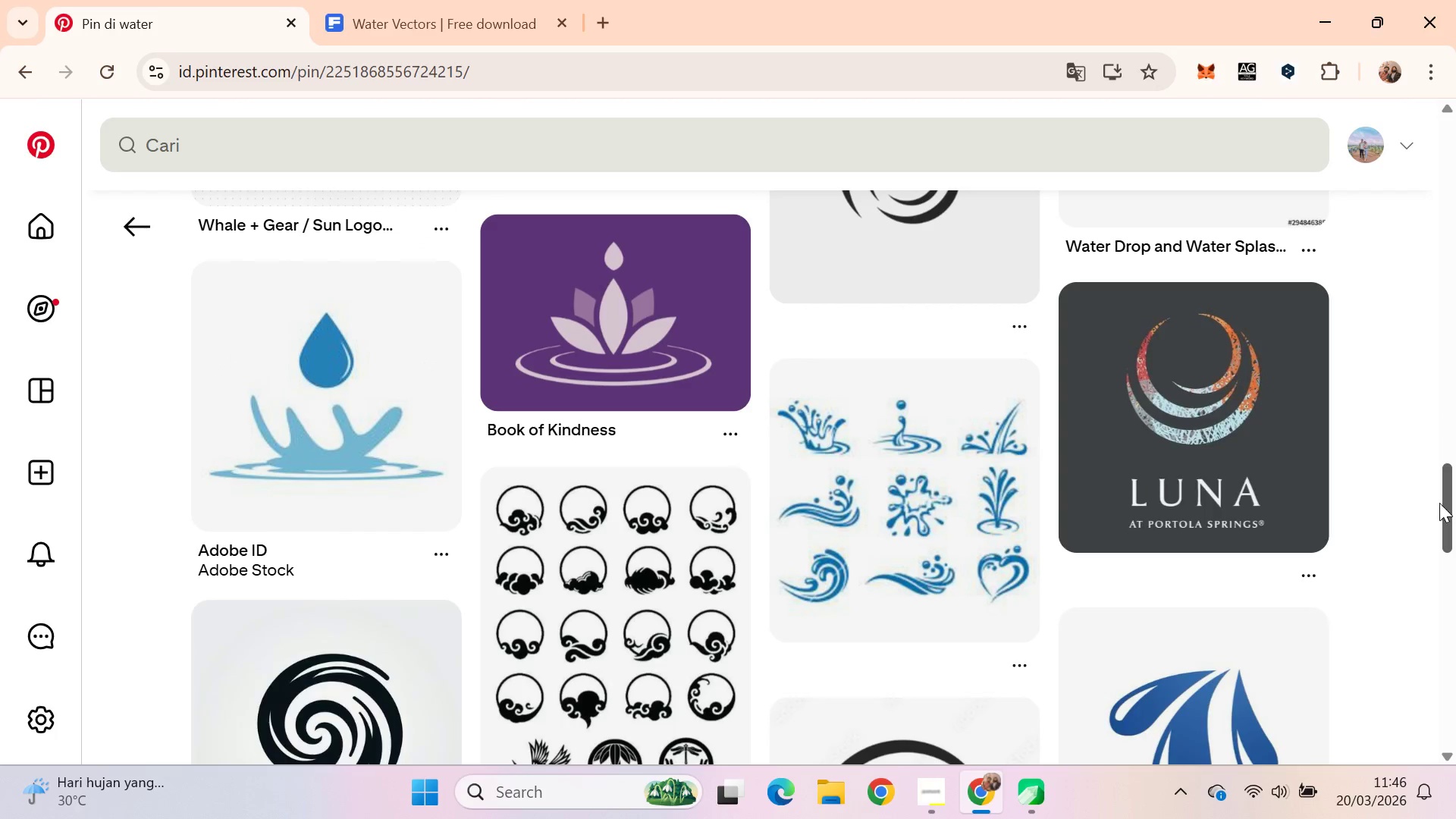 
left_click([1450, 518])
 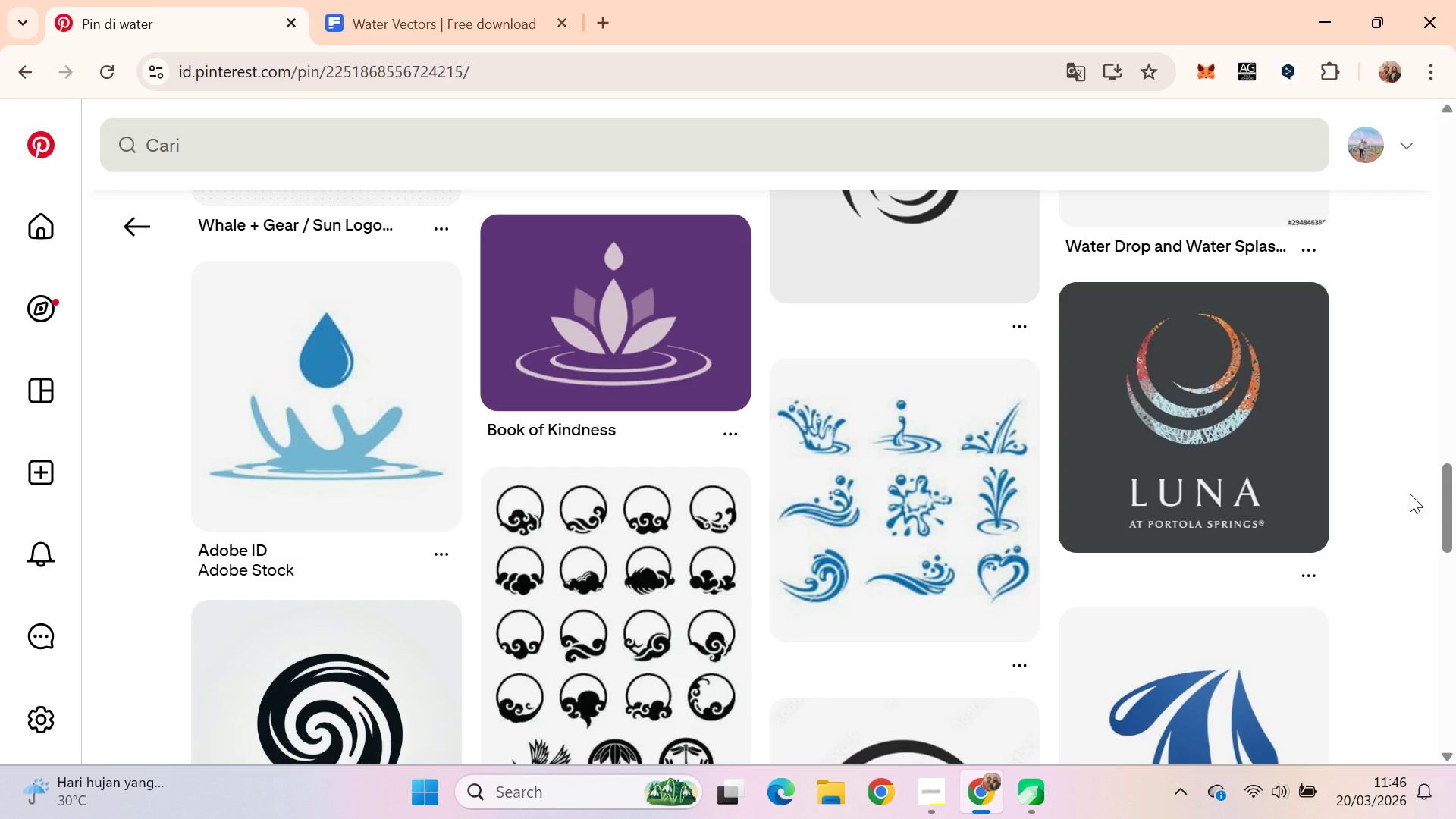 
wait(21.2)
 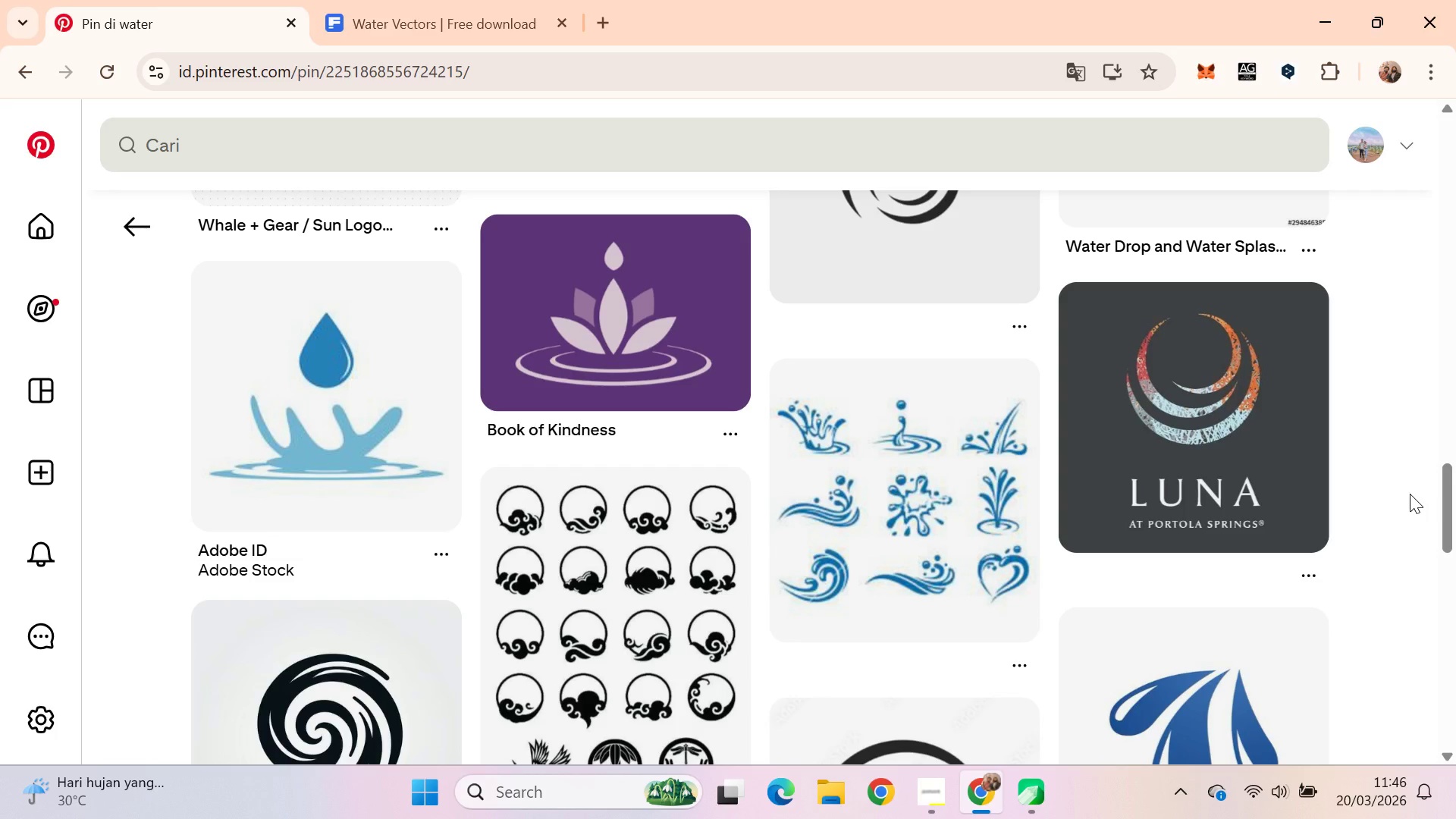 
left_click_drag(start_coordinate=[1455, 514], to_coordinate=[1455, 634])
 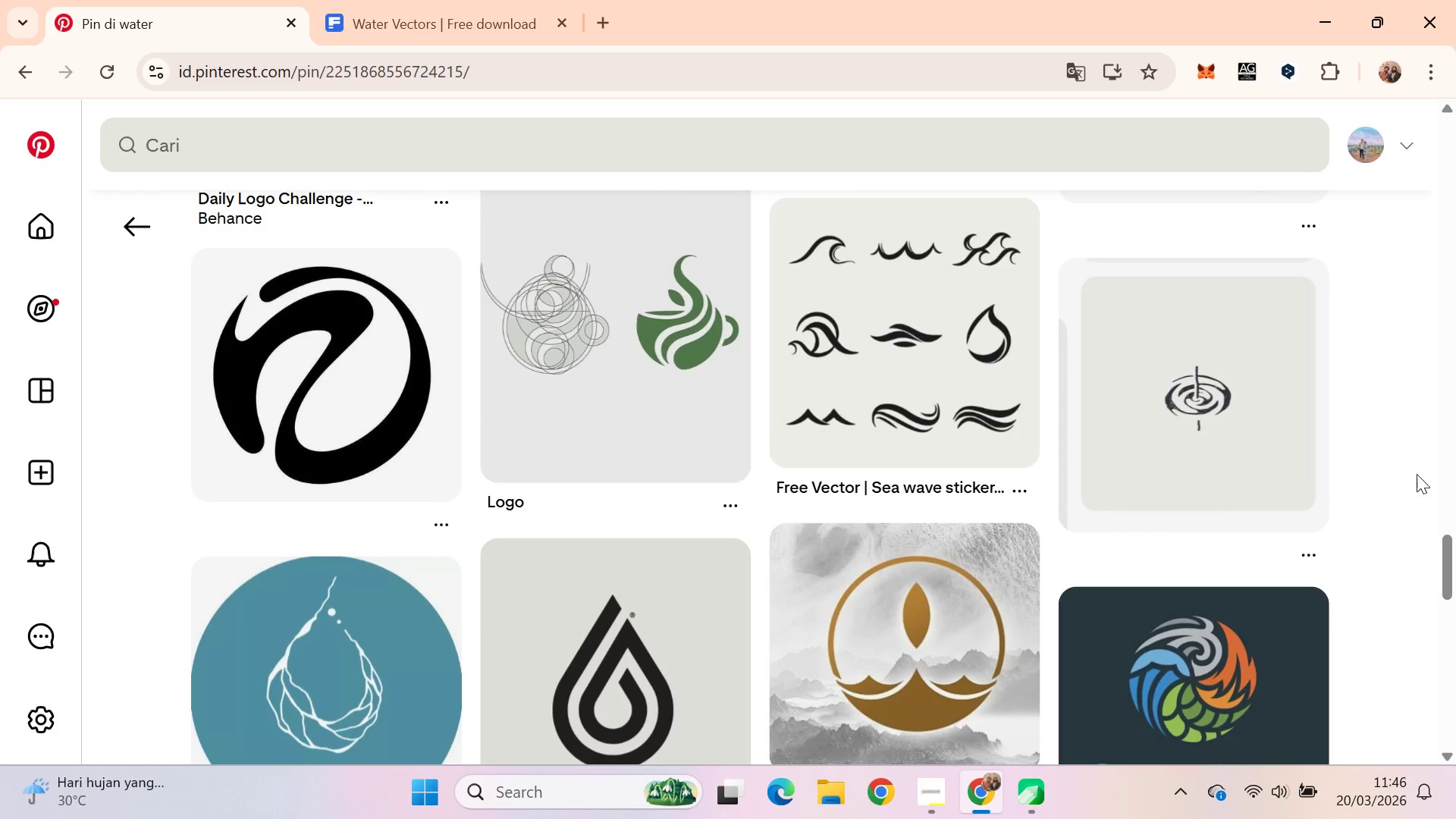 
left_click_drag(start_coordinate=[1442, 415], to_coordinate=[1451, 394])
 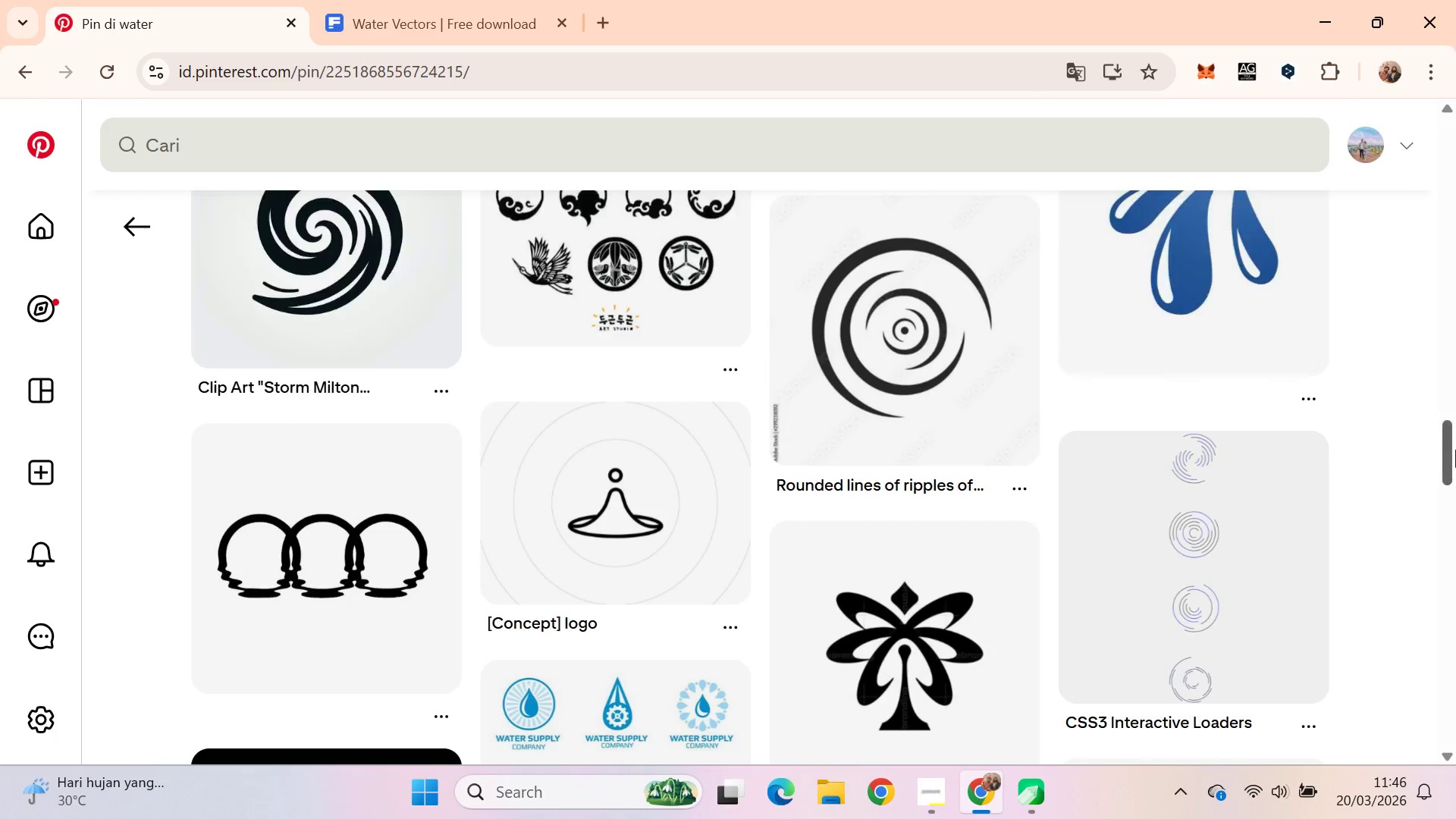 
left_click_drag(start_coordinate=[1455, 450], to_coordinate=[1455, 70])
 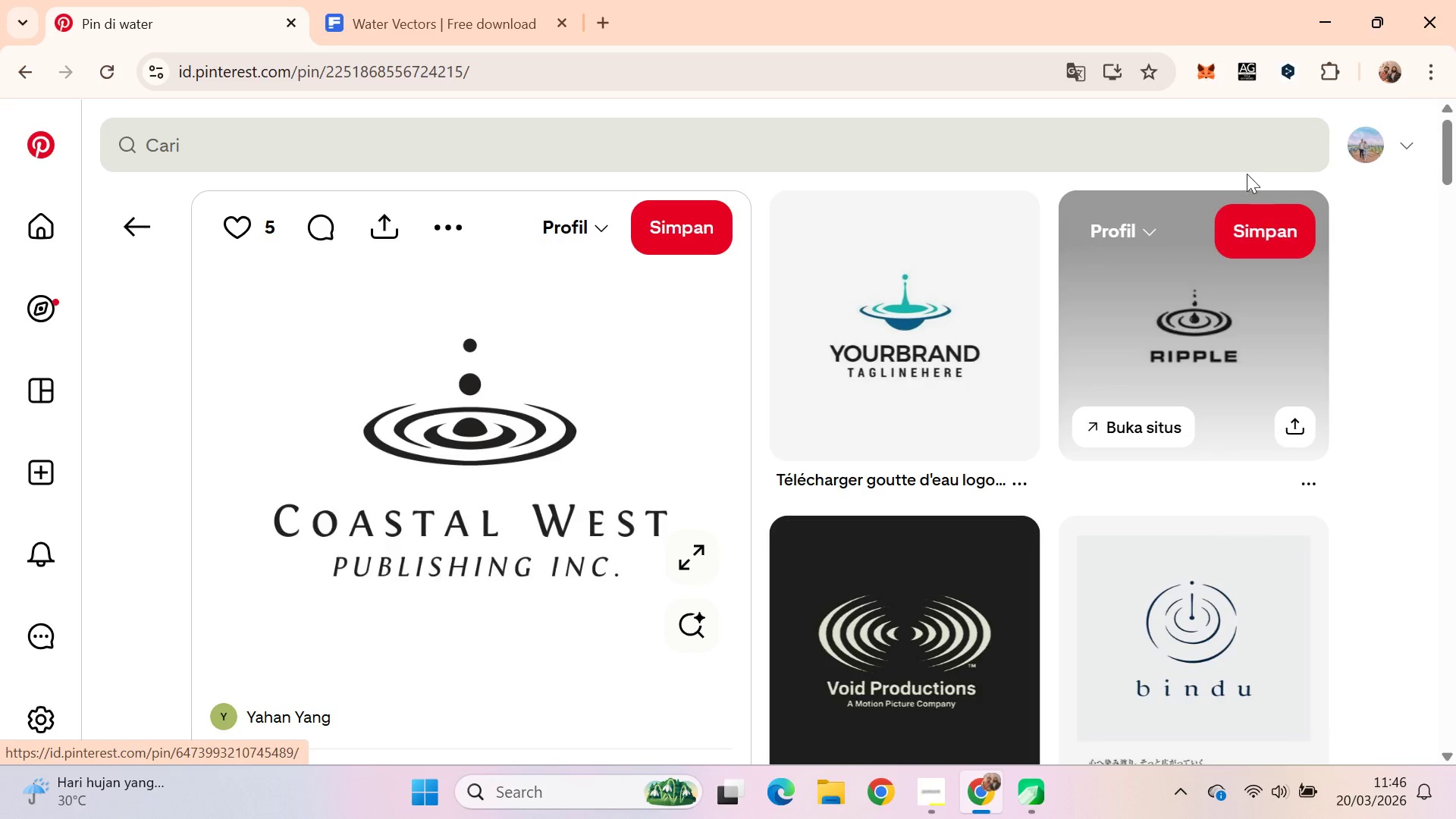 
key(Alt+AltLeft)
 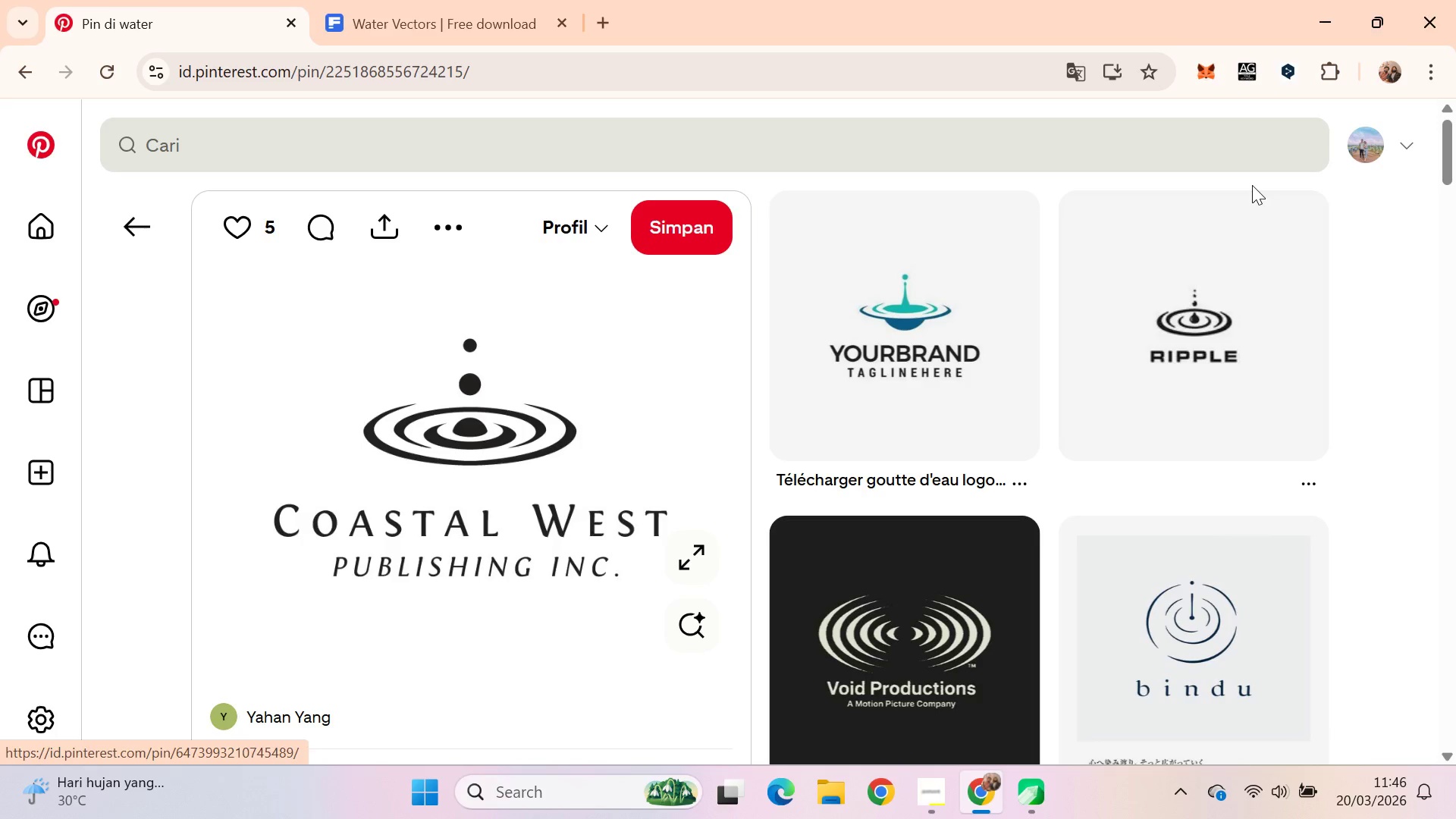 
key(Alt+Tab)
 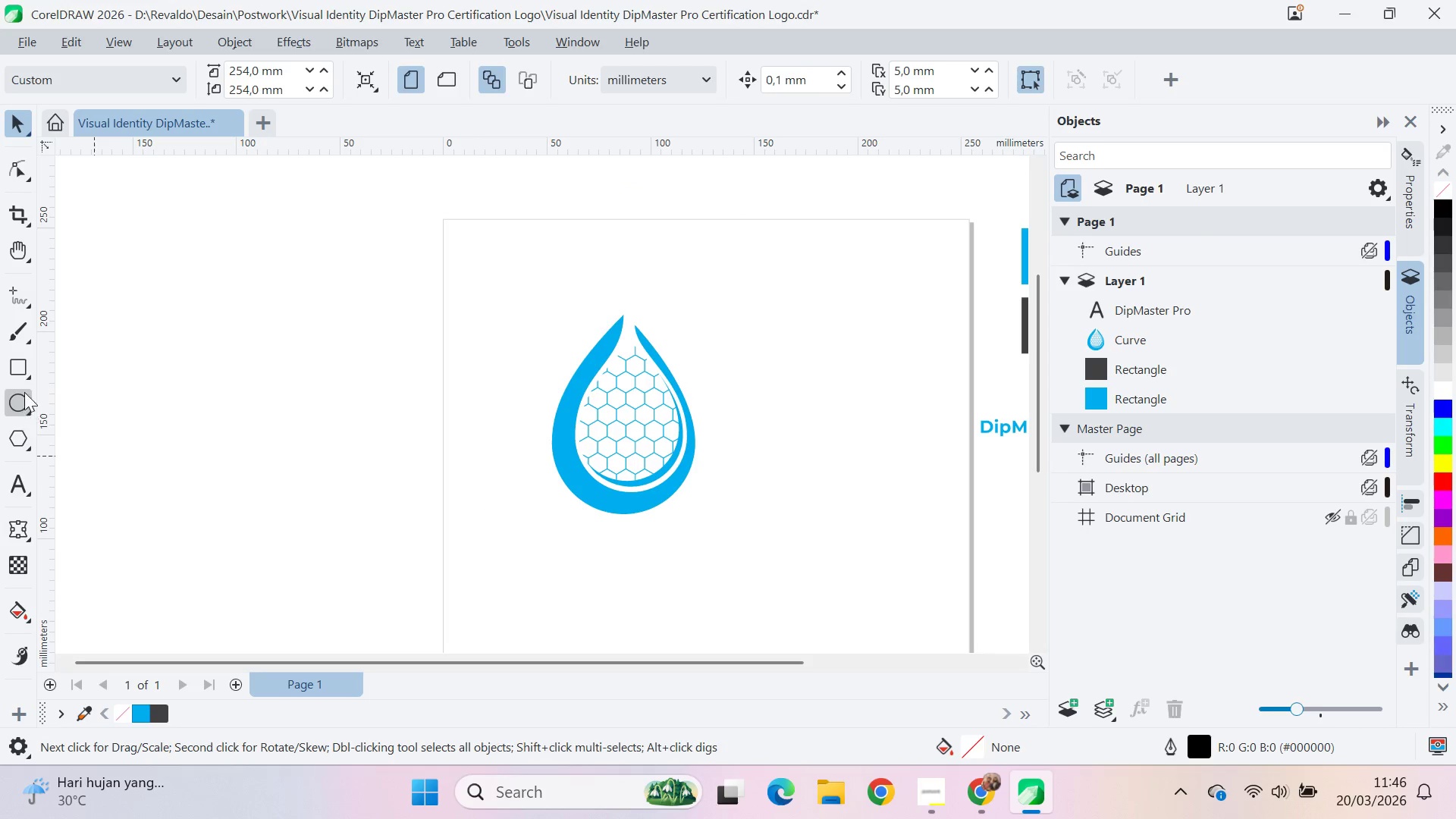 
left_click([29, 403])
 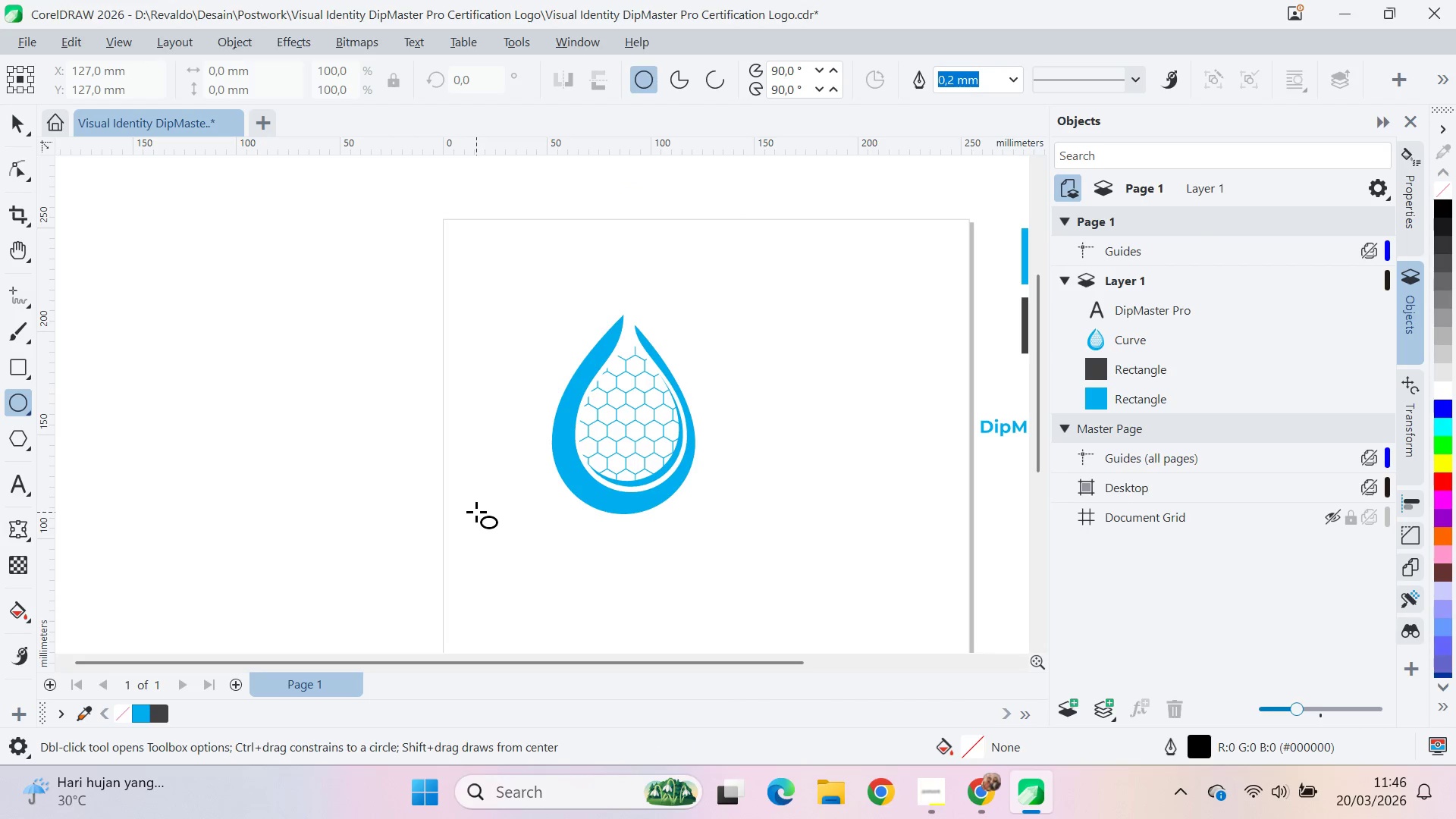 
left_click_drag(start_coordinate=[481, 495], to_coordinate=[827, 554])
 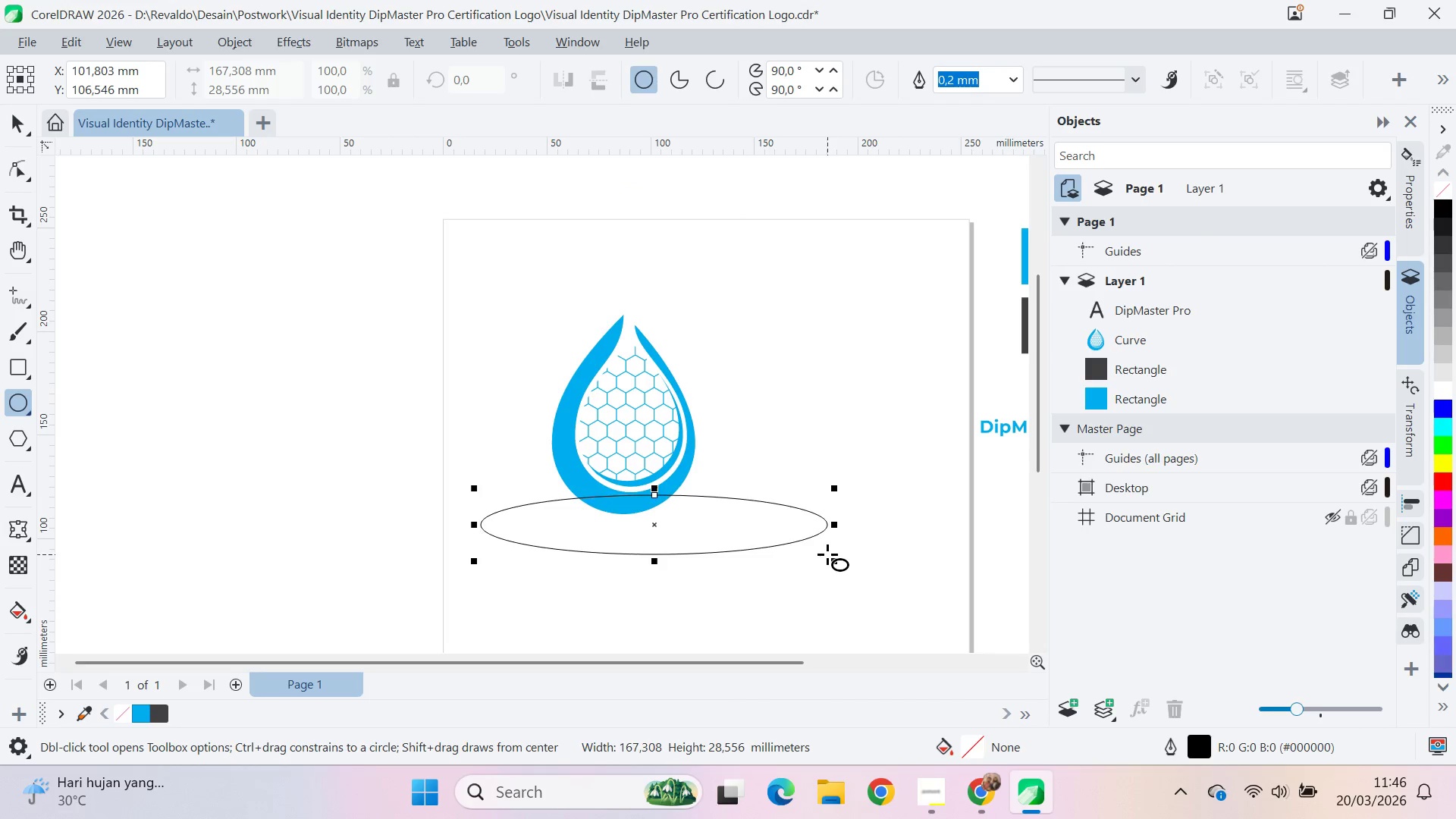 
hold_key(key=ShiftLeft, duration=0.44)
 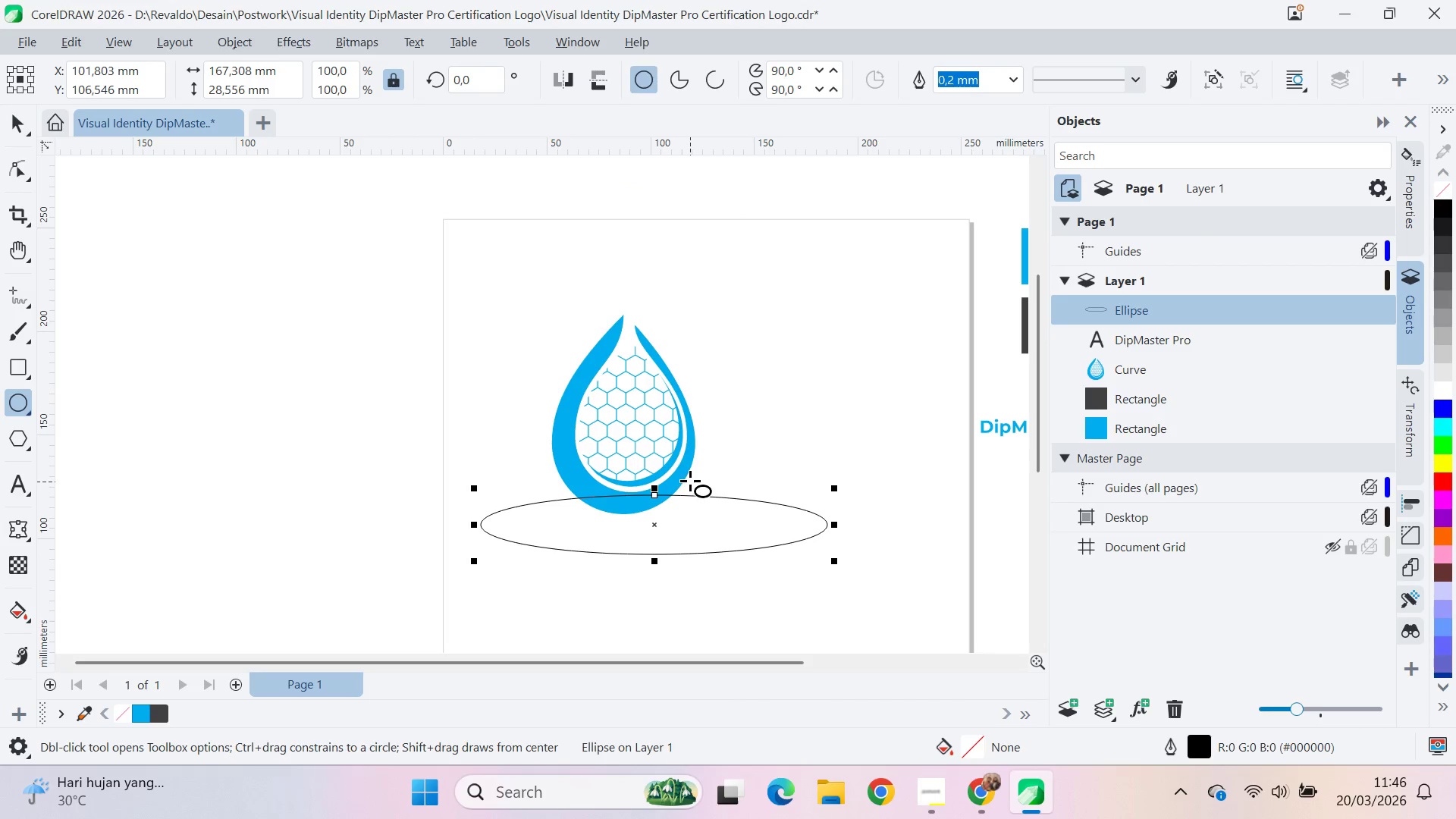 
key(V)
 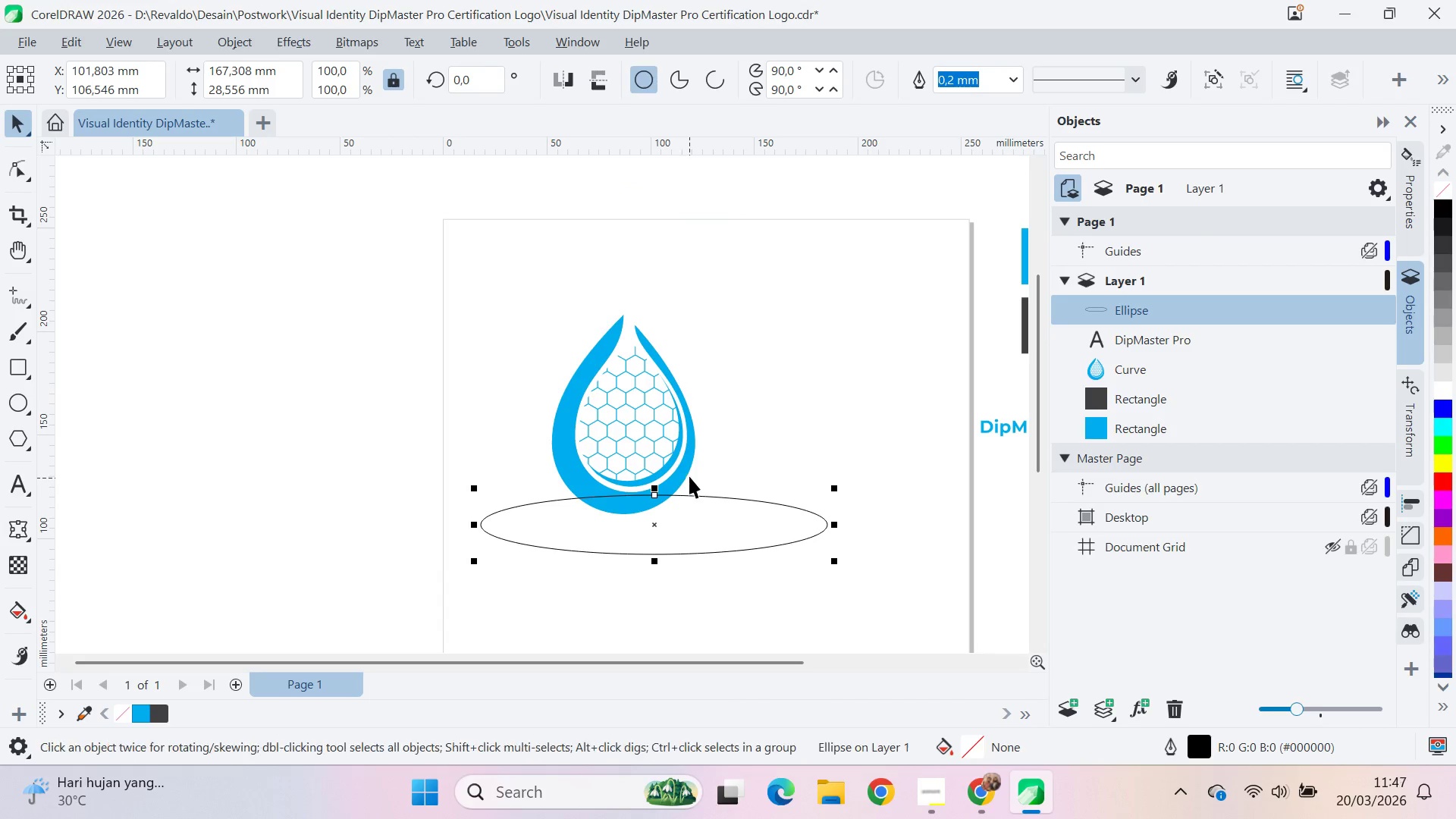 
key(Shift+ShiftLeft)
 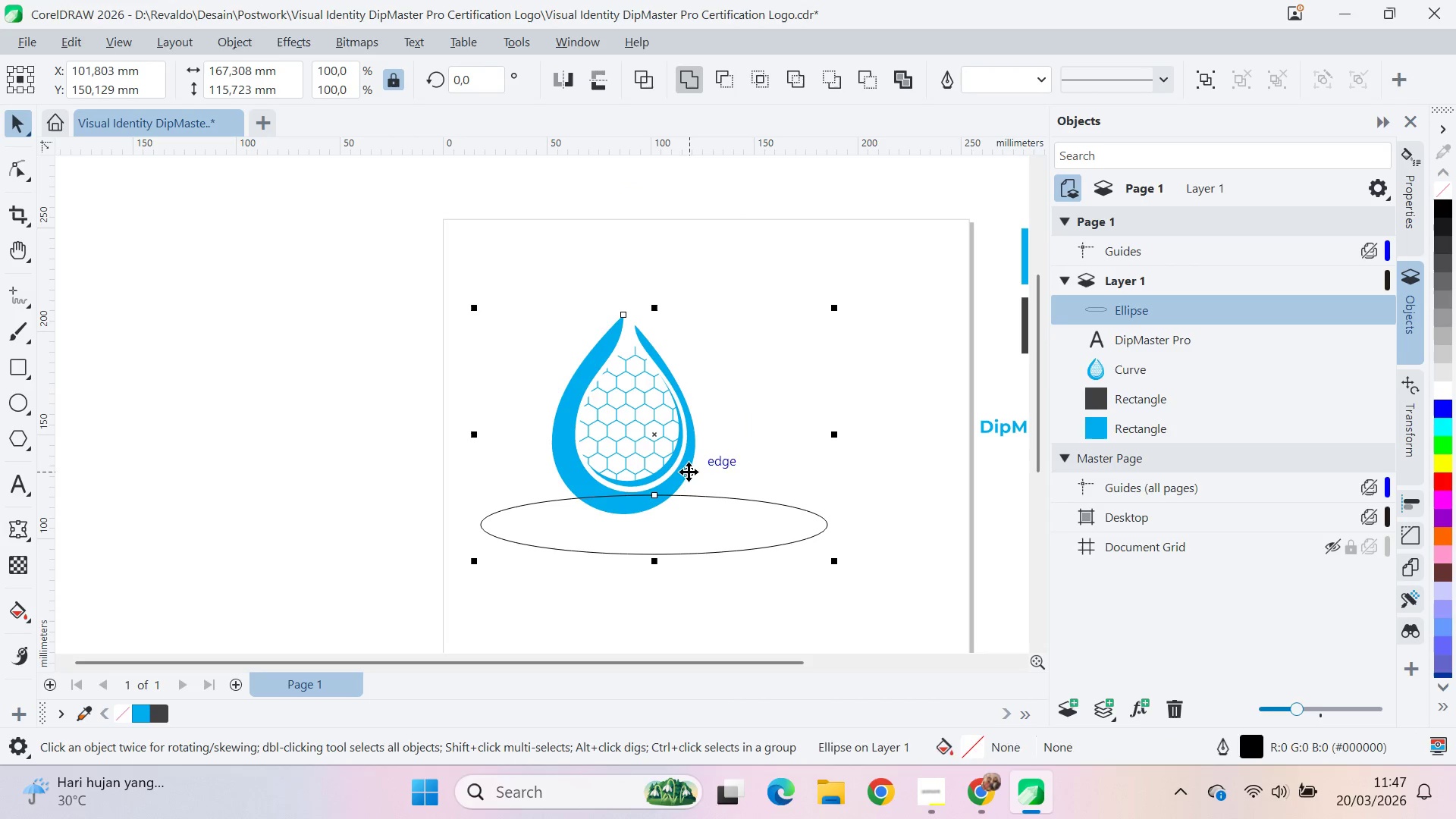 
key(C)
 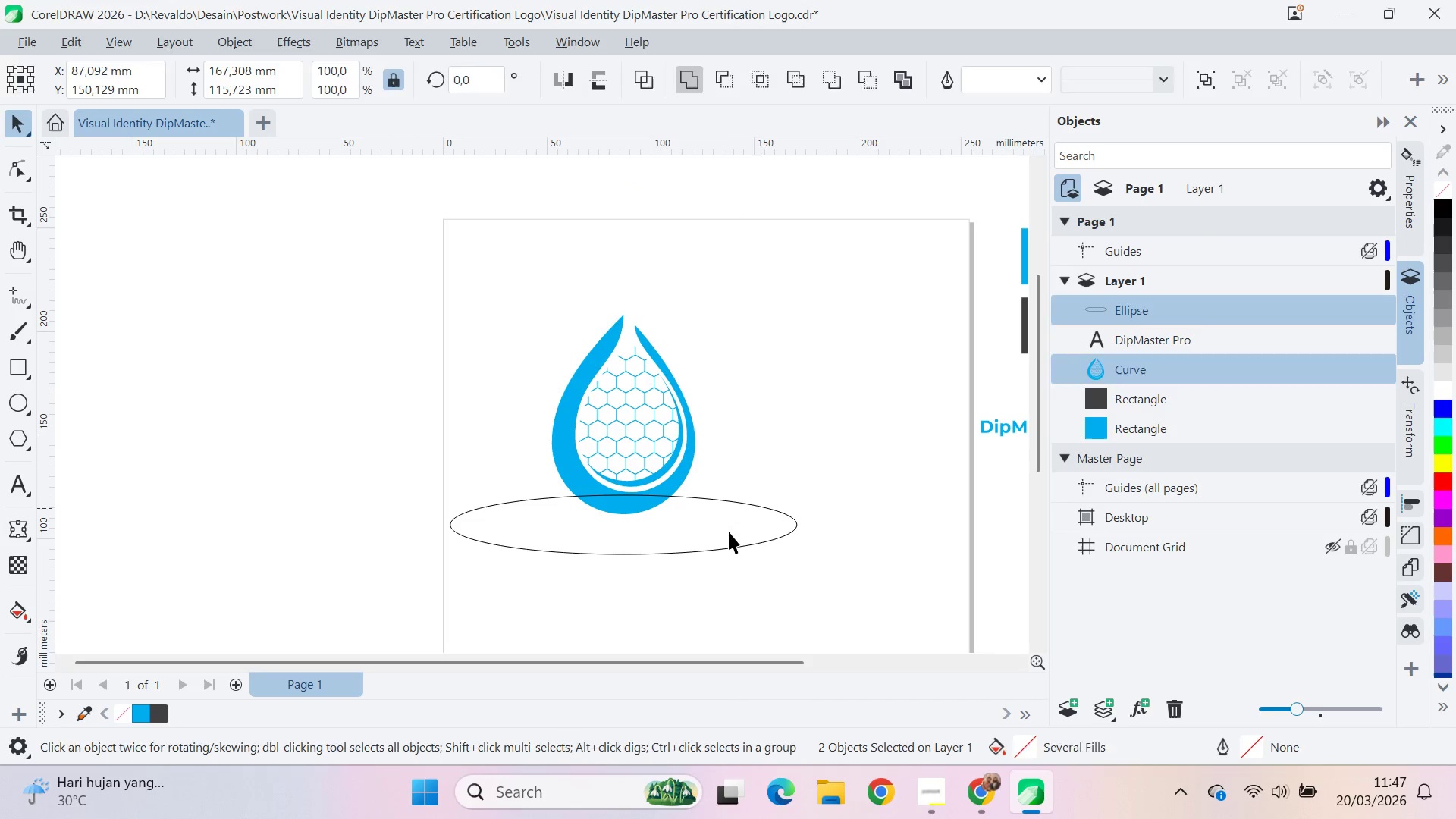 
left_click_drag(start_coordinate=[727, 536], to_coordinate=[723, 584])
 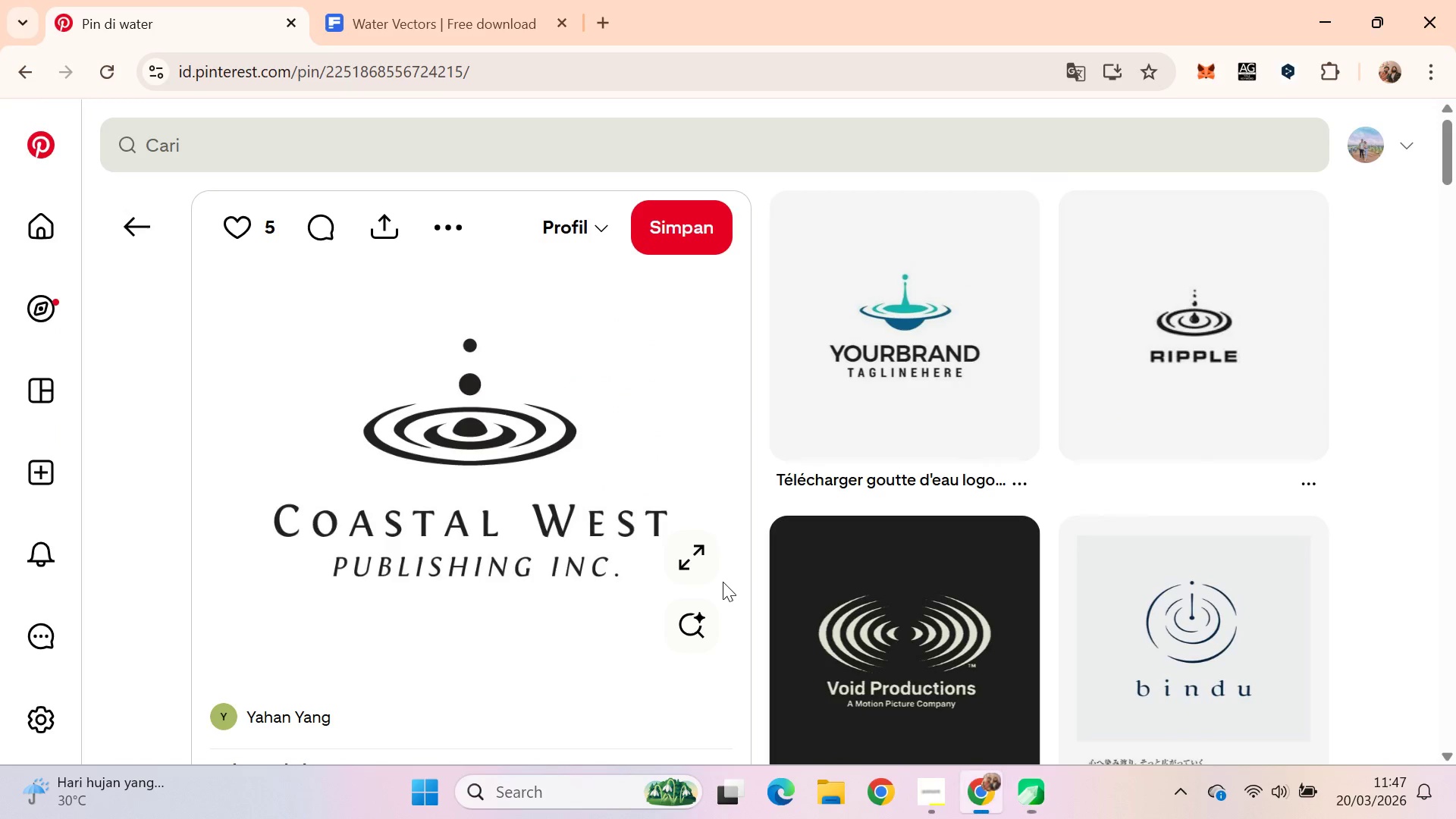 
hold_key(key=ShiftLeft, duration=0.38)
 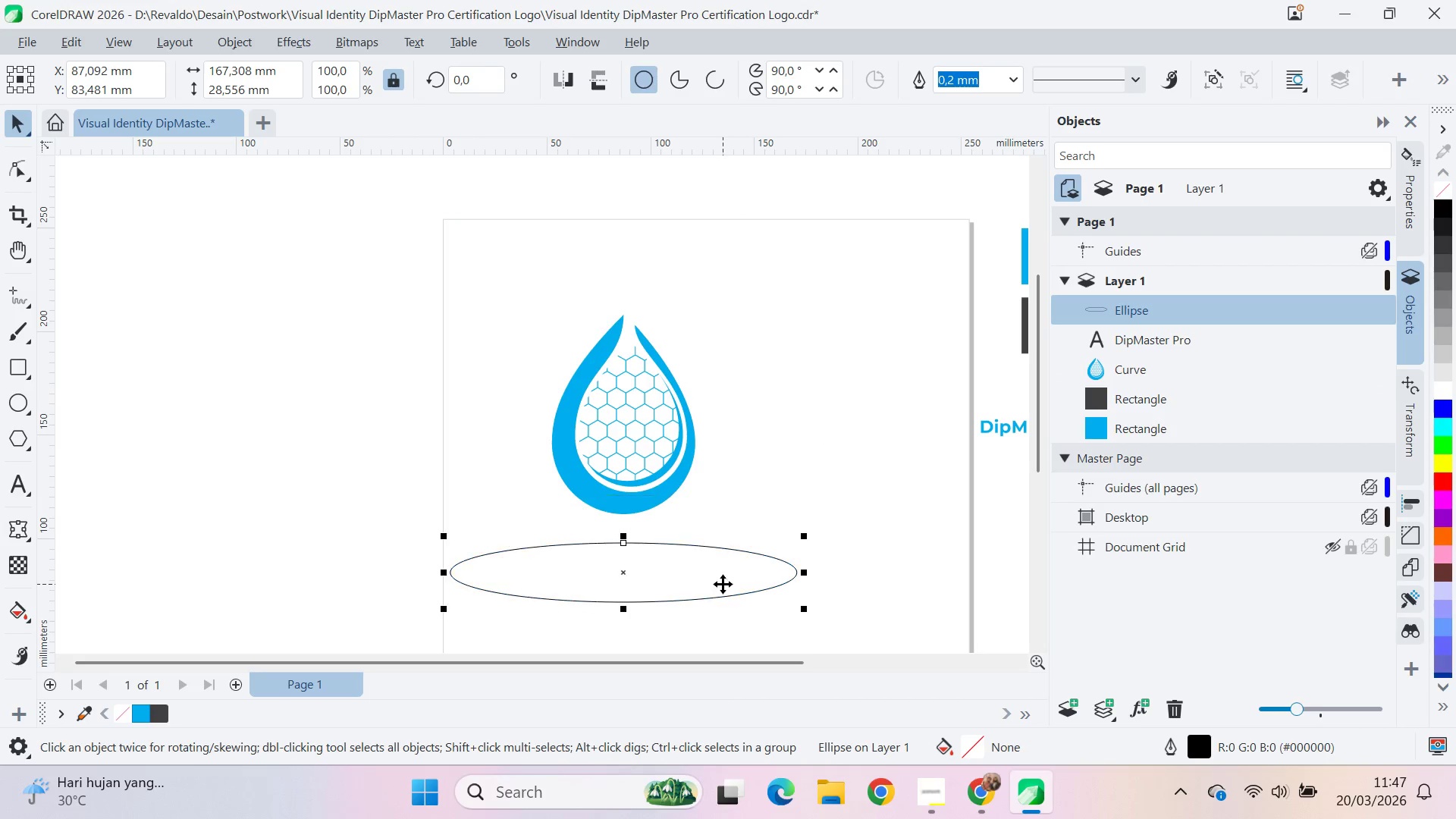 
key(Alt+AltLeft)
 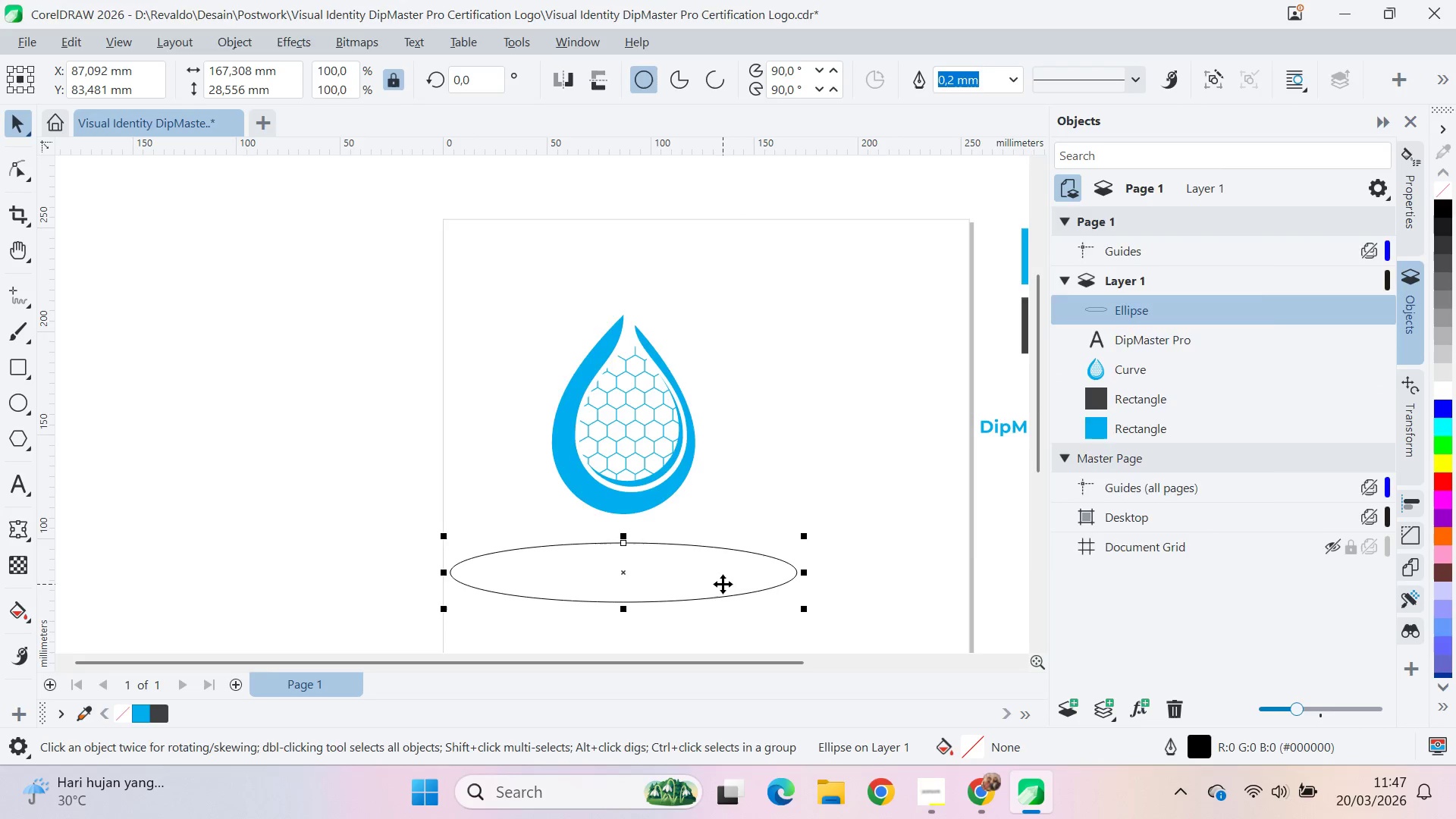 
key(Alt+Tab)
 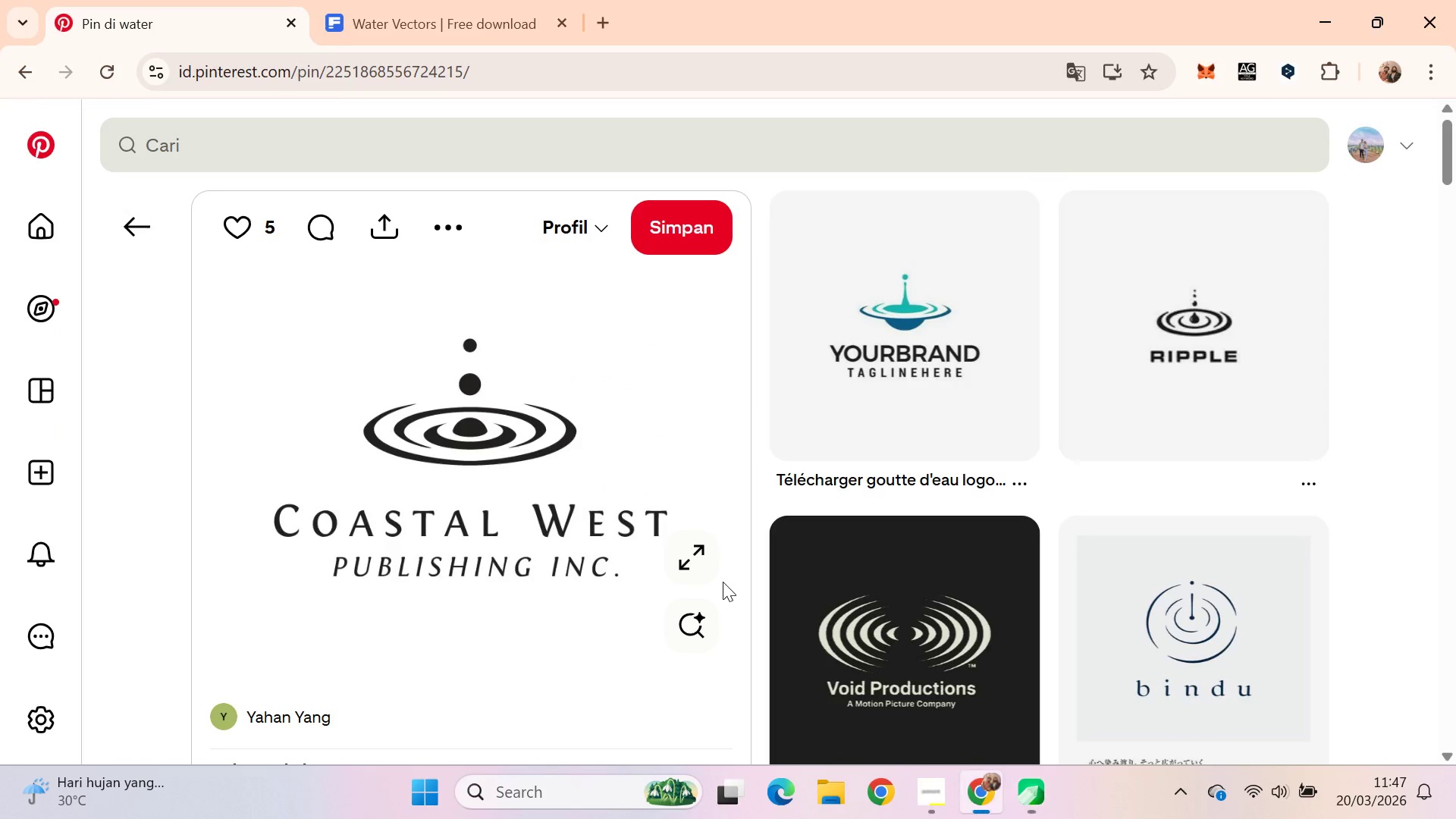 
key(Alt+AltLeft)
 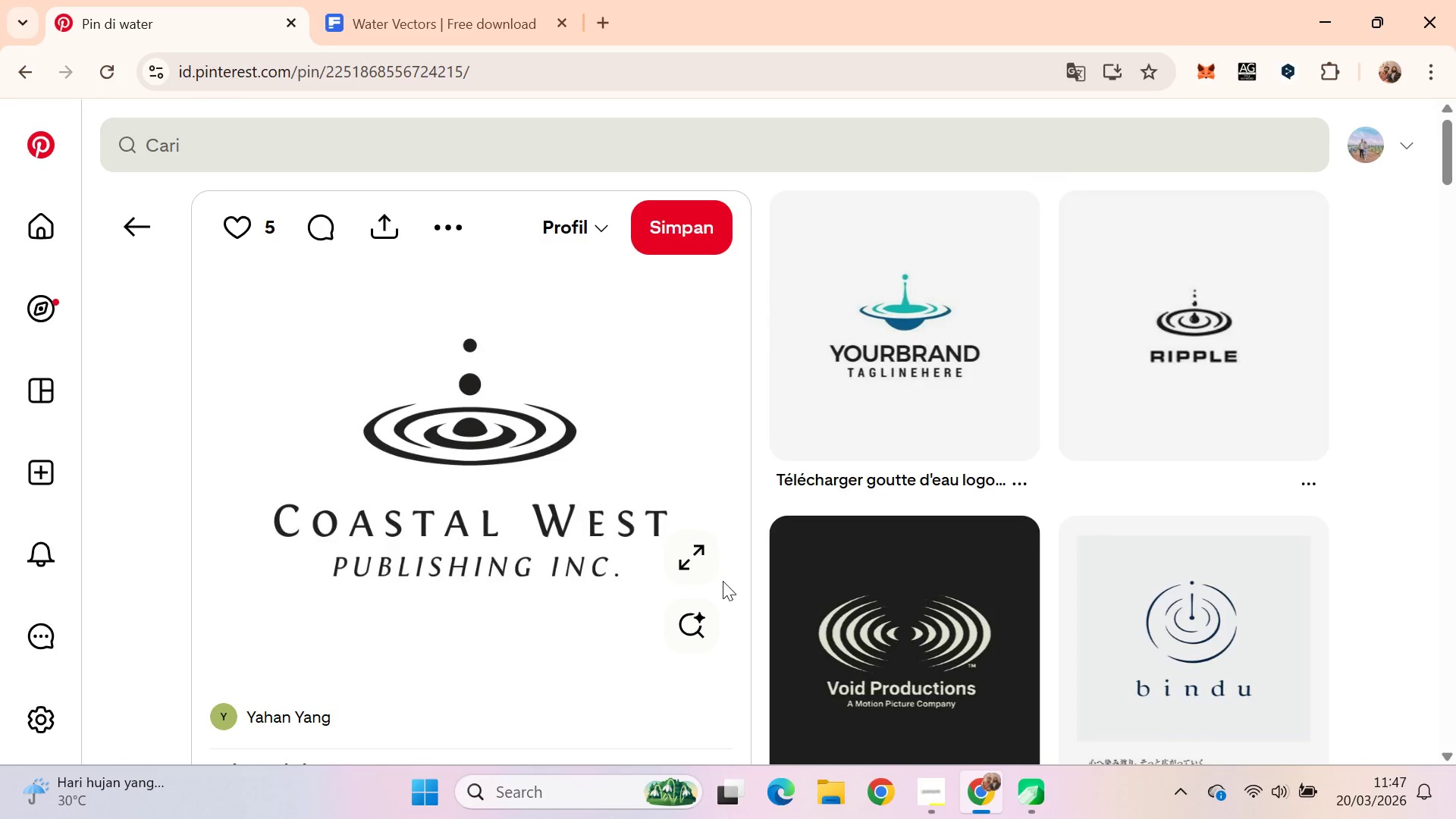 
key(Alt+Tab)
 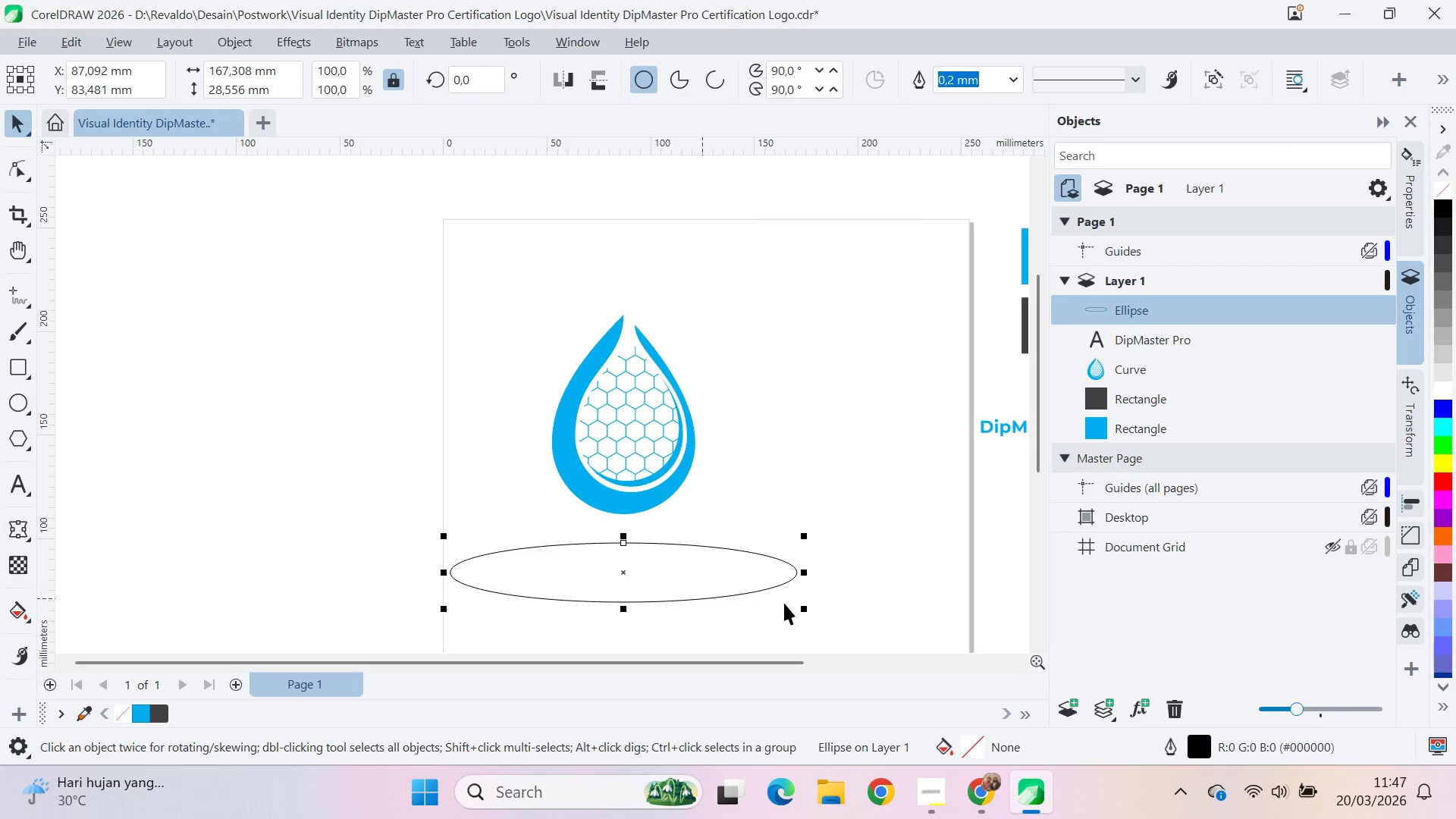 
hold_key(key=ShiftLeft, duration=1.5)
left_click_drag(start_coordinate=[807, 614], to_coordinate=[770, 601])
 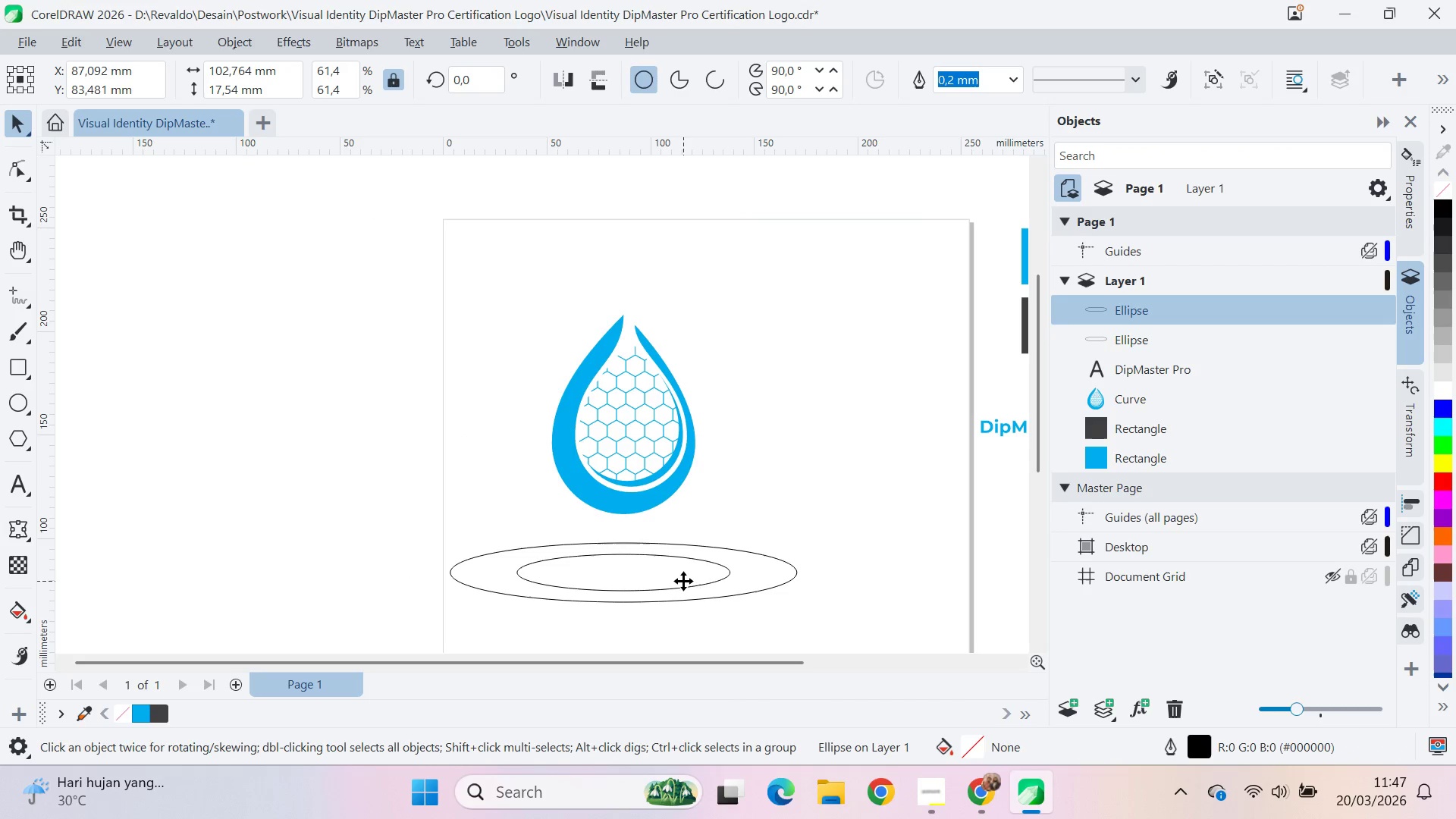 
hold_key(key=ShiftLeft, duration=0.45)
left_click([770, 601])
 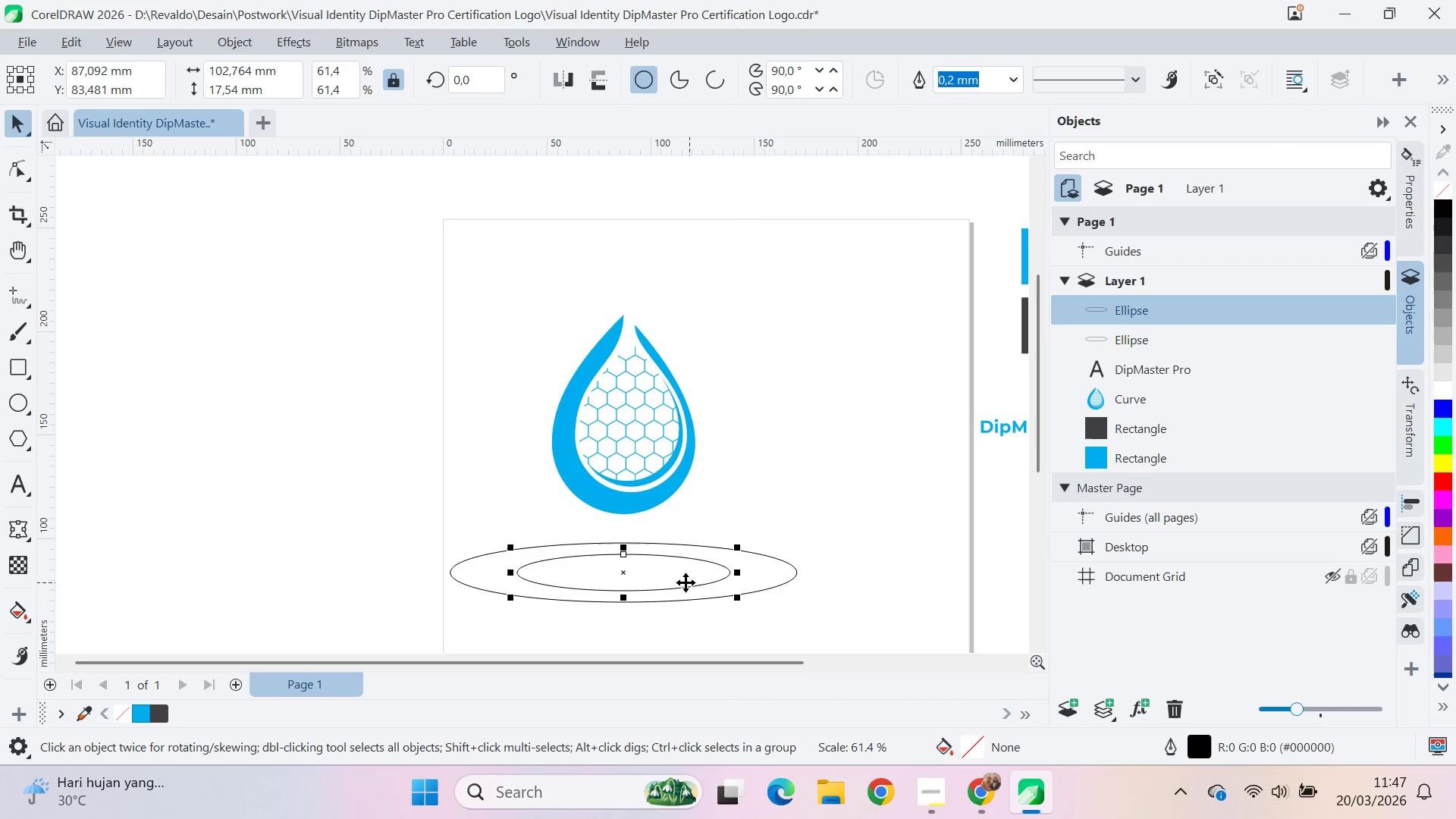 
left_click_drag(start_coordinate=[683, 582], to_coordinate=[685, 563])
 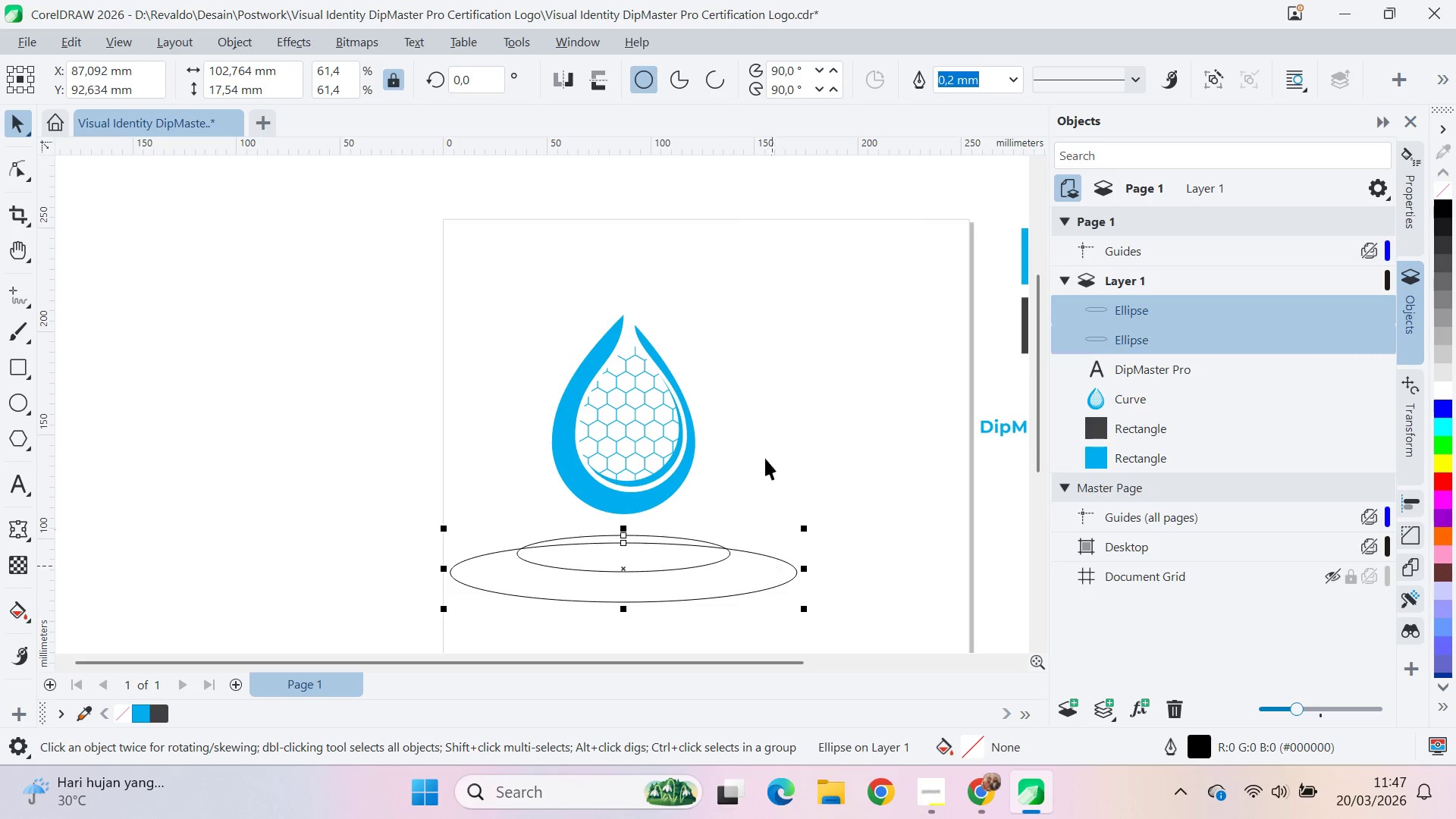 
hold_key(key=ShiftLeft, duration=1.52)
 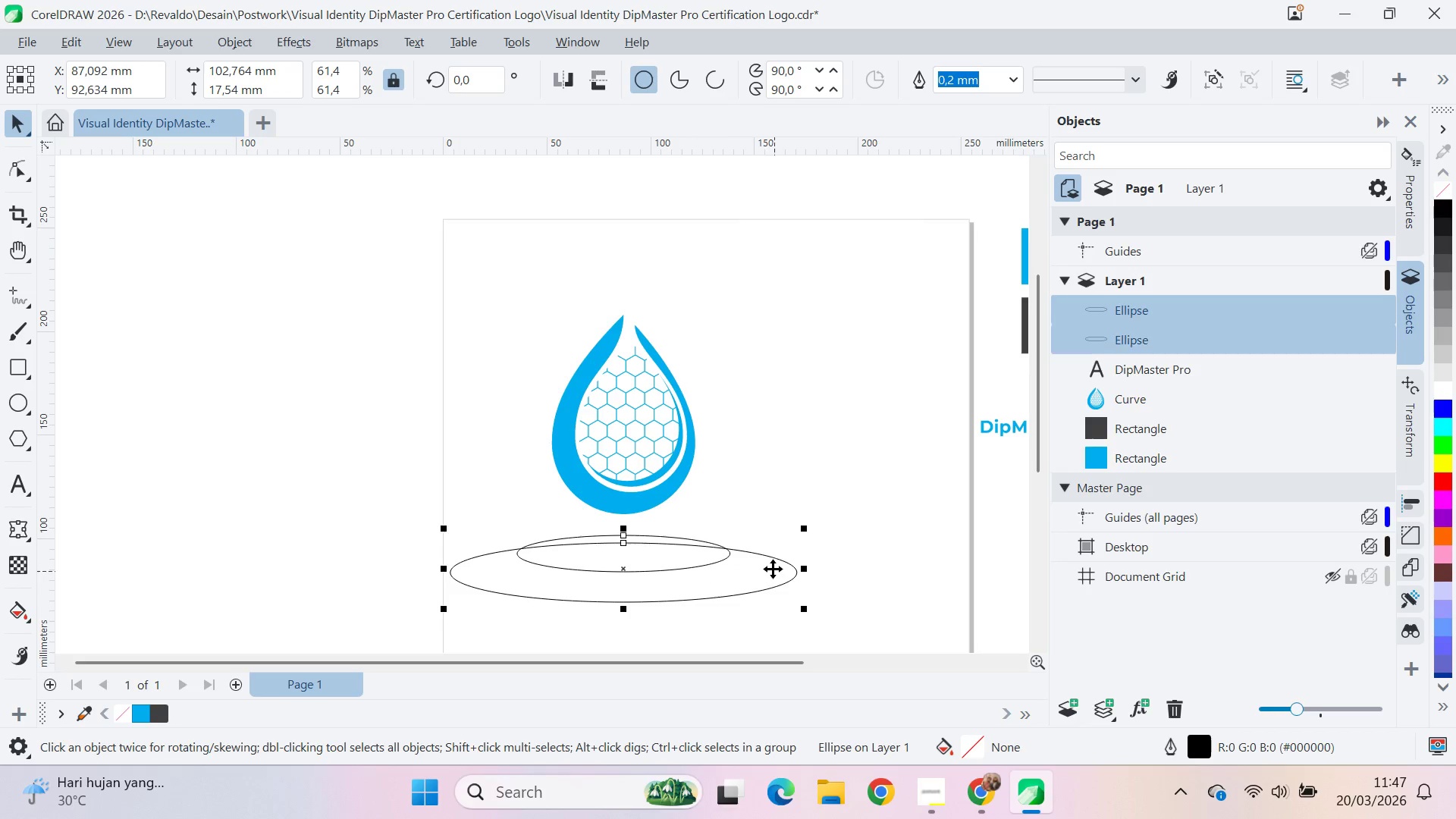 
hold_key(key=ShiftLeft, duration=0.5)
 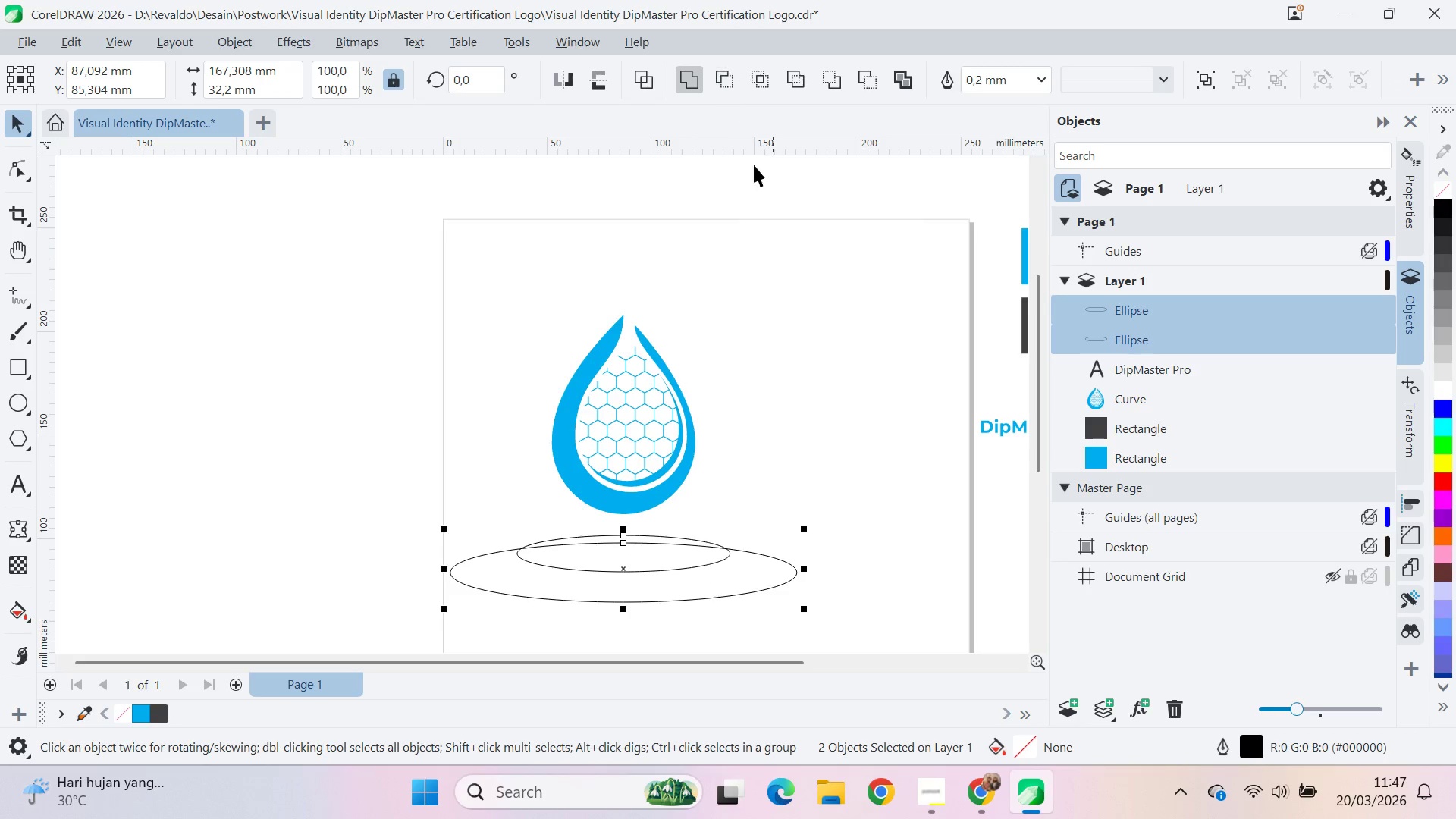 
left_click_drag(start_coordinate=[844, 302], to_coordinate=[843, 309])
 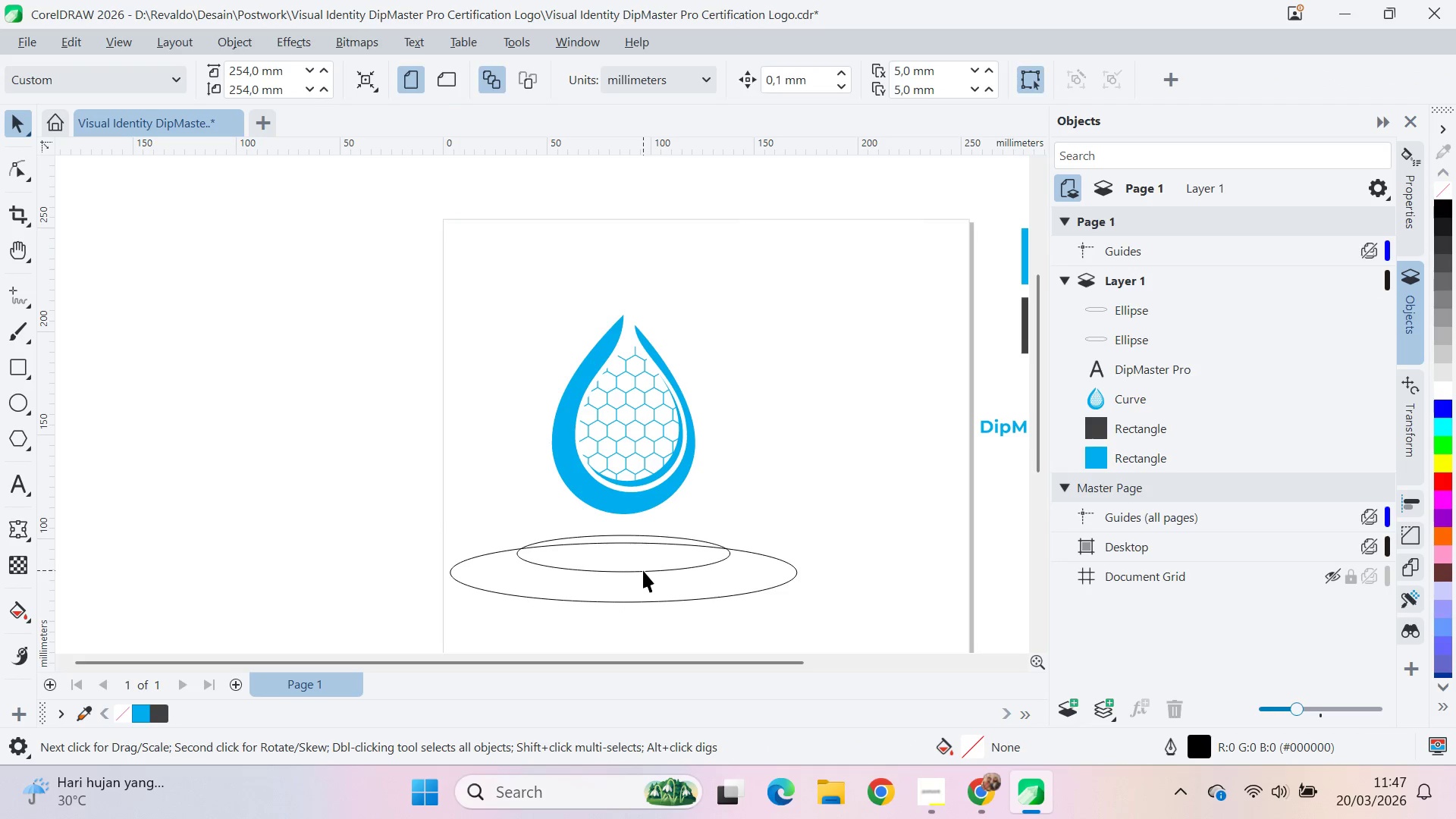 
left_click_drag(start_coordinate=[643, 570], to_coordinate=[293, 458])
 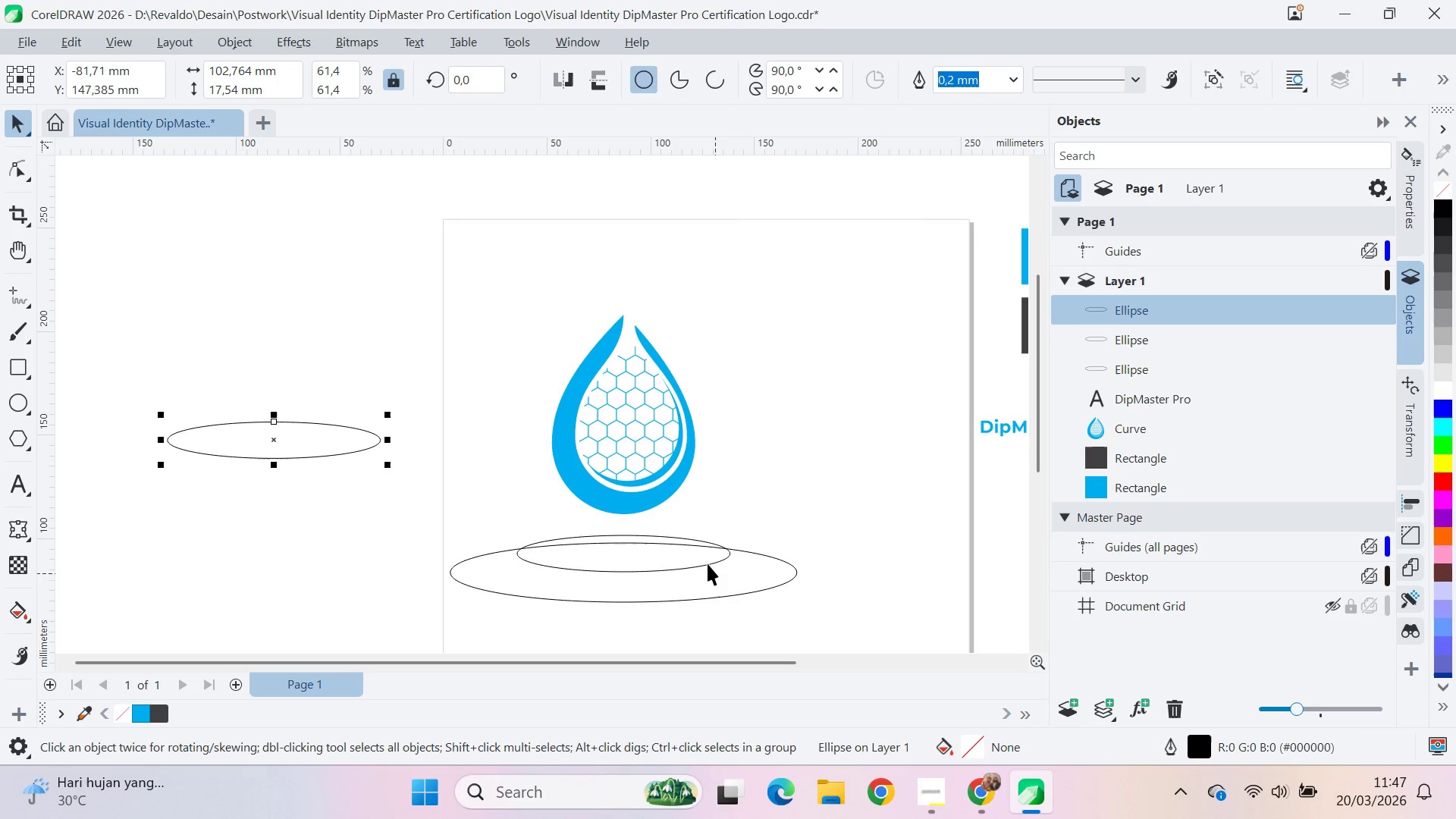 
left_click([707, 561])
 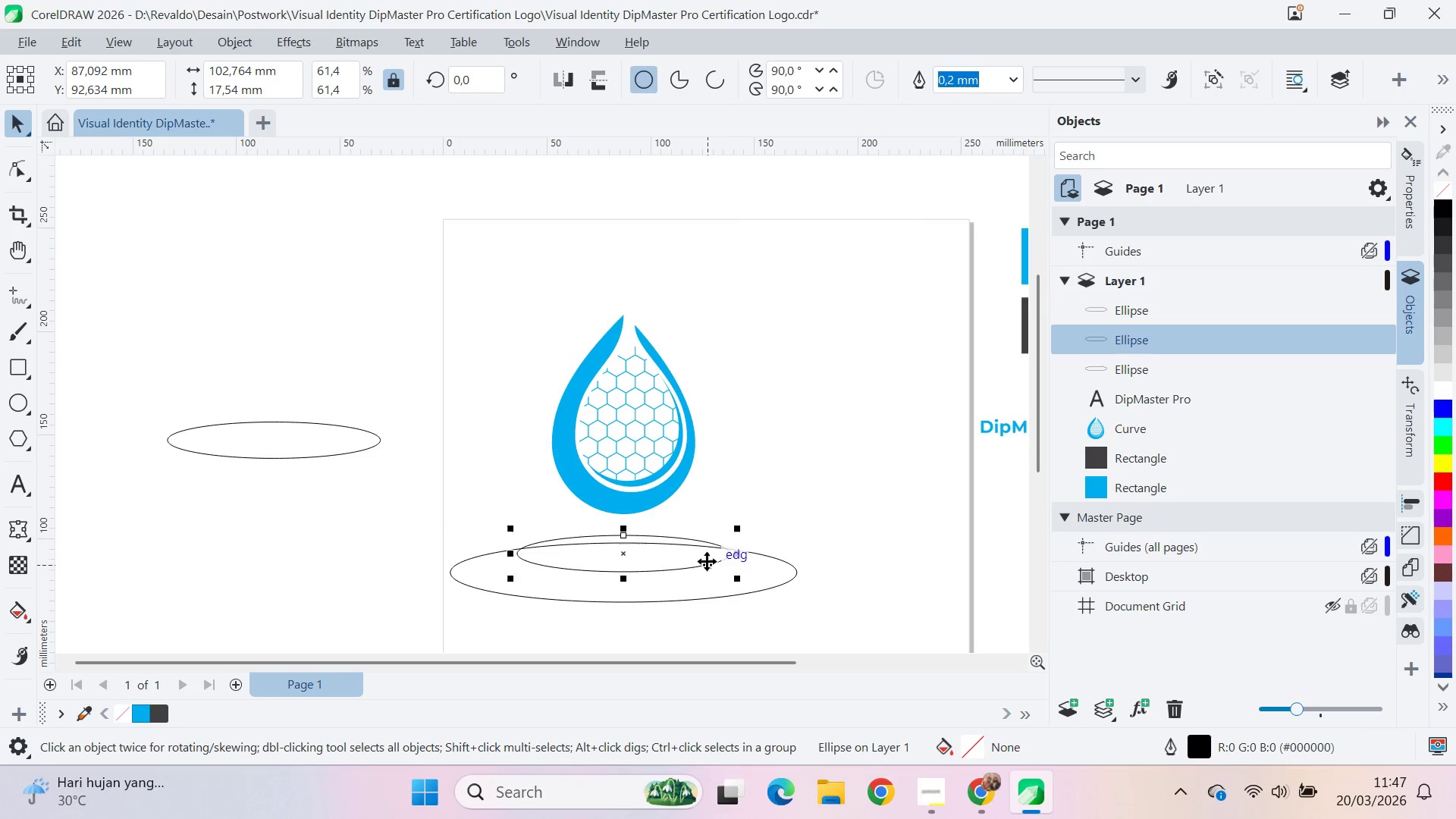 
hold_key(key=ShiftLeft, duration=0.34)
double_click([761, 577])
 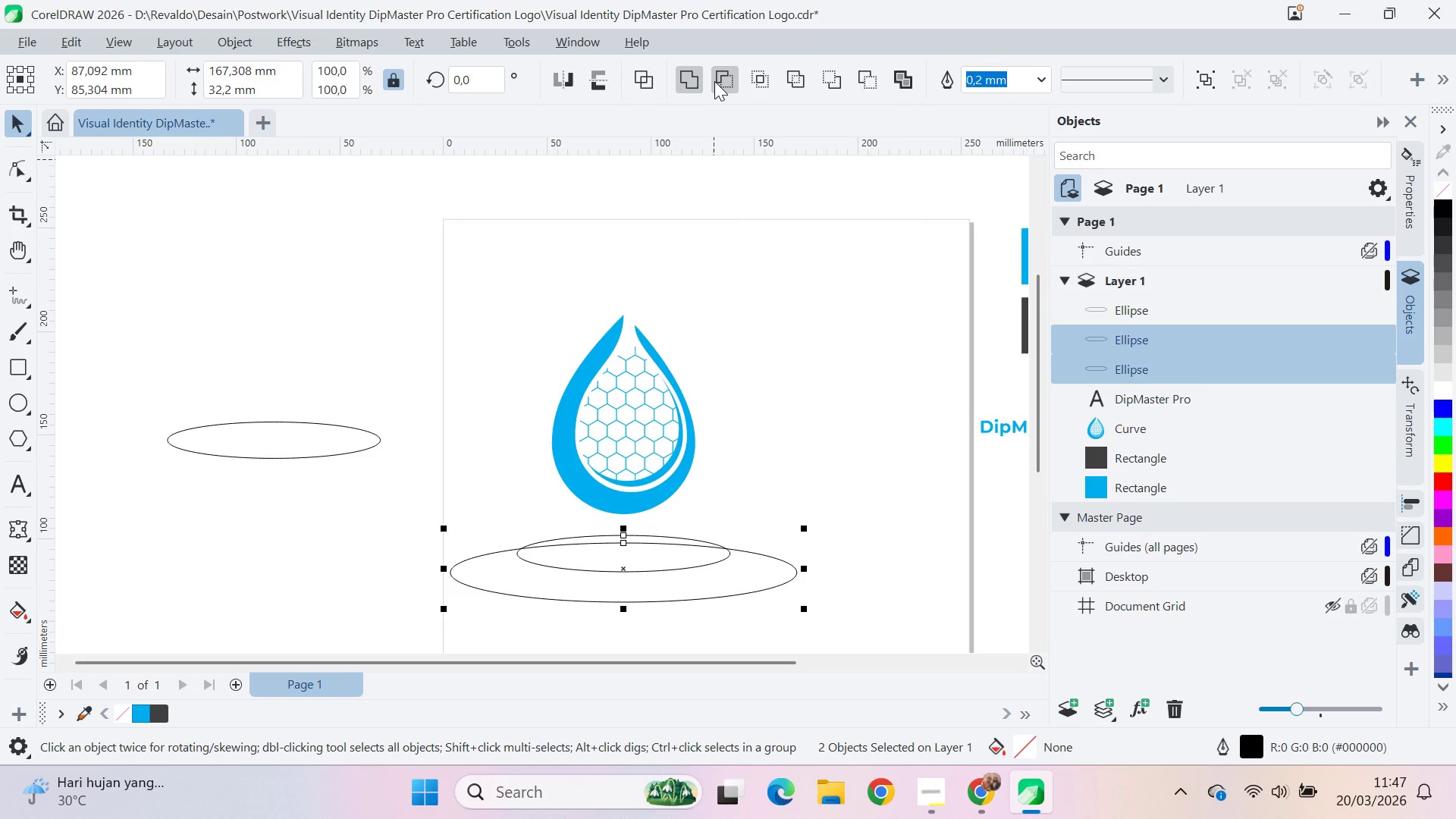 
left_click([714, 81])
 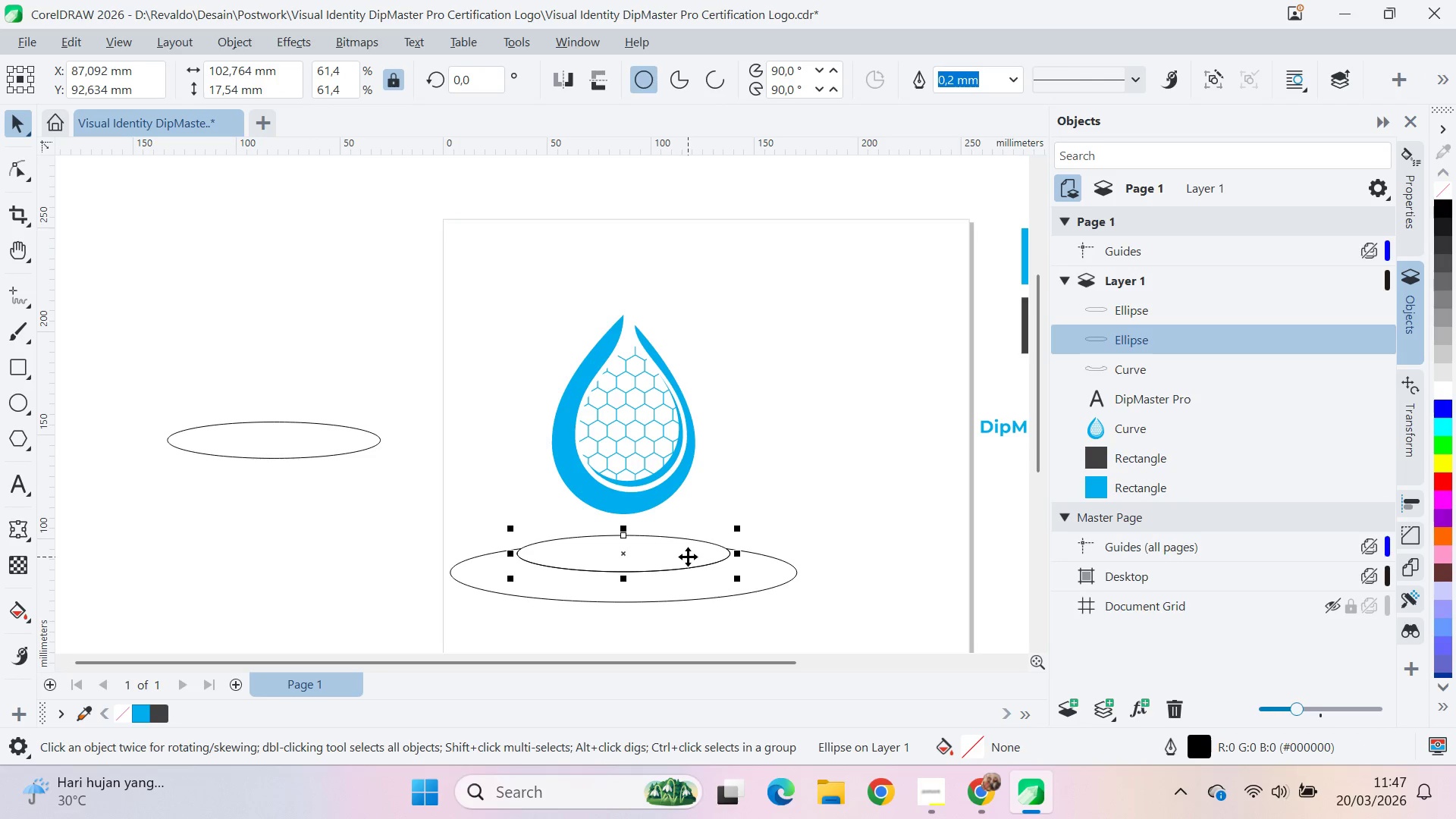 
key(Delete)
 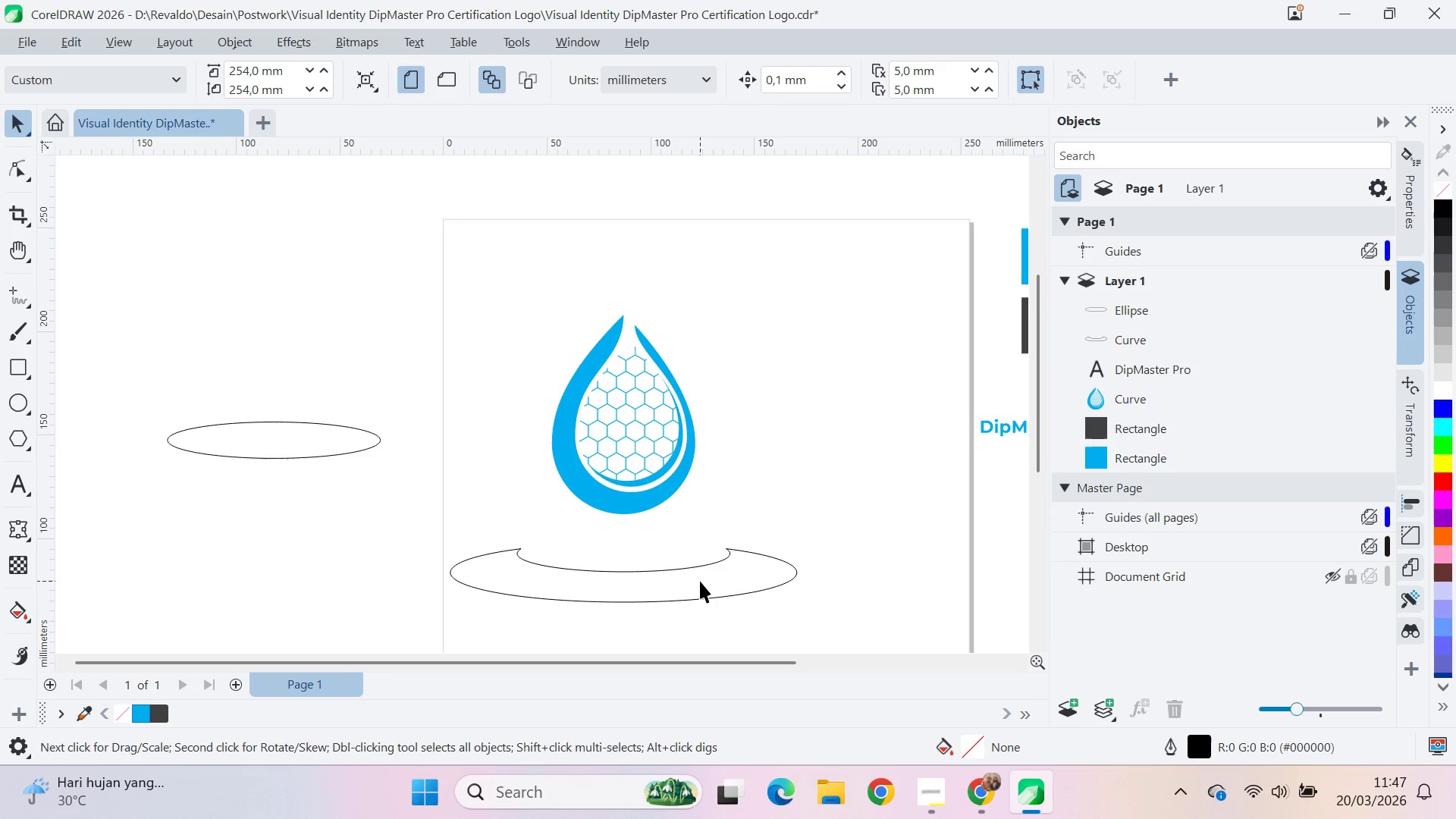 
key(Alt+AltLeft)
 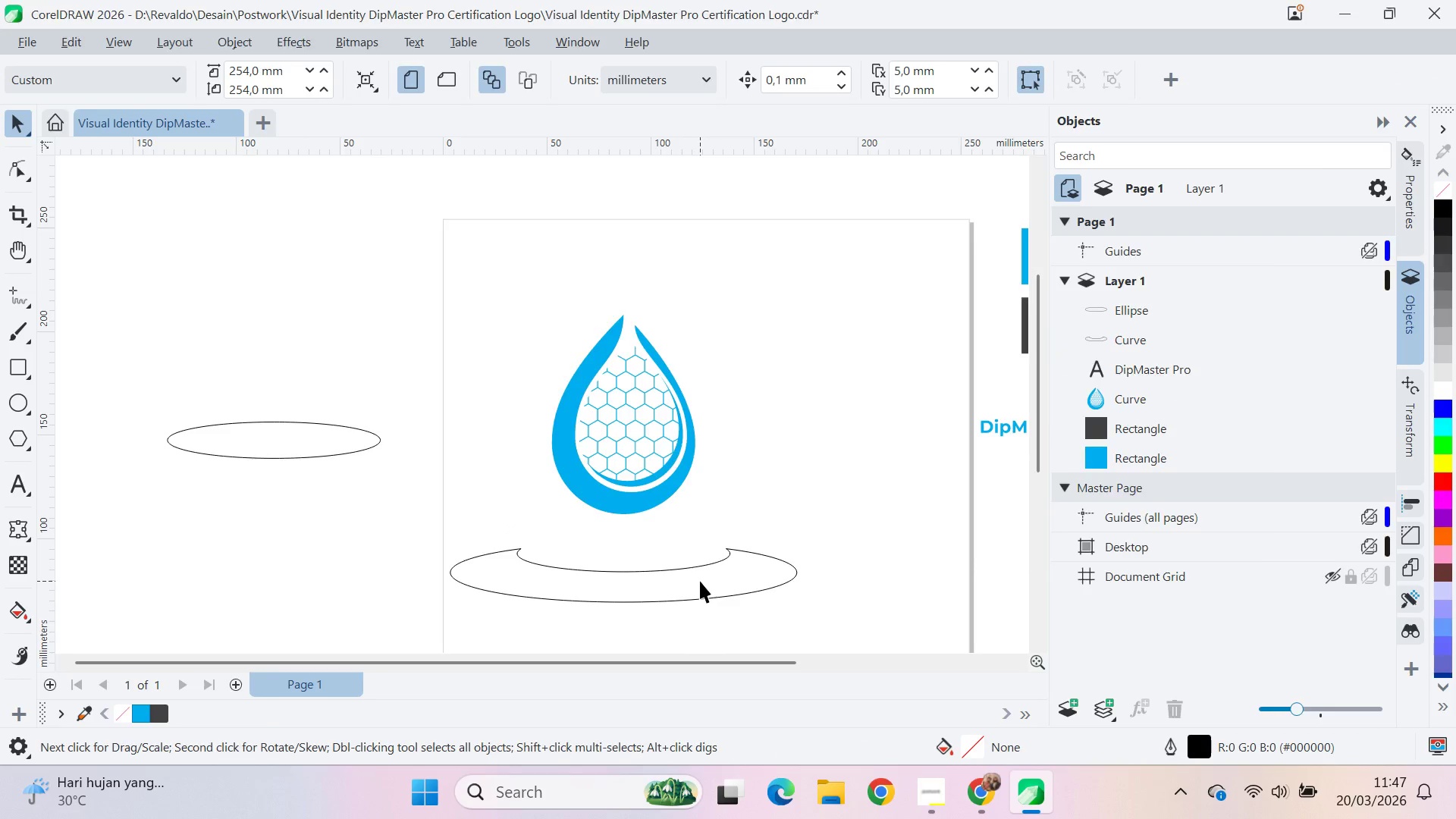 
key(Alt+Tab)
 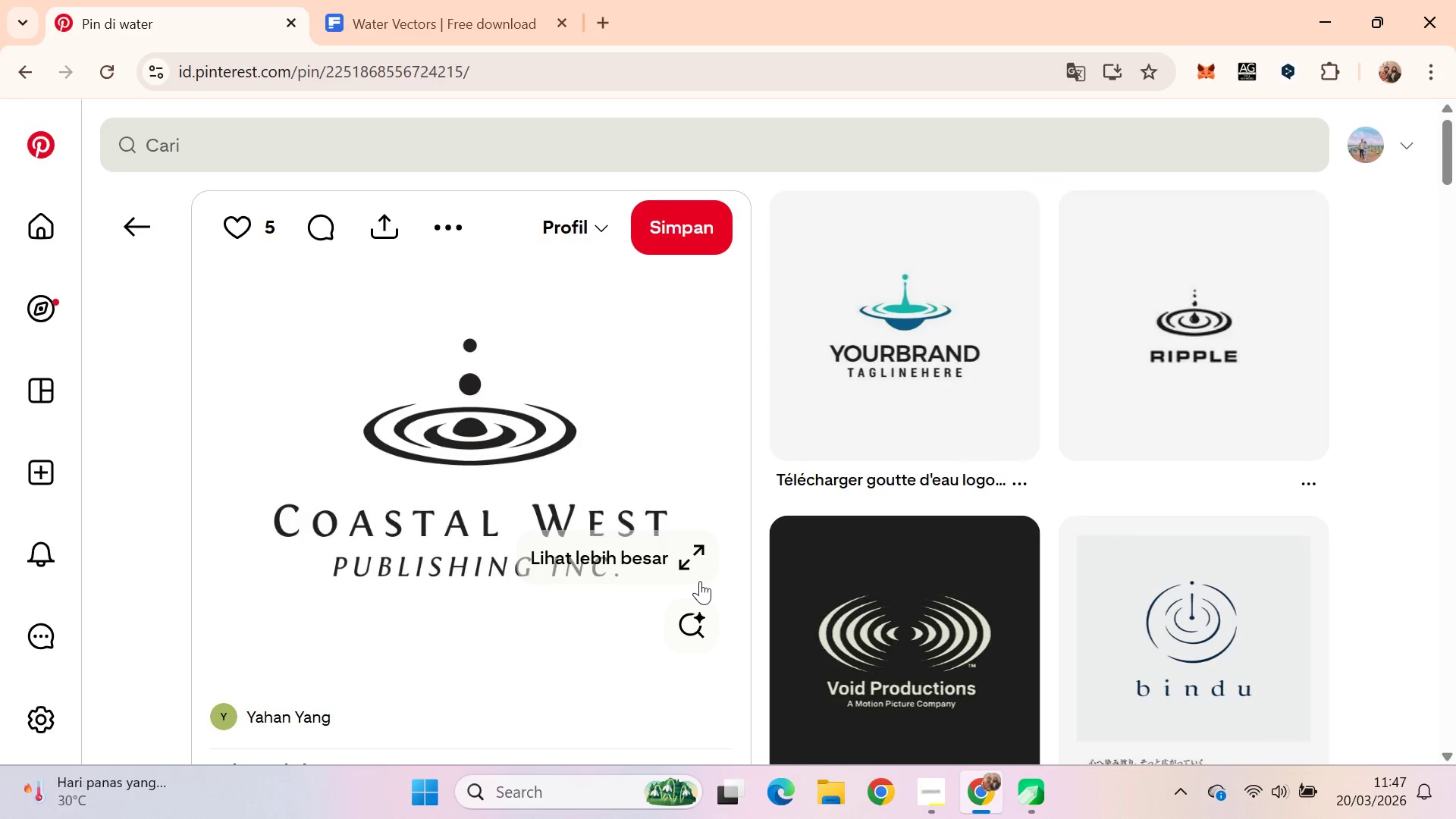 
key(Alt+AltLeft)
 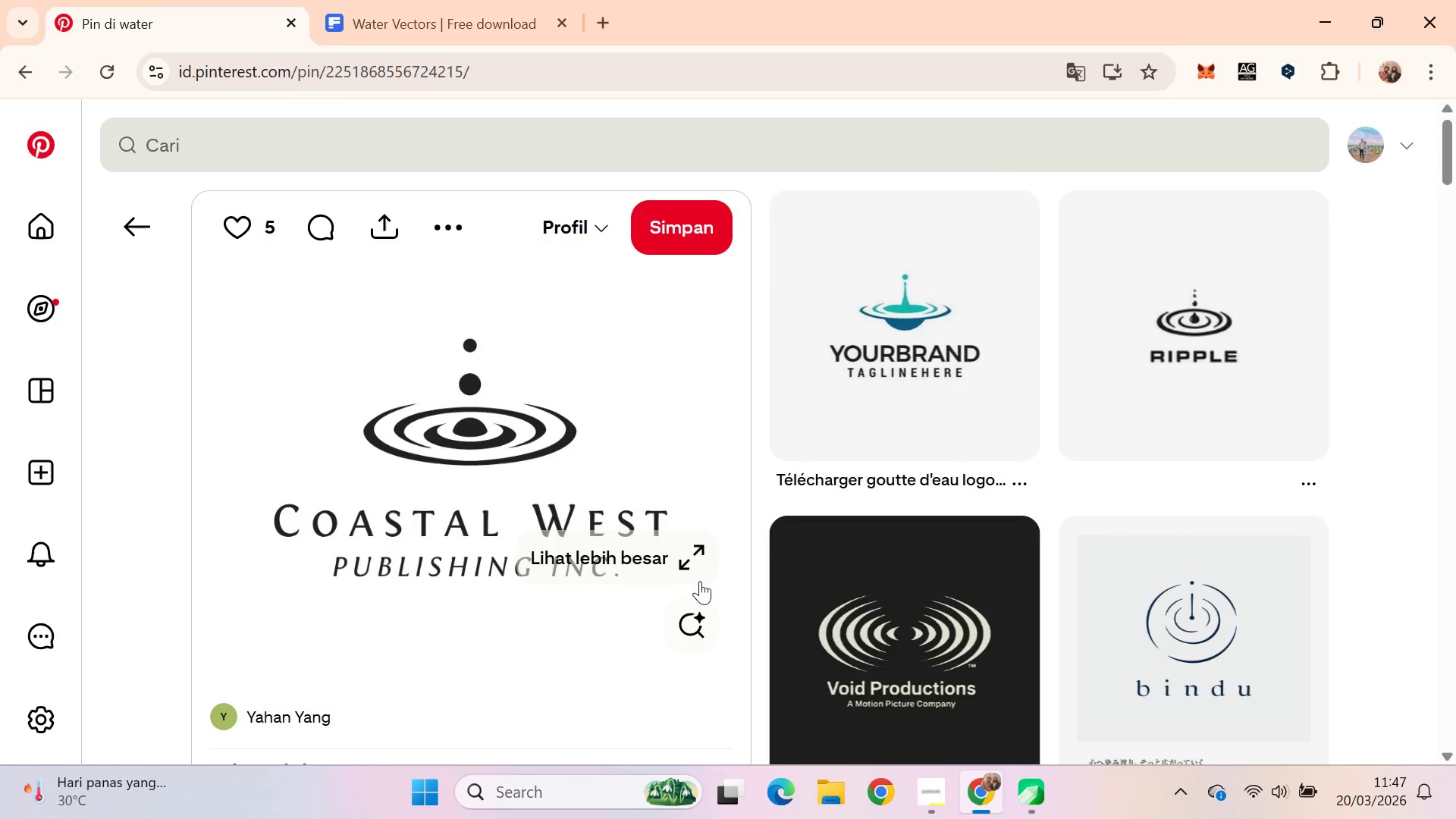 
key(Alt+Tab)
 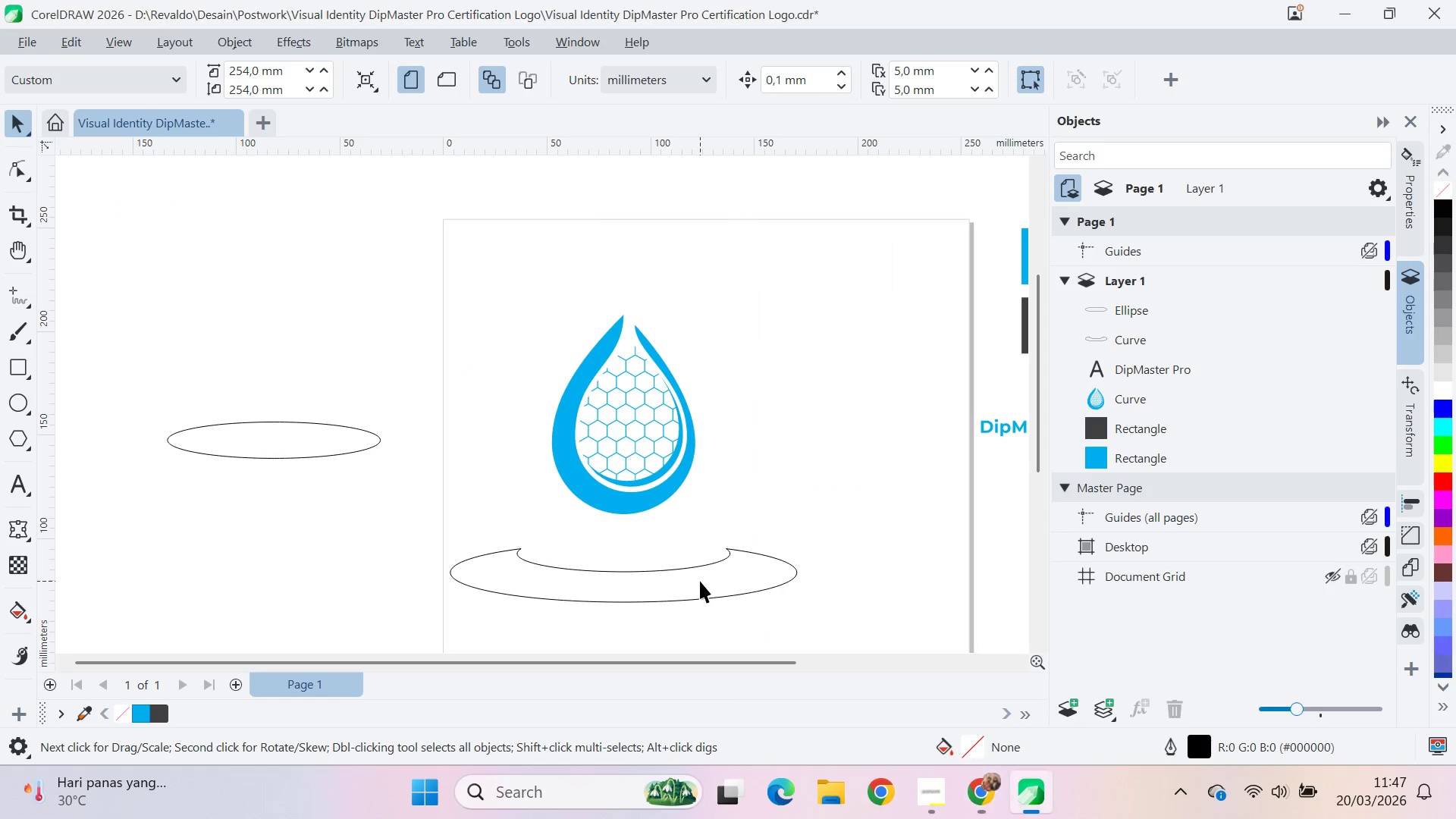 
key(Control+Z)
 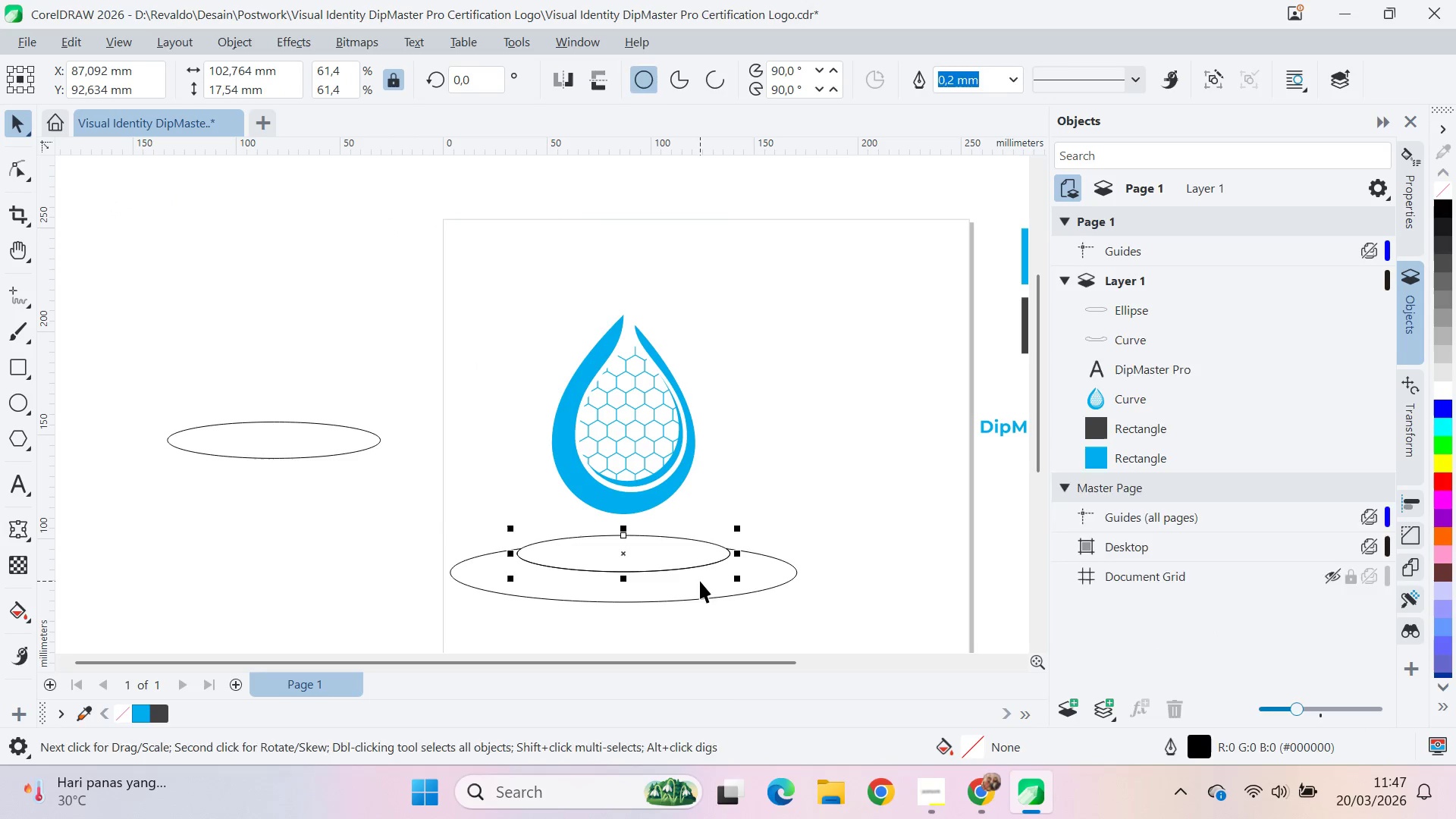 
key(Control+Z)
 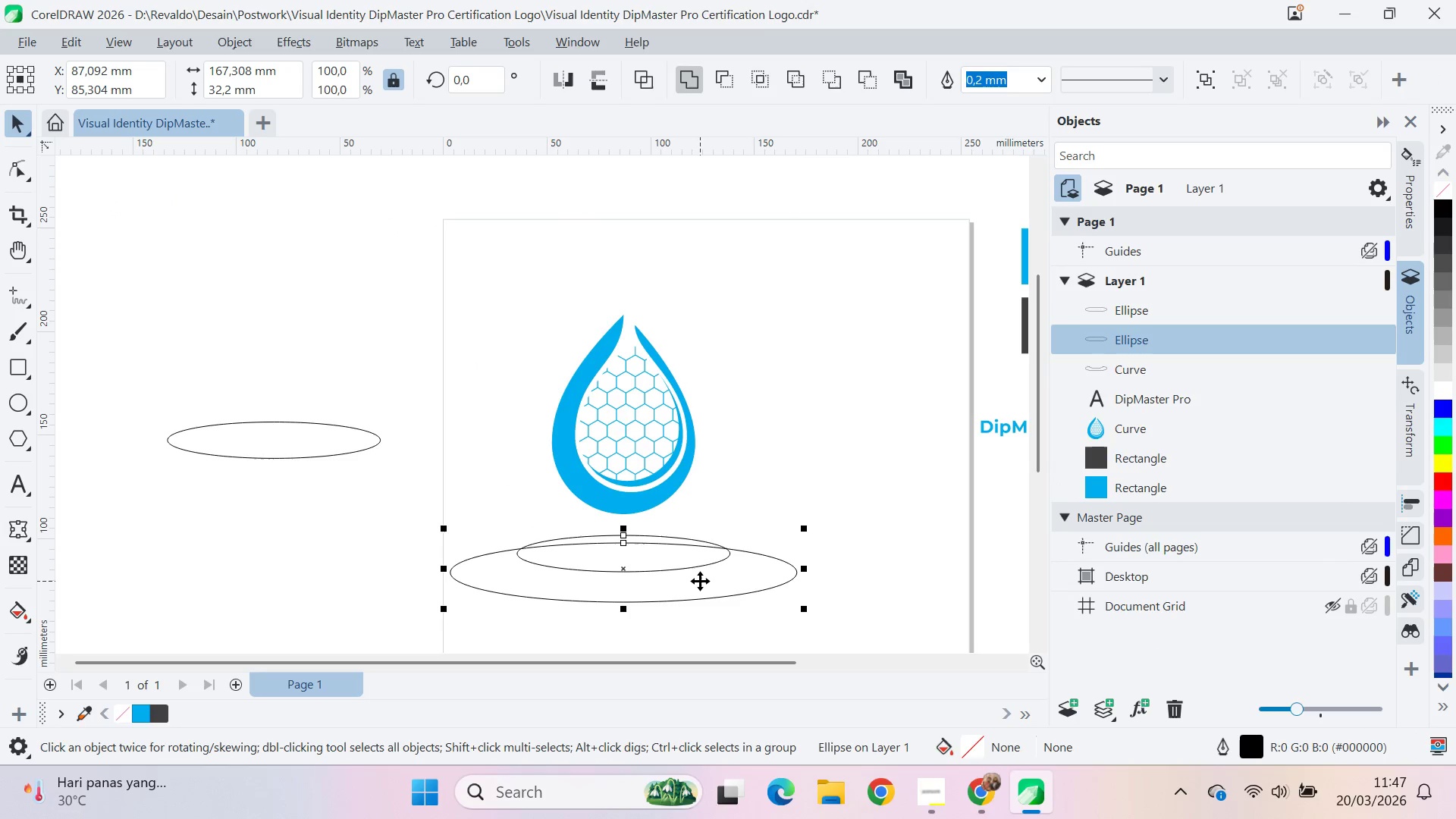 
key(Control+Z)
 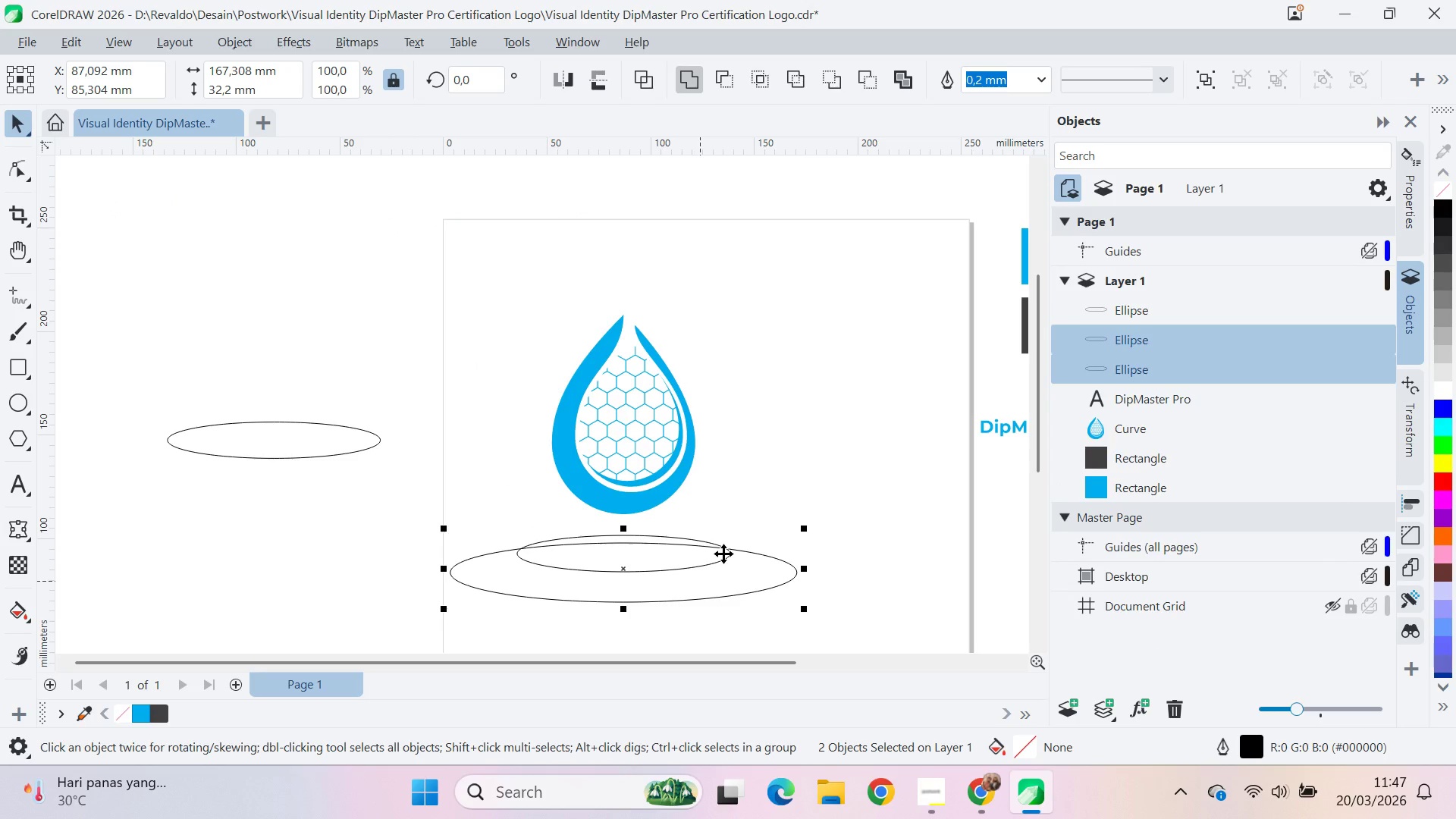 
left_click([781, 497])
 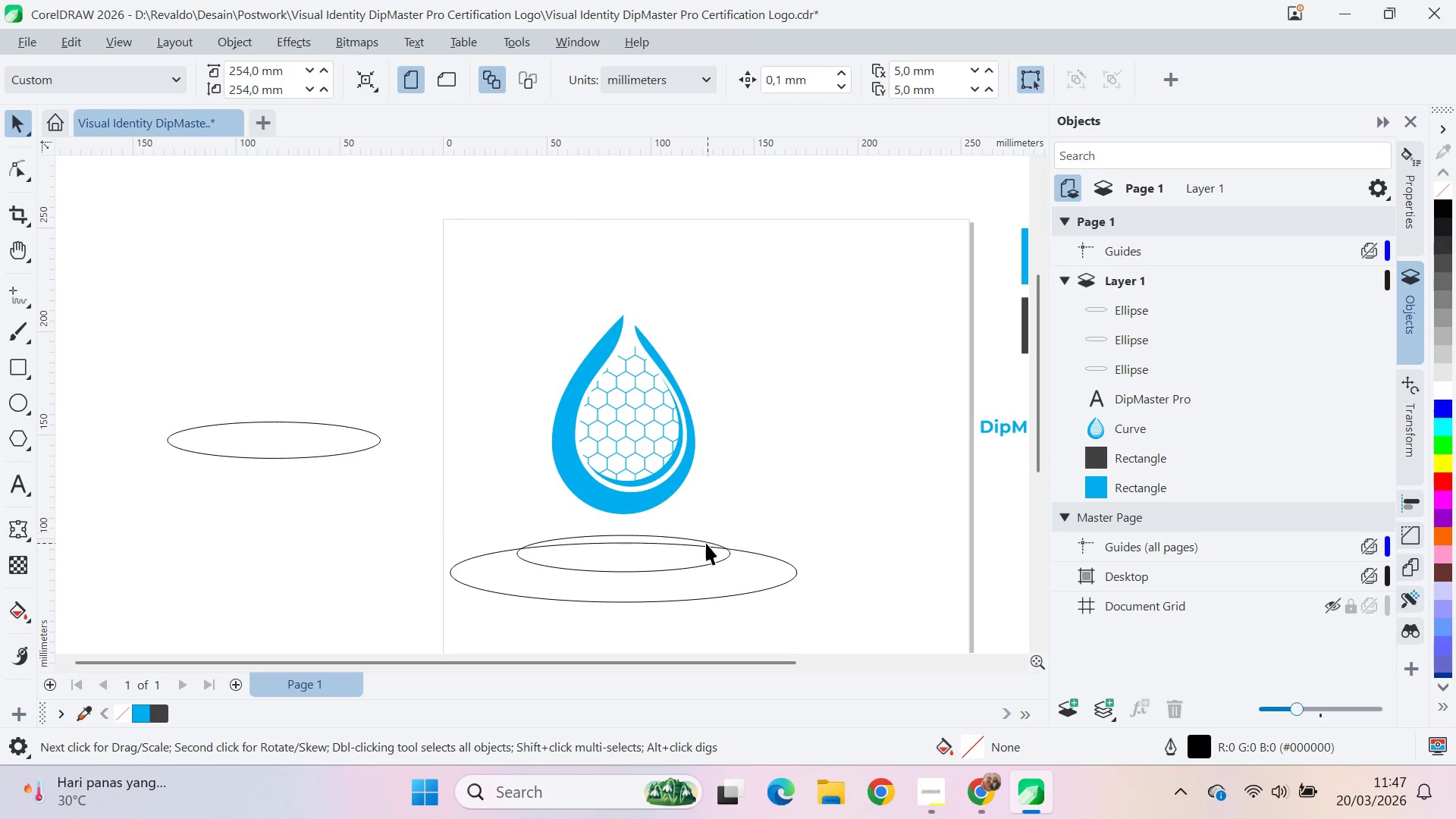 
left_click([706, 542])
 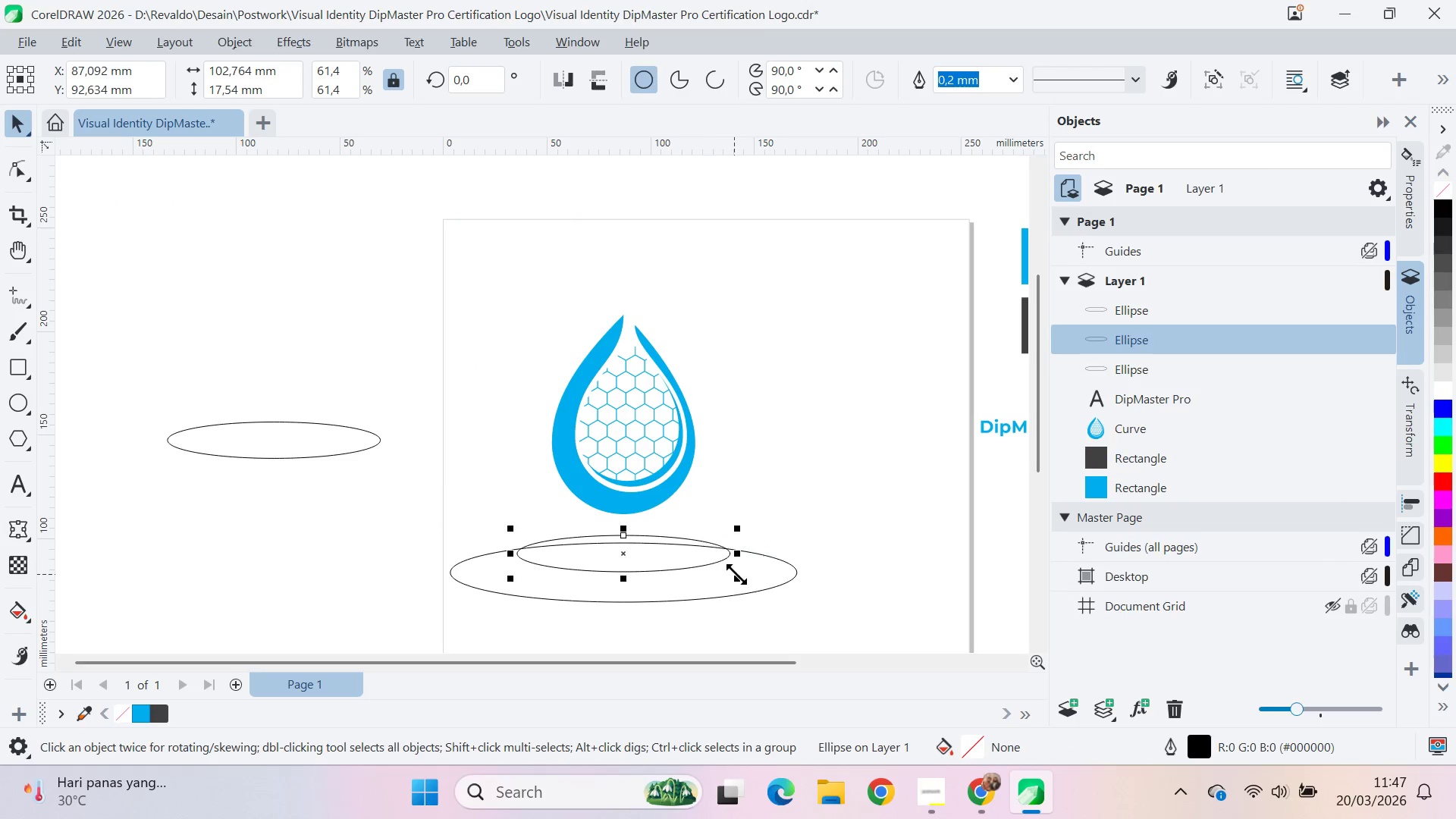 
hold_key(key=ShiftLeft, duration=1.5)
left_click_drag(start_coordinate=[736, 574], to_coordinate=[770, 611])
 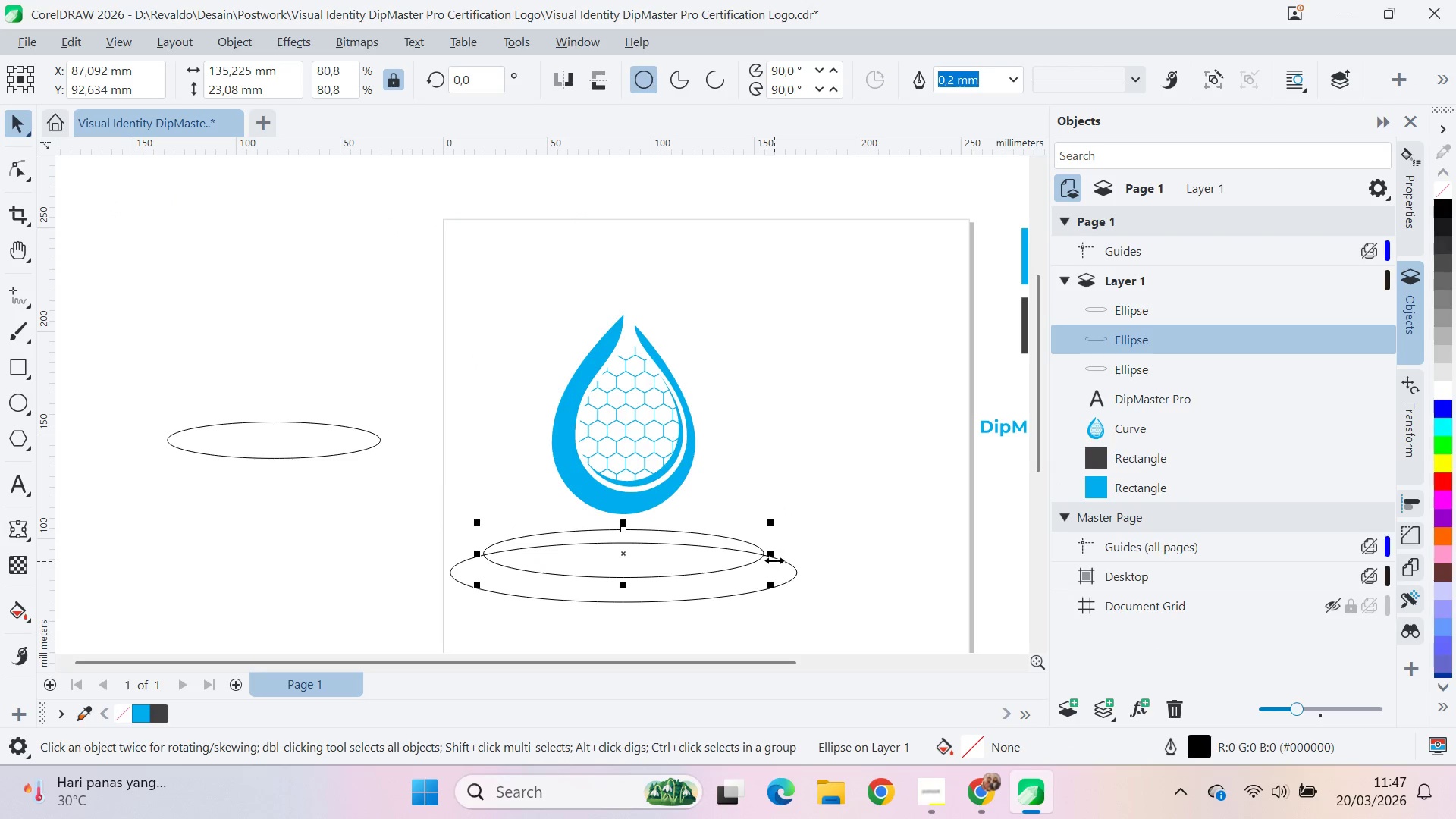 
hold_key(key=ShiftLeft, duration=1.51)
 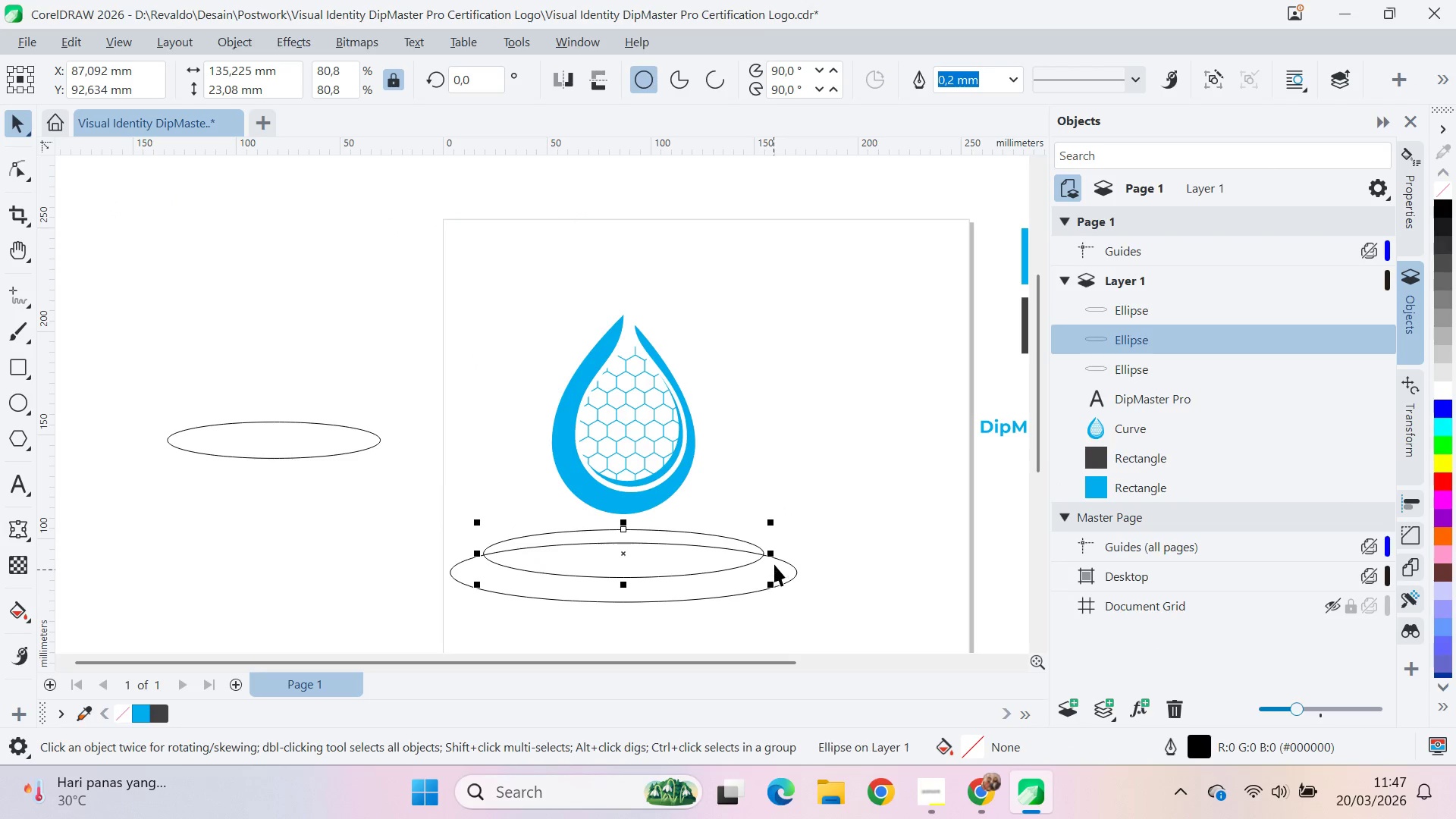 
key(Shift+ShiftLeft)
 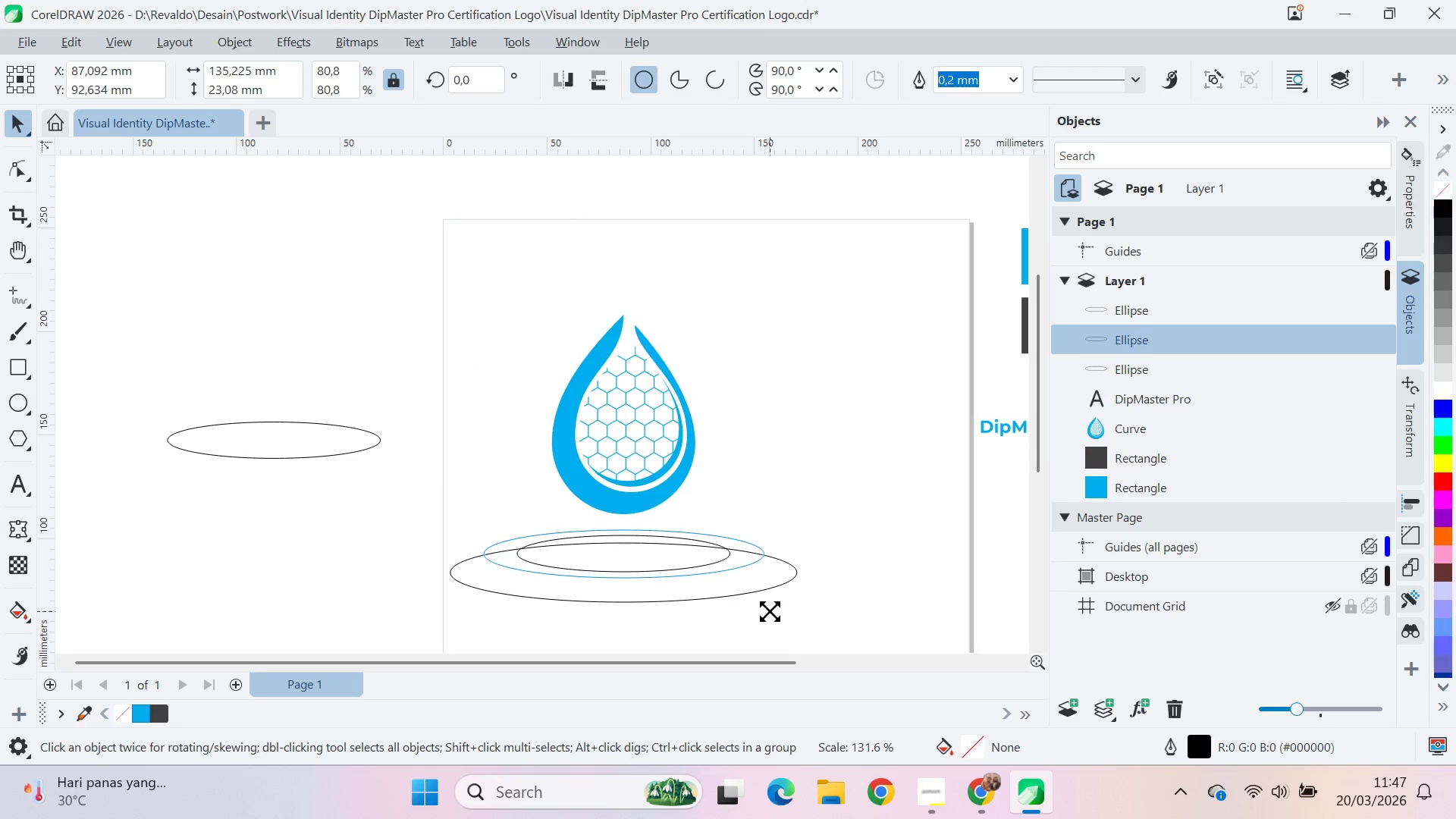 
key(Shift+ShiftLeft)
 